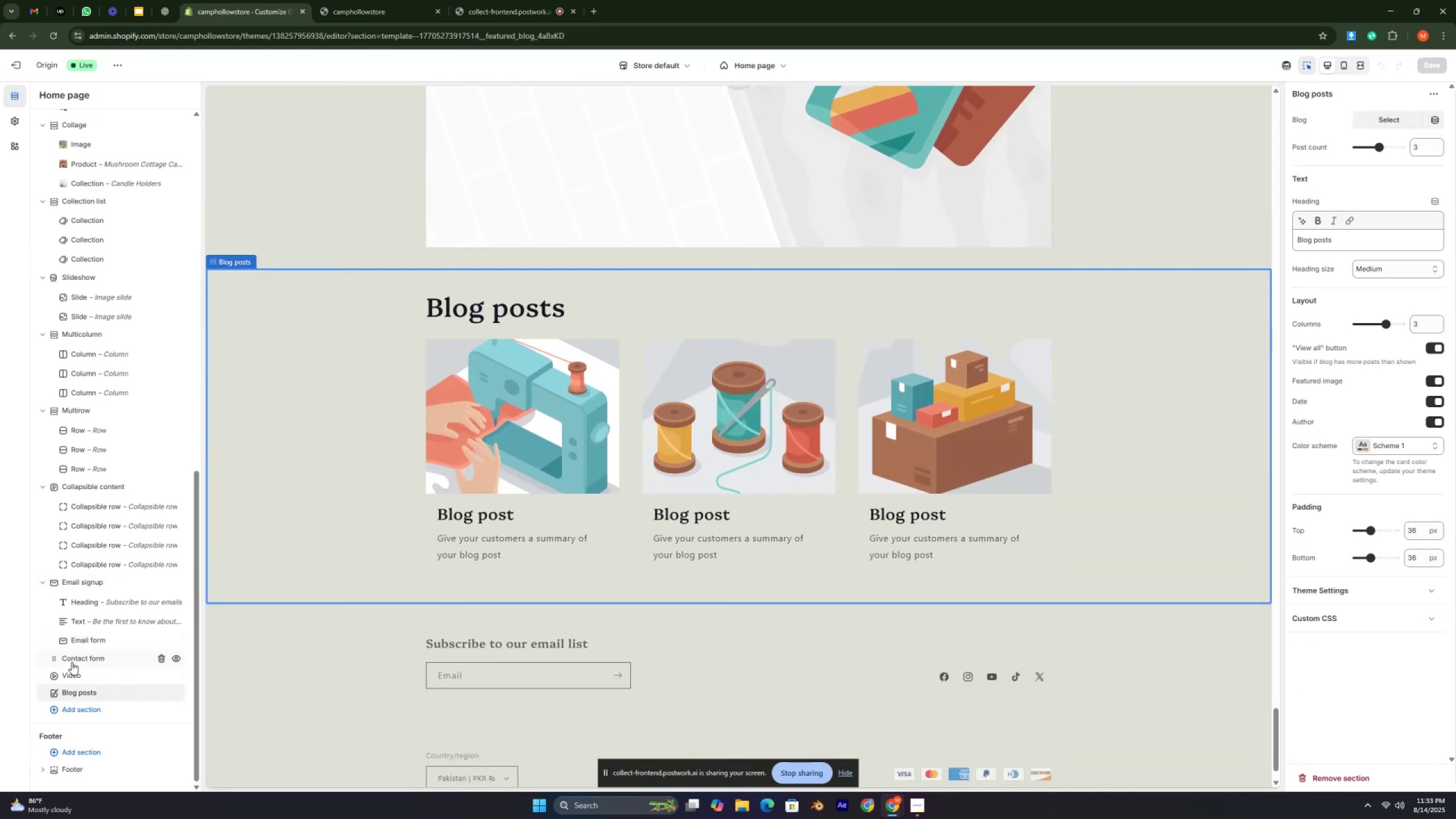 
left_click([72, 660])
 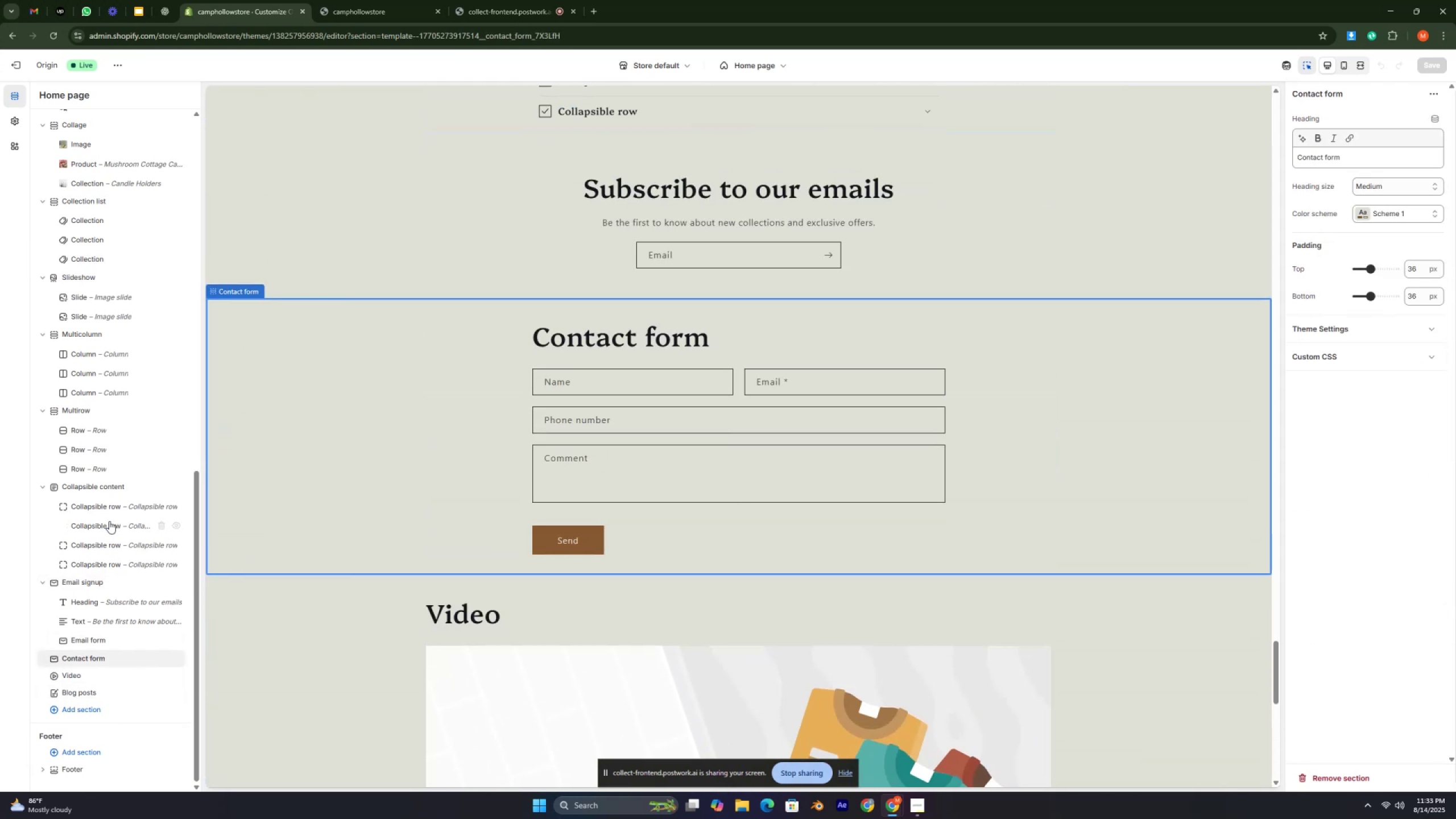 
scroll: coordinate [109, 302], scroll_direction: up, amount: 22.0
 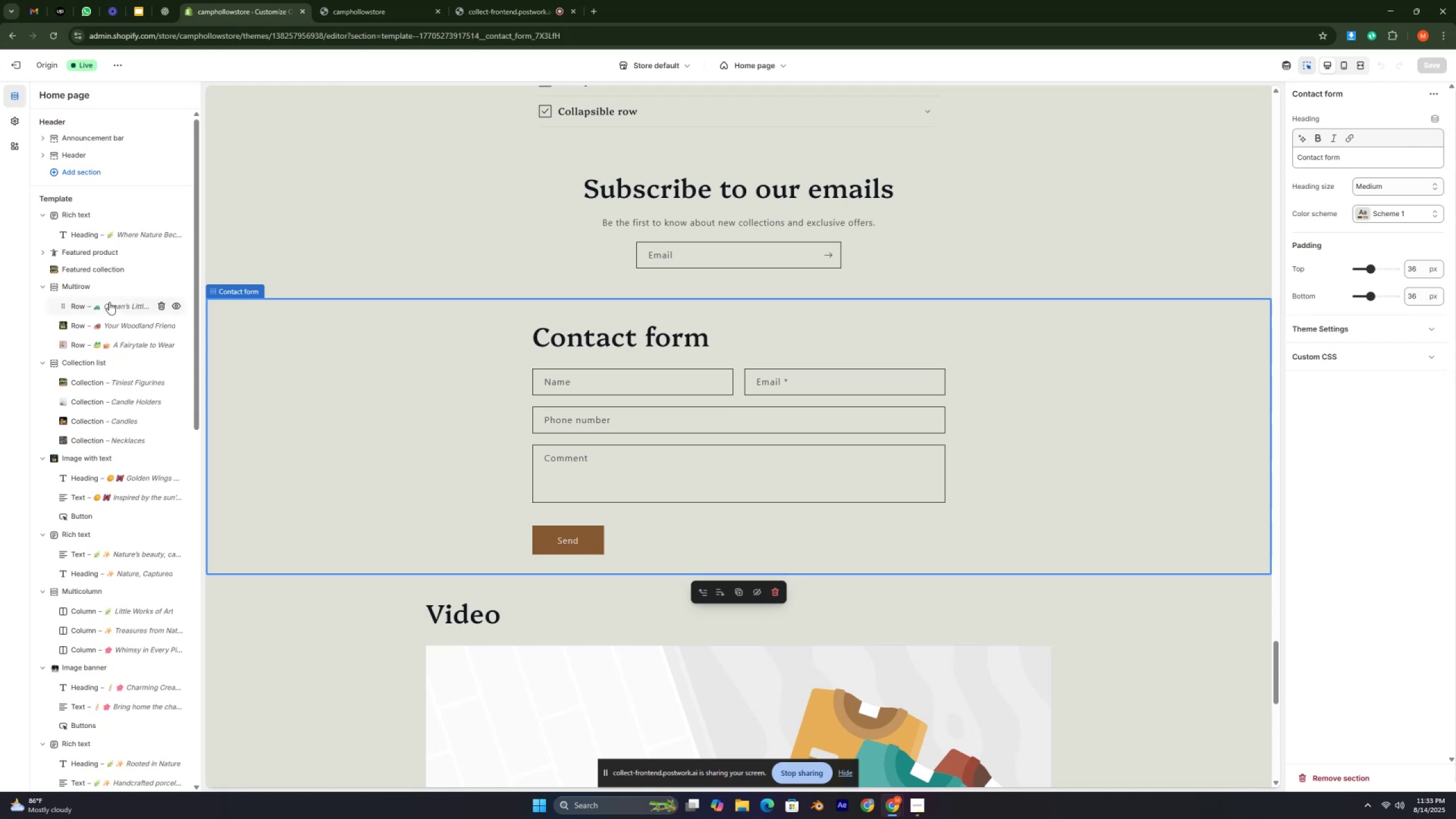 
mouse_move([121, 292])
 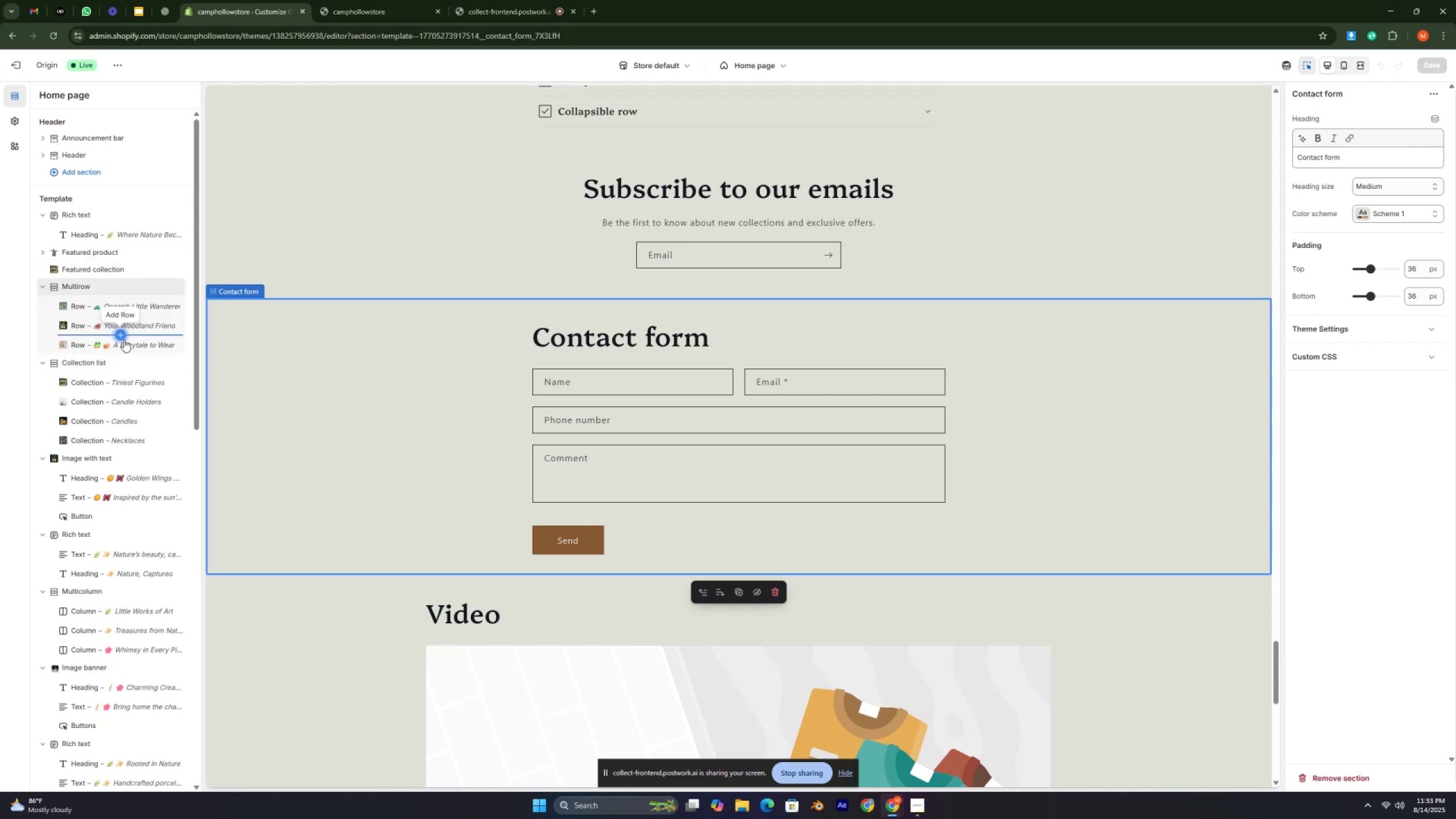 
scroll: coordinate [506, 402], scroll_direction: up, amount: 14.0
 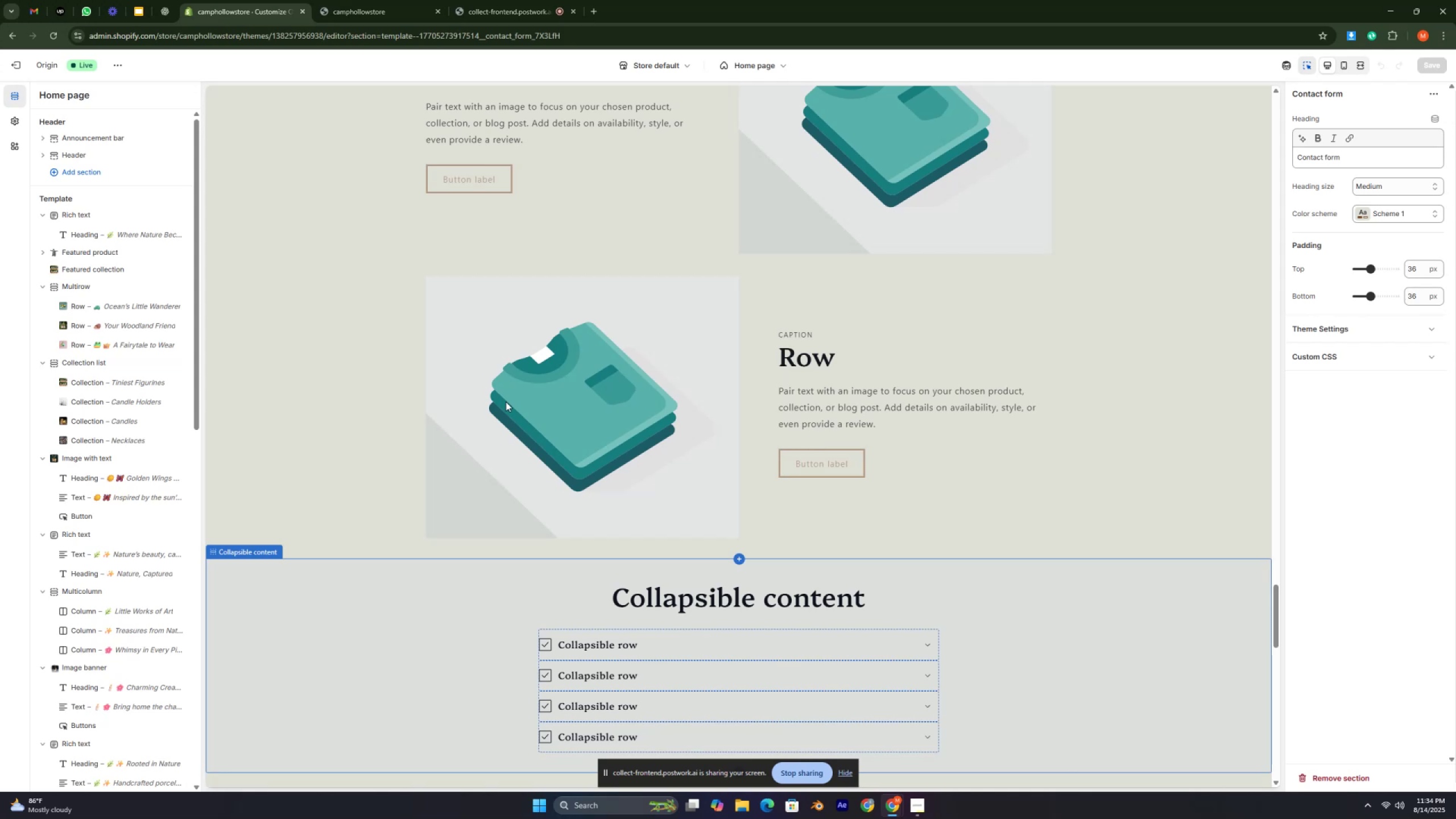 
wait(20.54)
 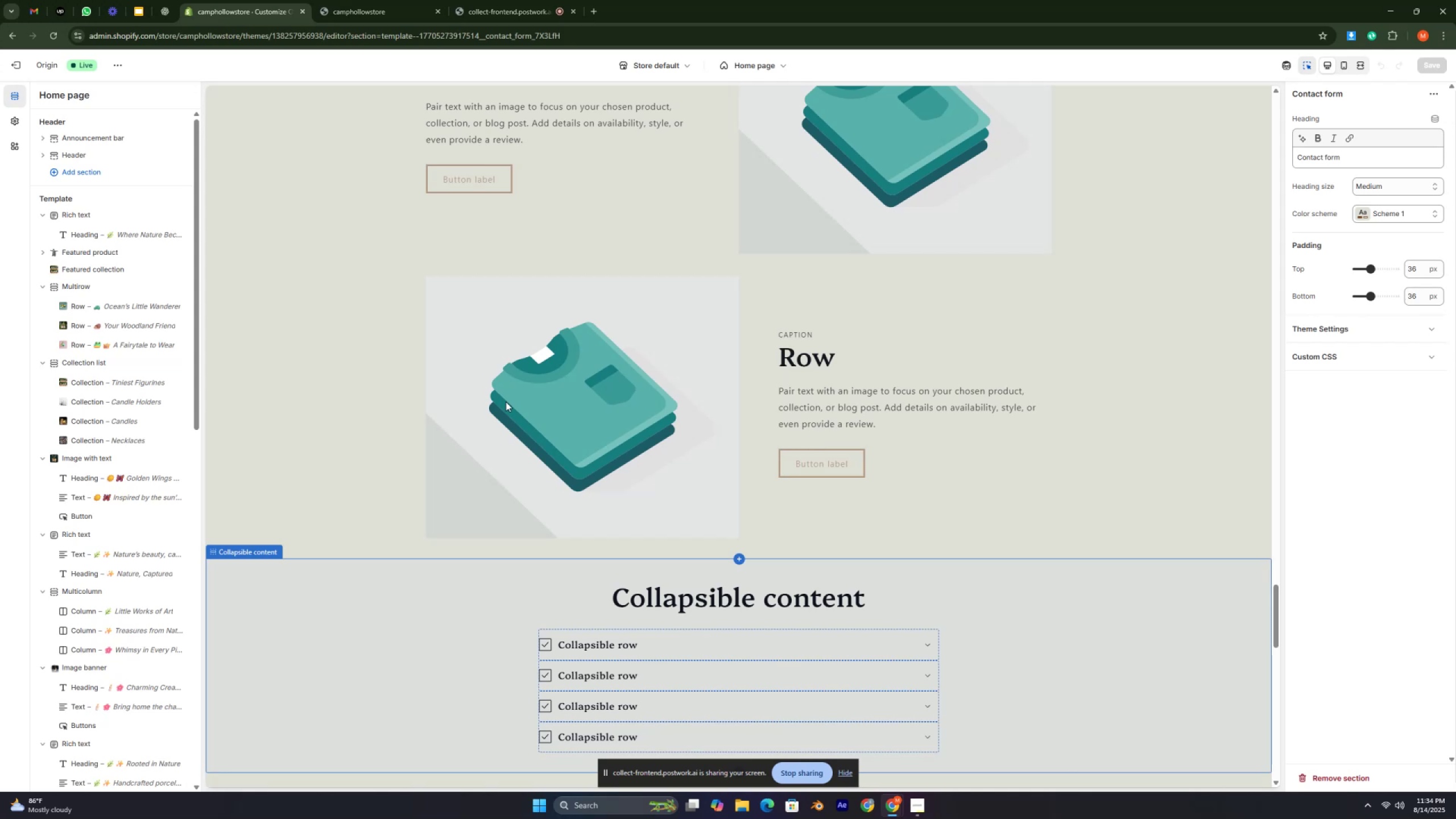 
key(Control+ControlRight)
 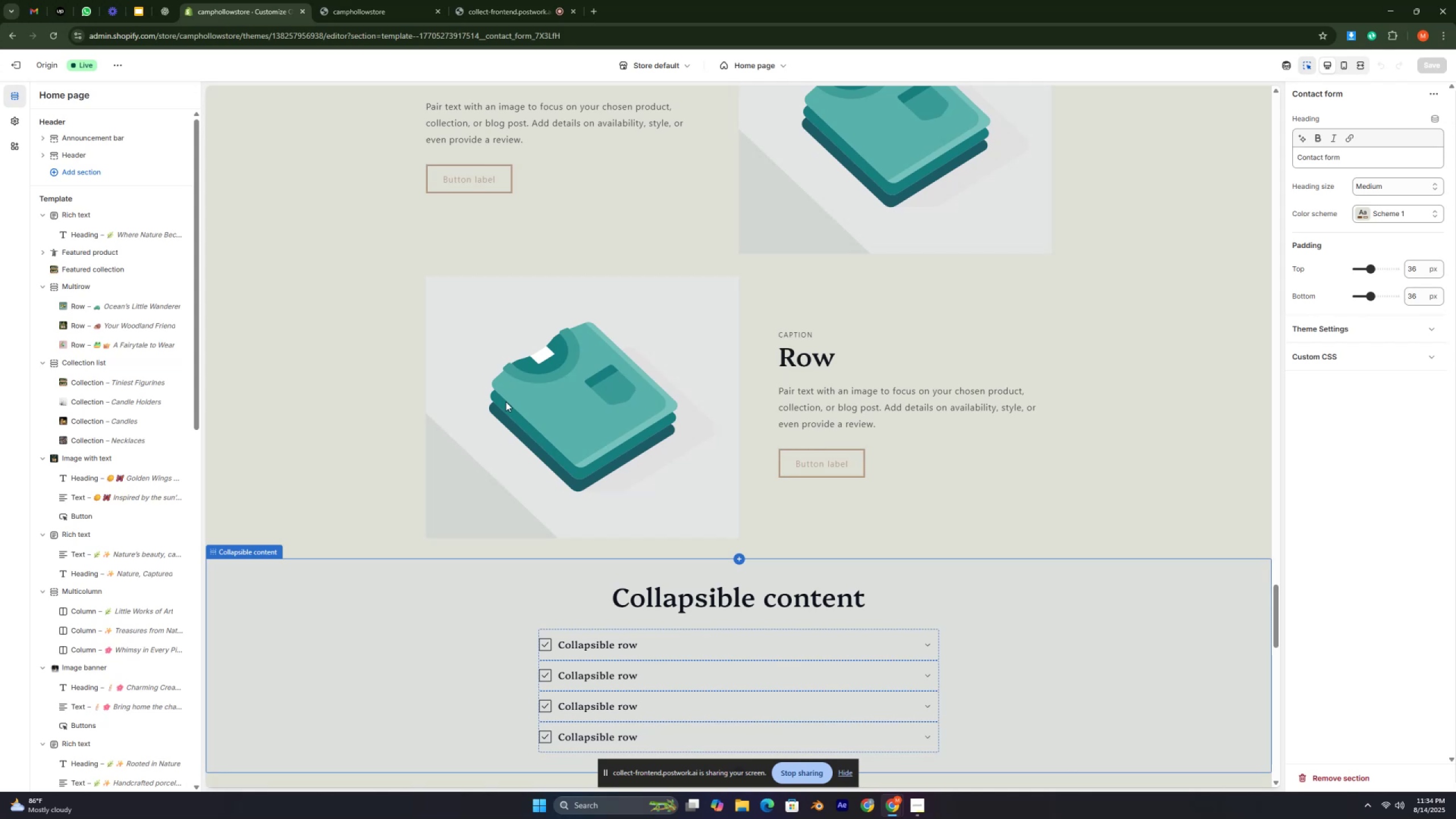 
key(Control+ControlRight)
 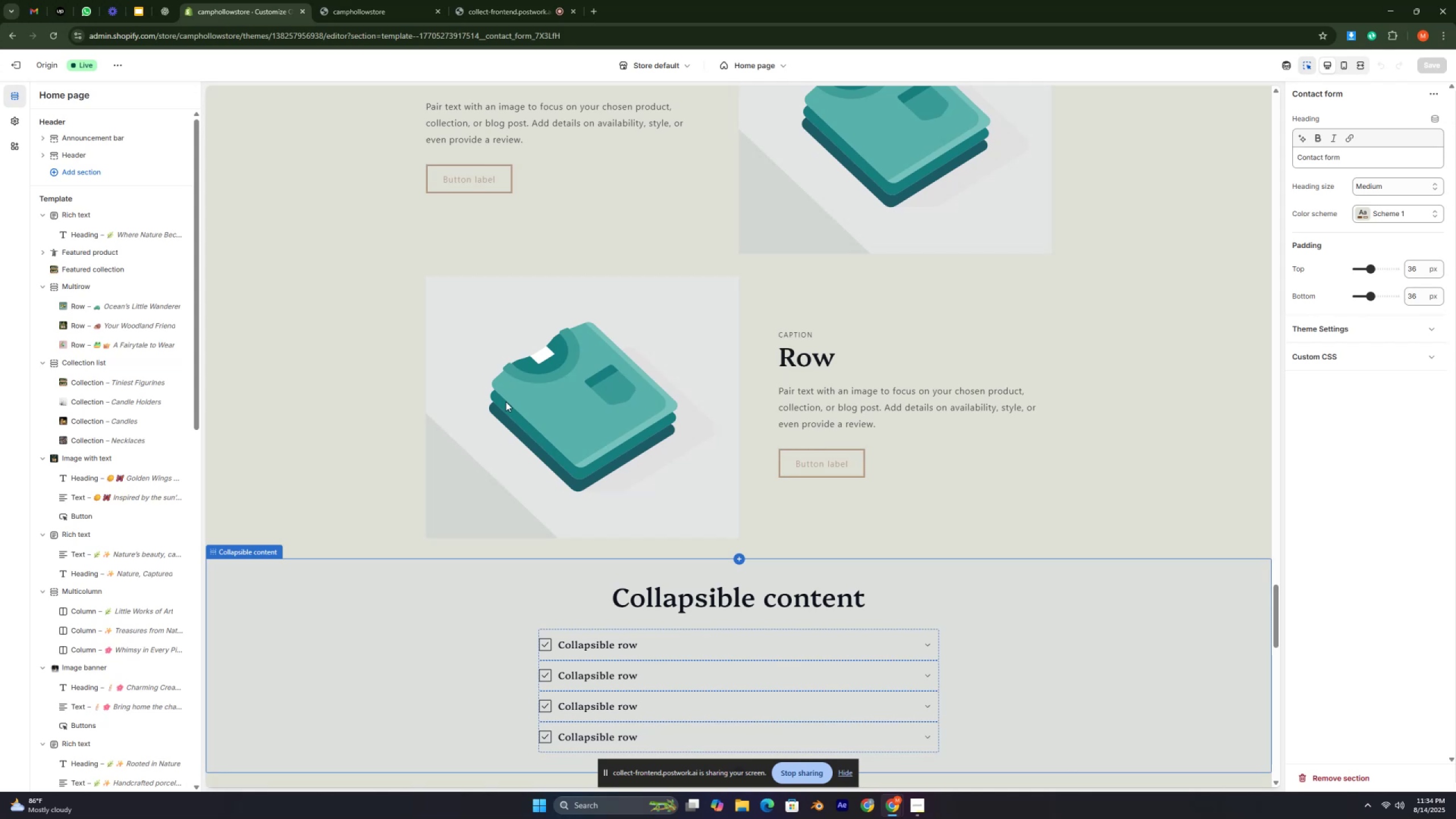 
key(Control+ControlRight)
 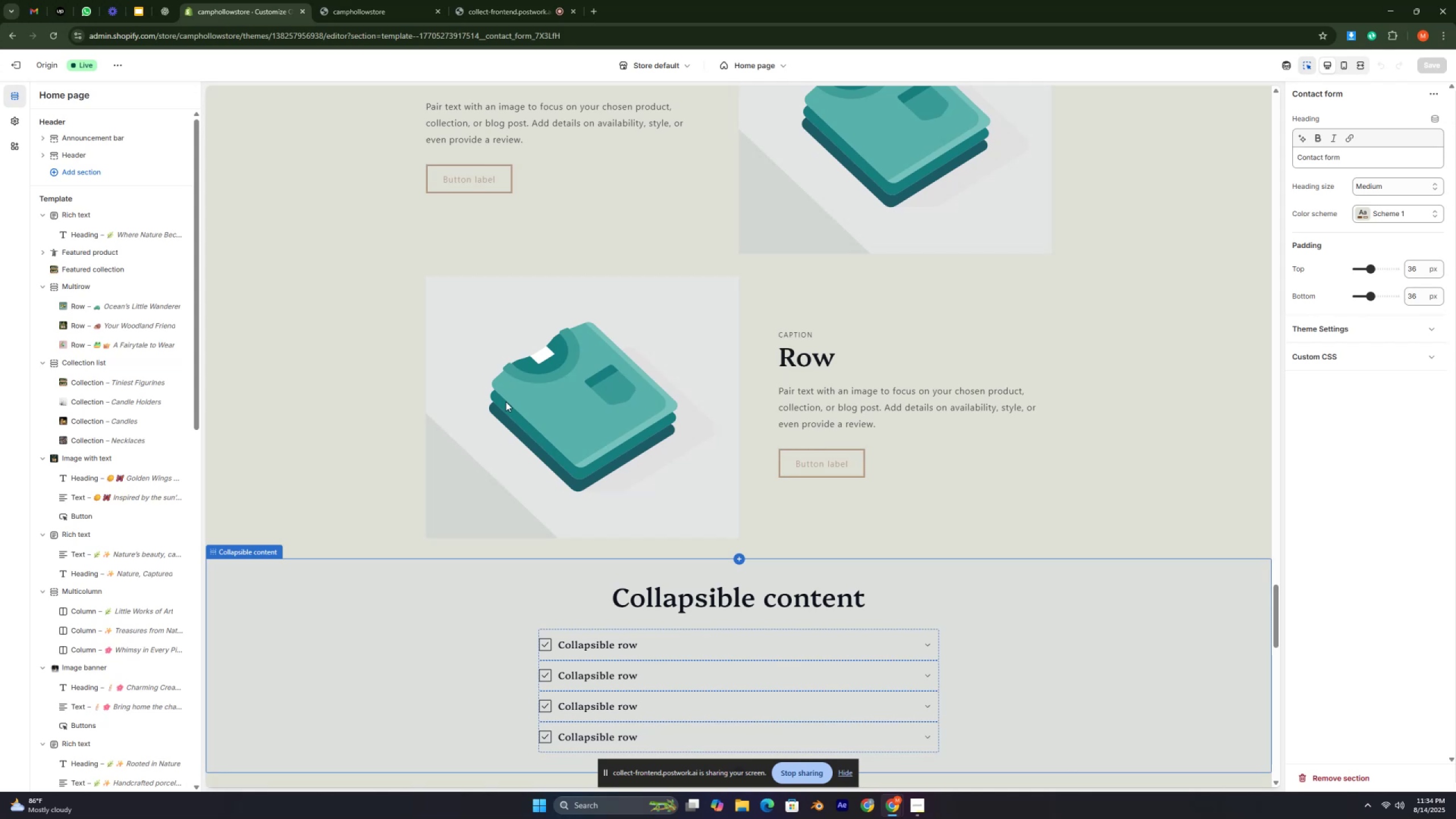 
key(Control+ControlRight)
 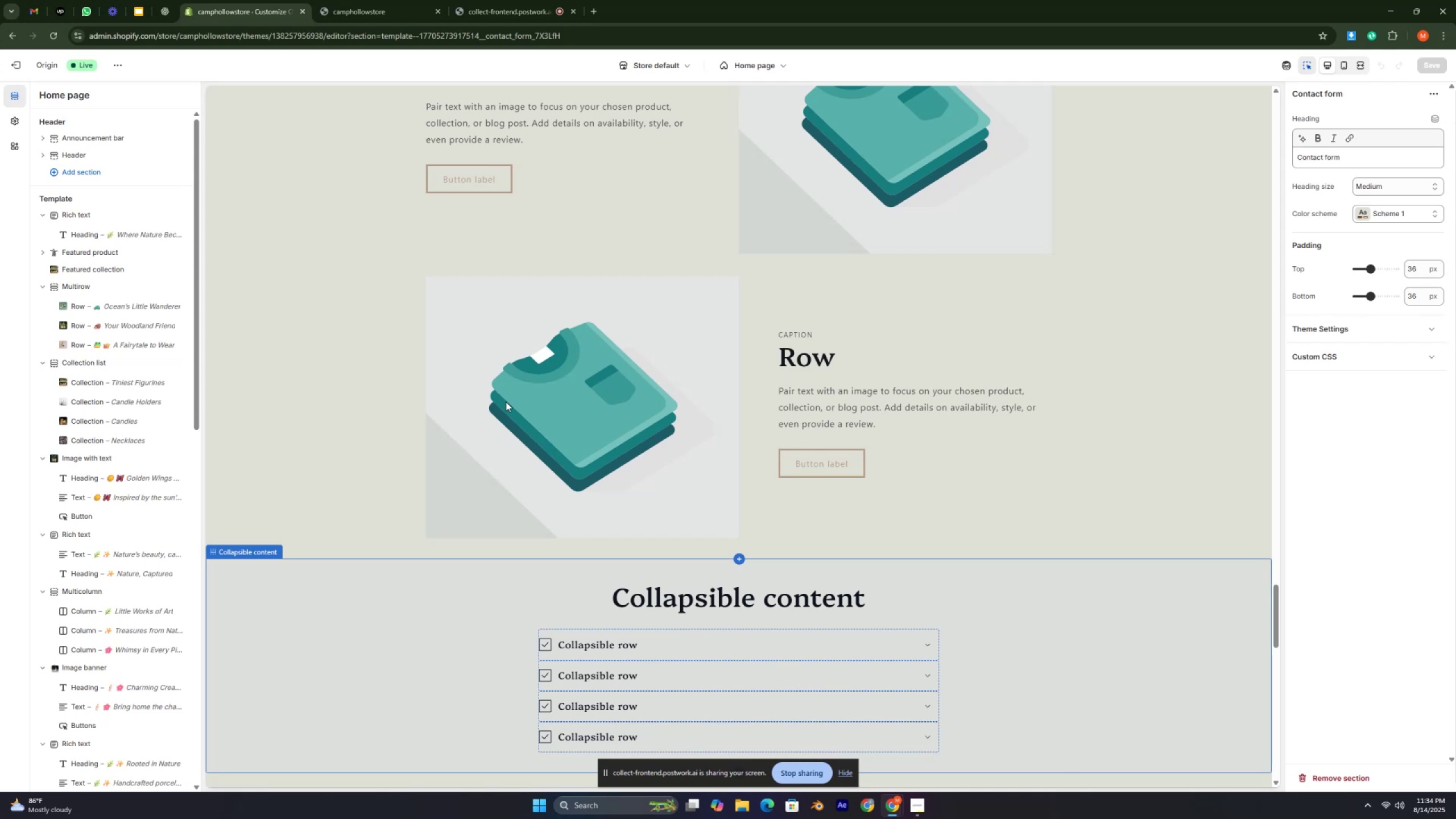 
key(Control+ControlRight)
 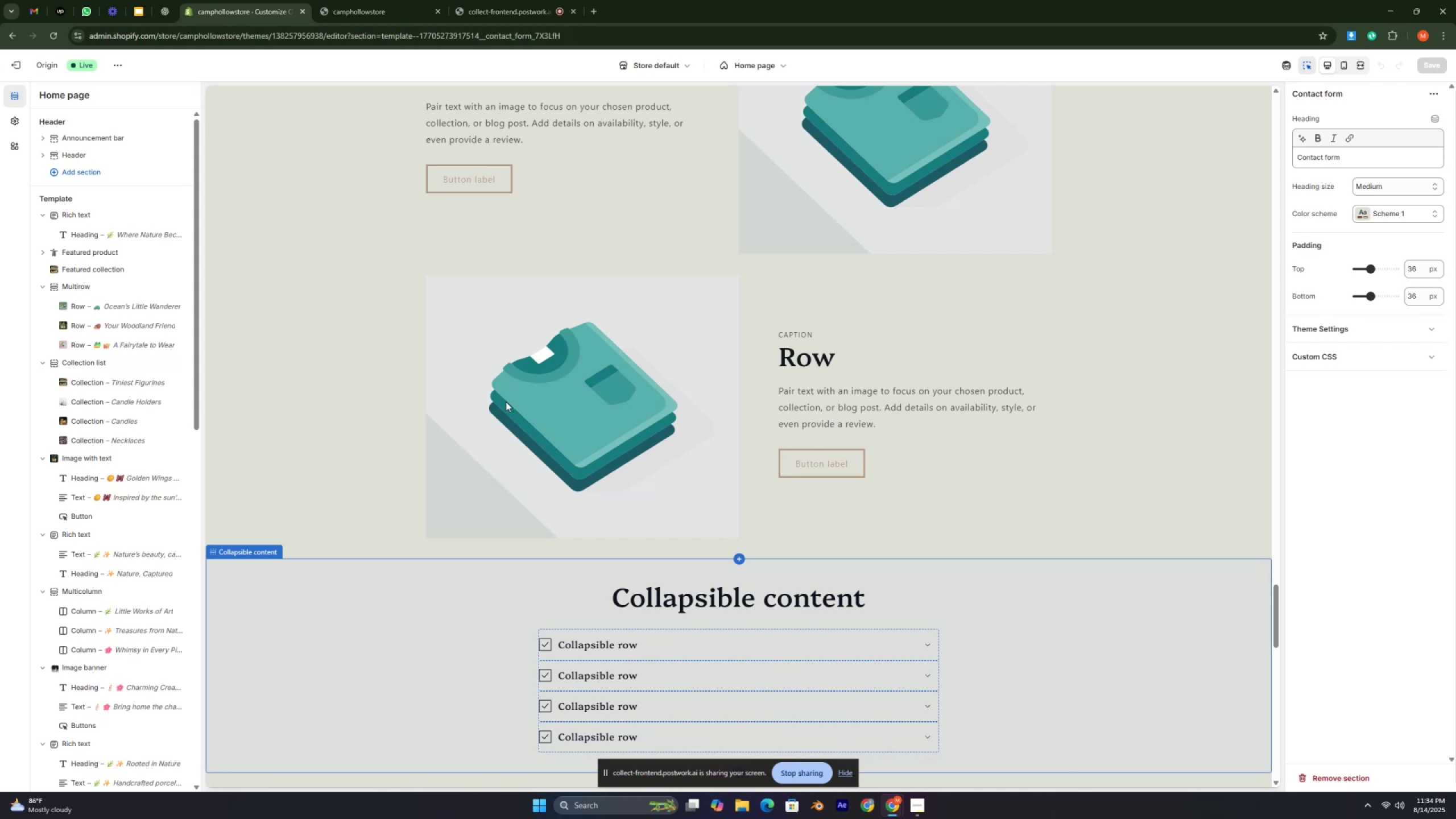 
key(Control+ControlRight)
 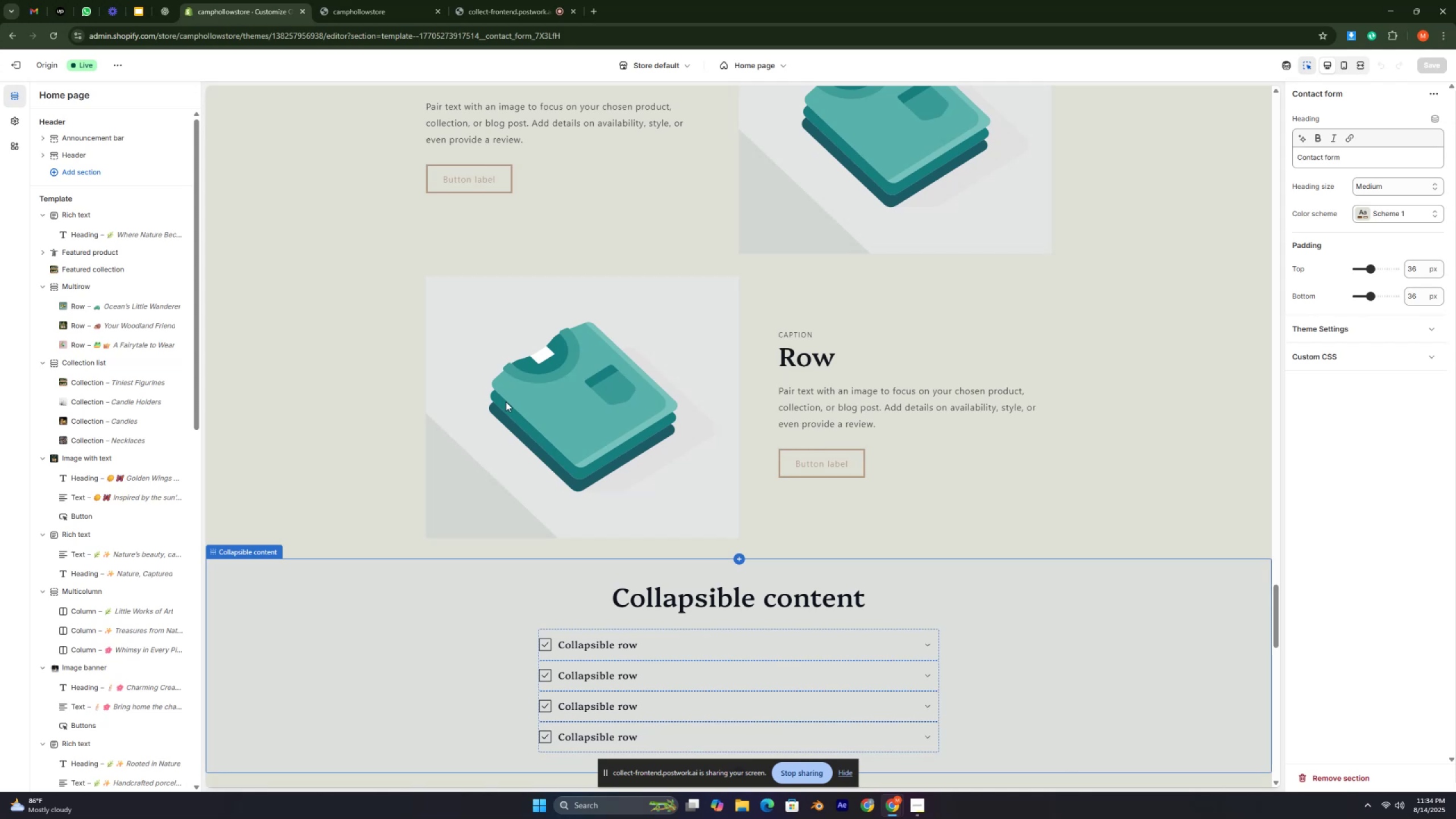 
key(Control+ControlRight)
 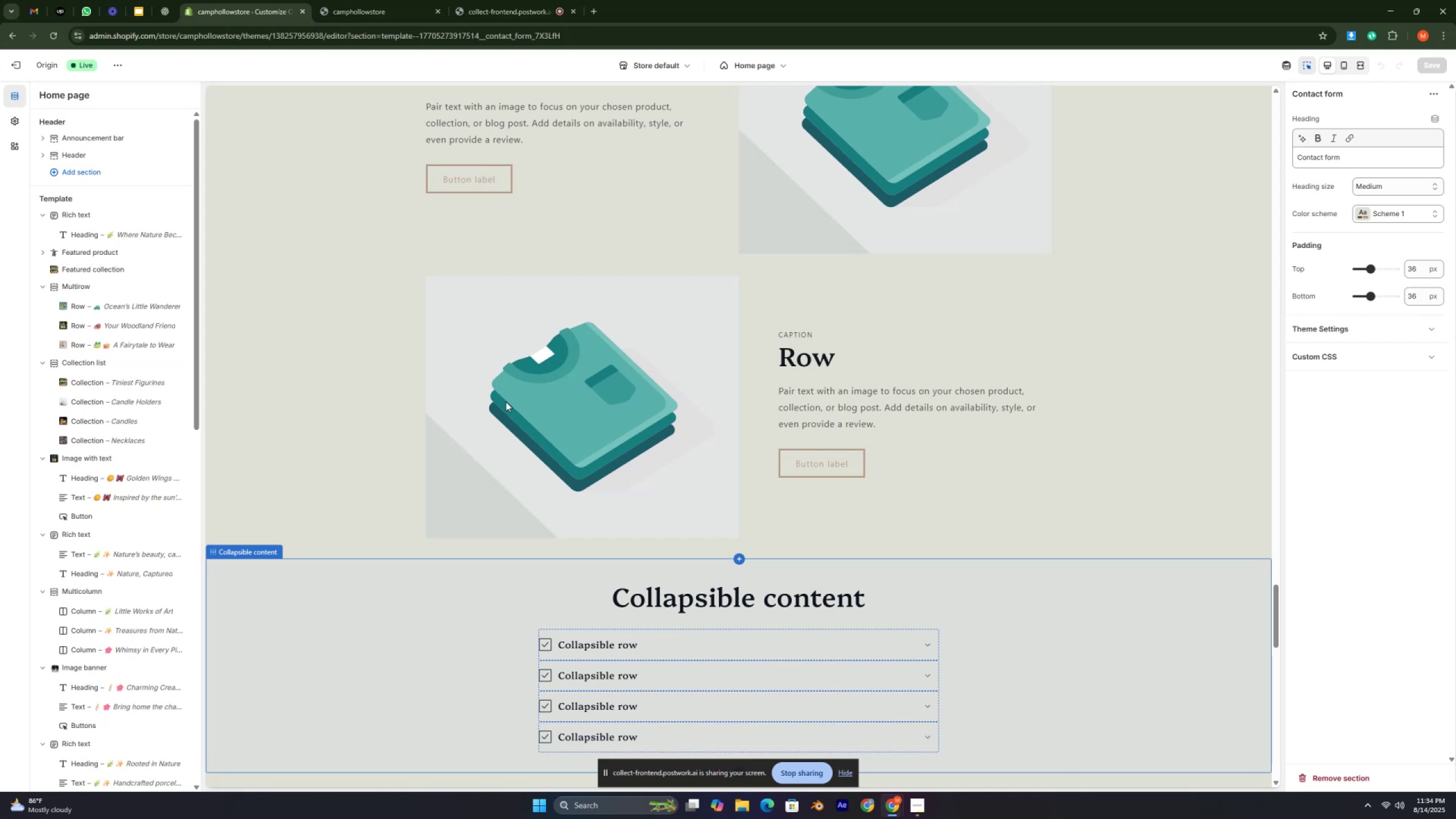 
key(Control+ControlRight)
 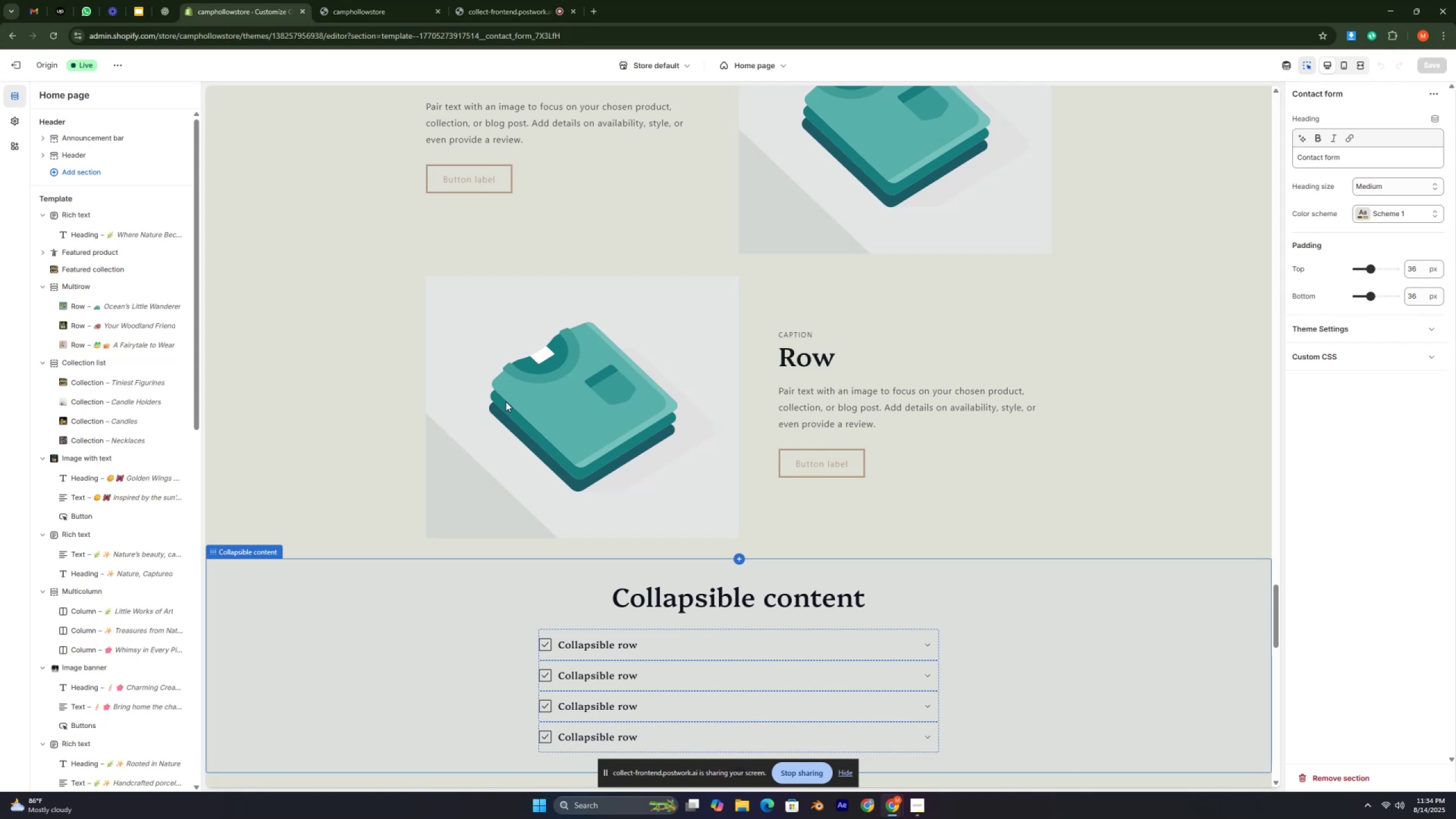 
key(Control+ControlRight)
 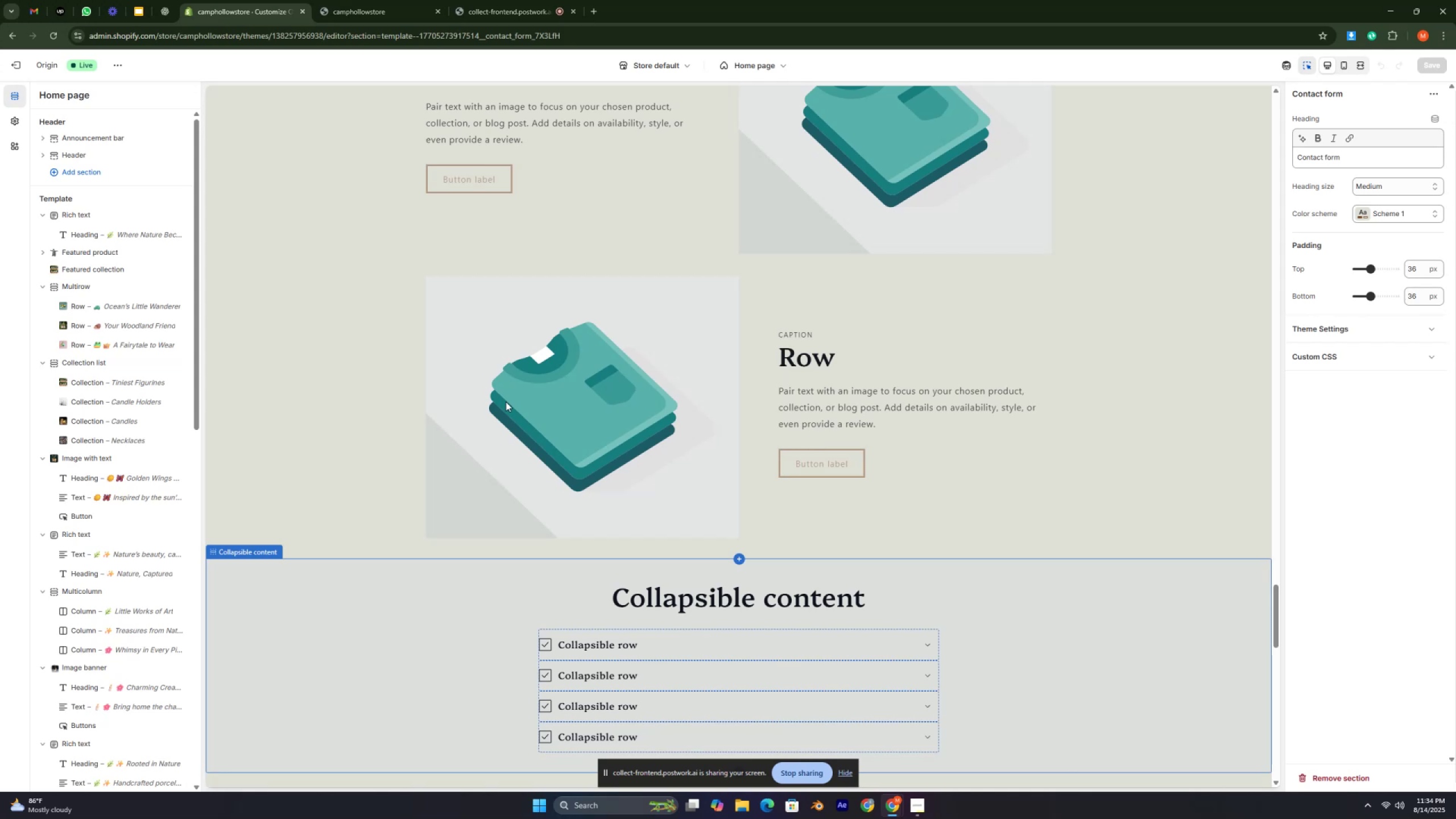 
key(Control+ControlRight)
 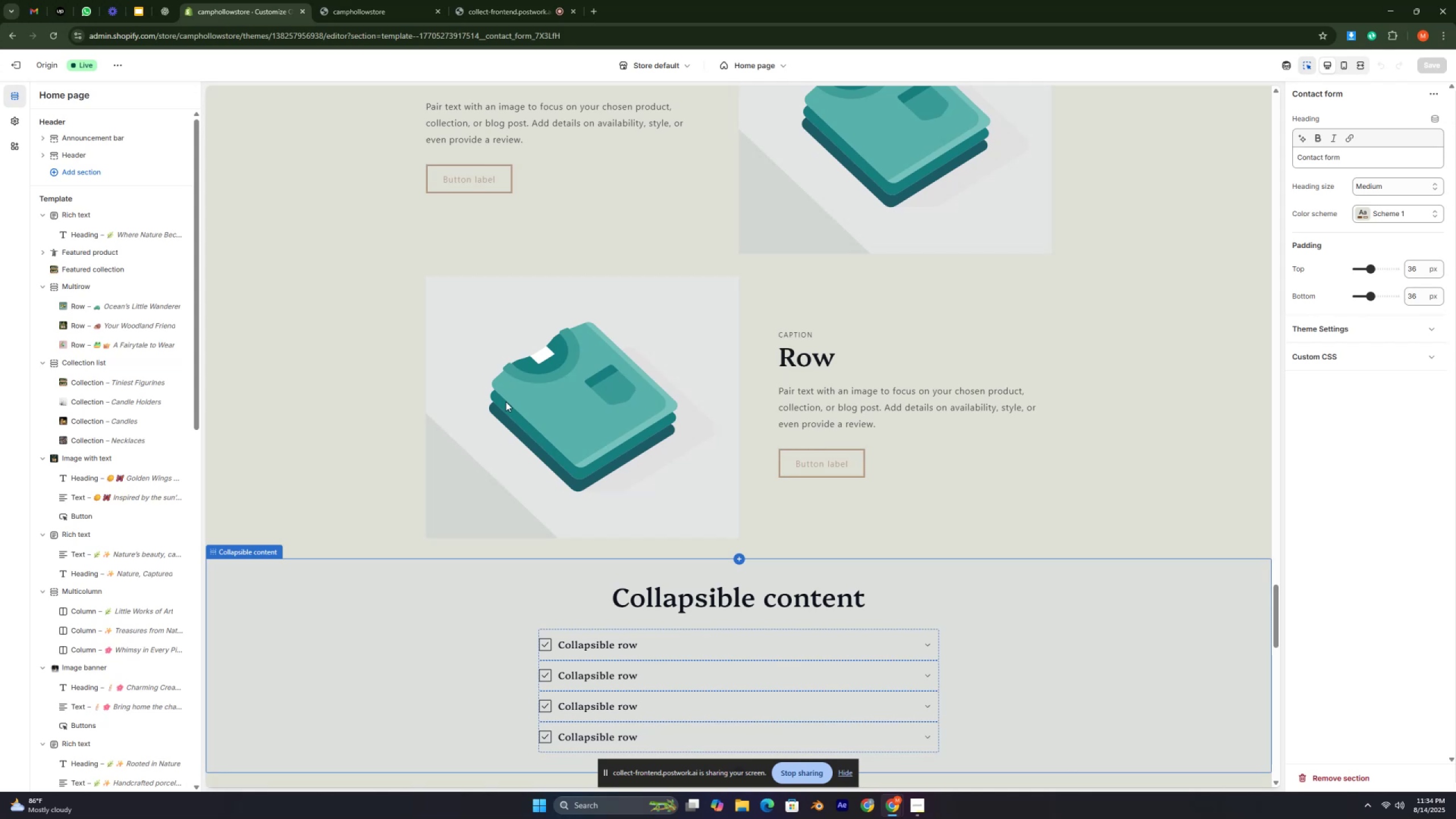 
key(Control+ControlRight)
 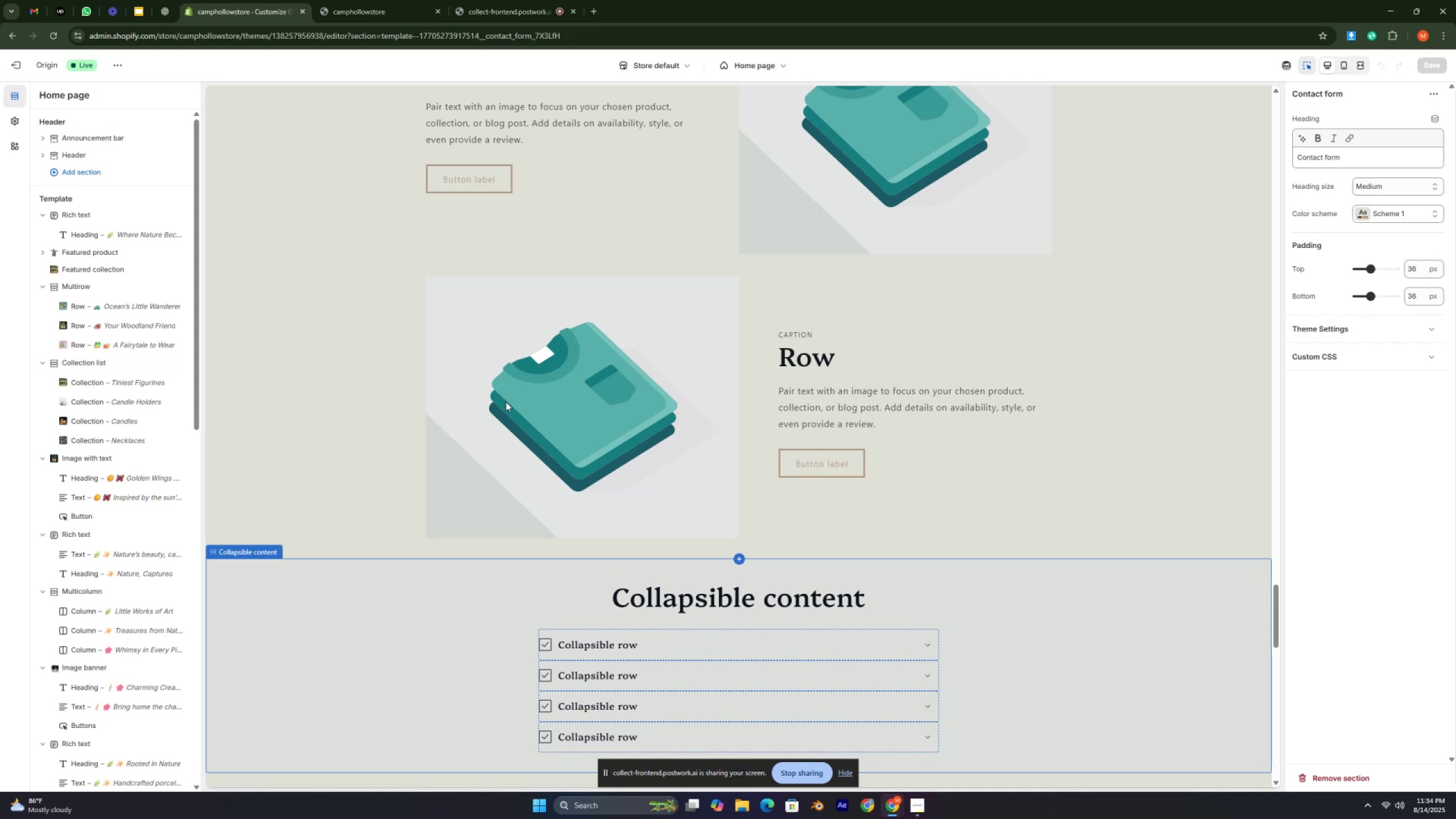 
key(Control+ControlRight)
 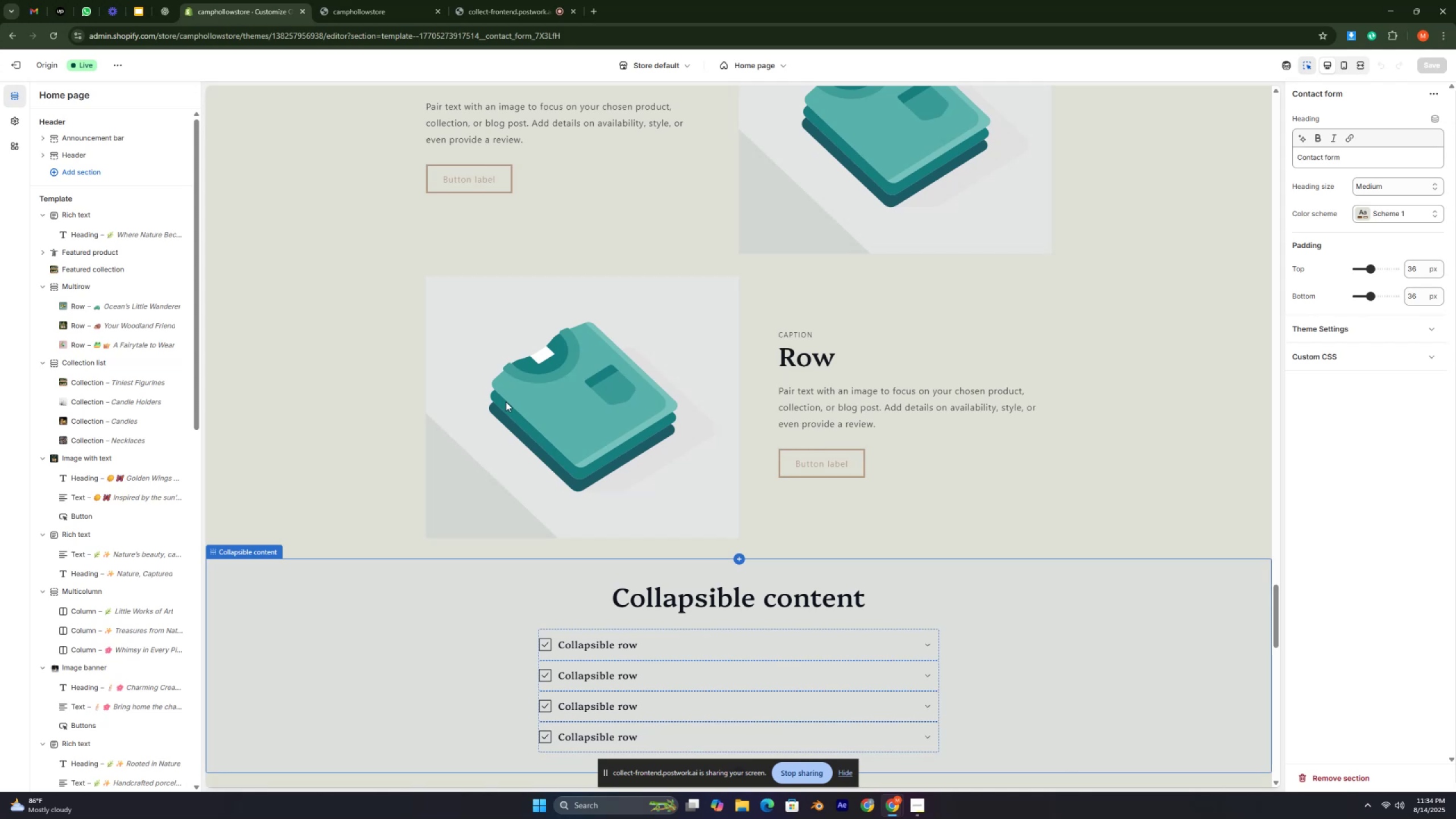 
key(Control+ControlRight)
 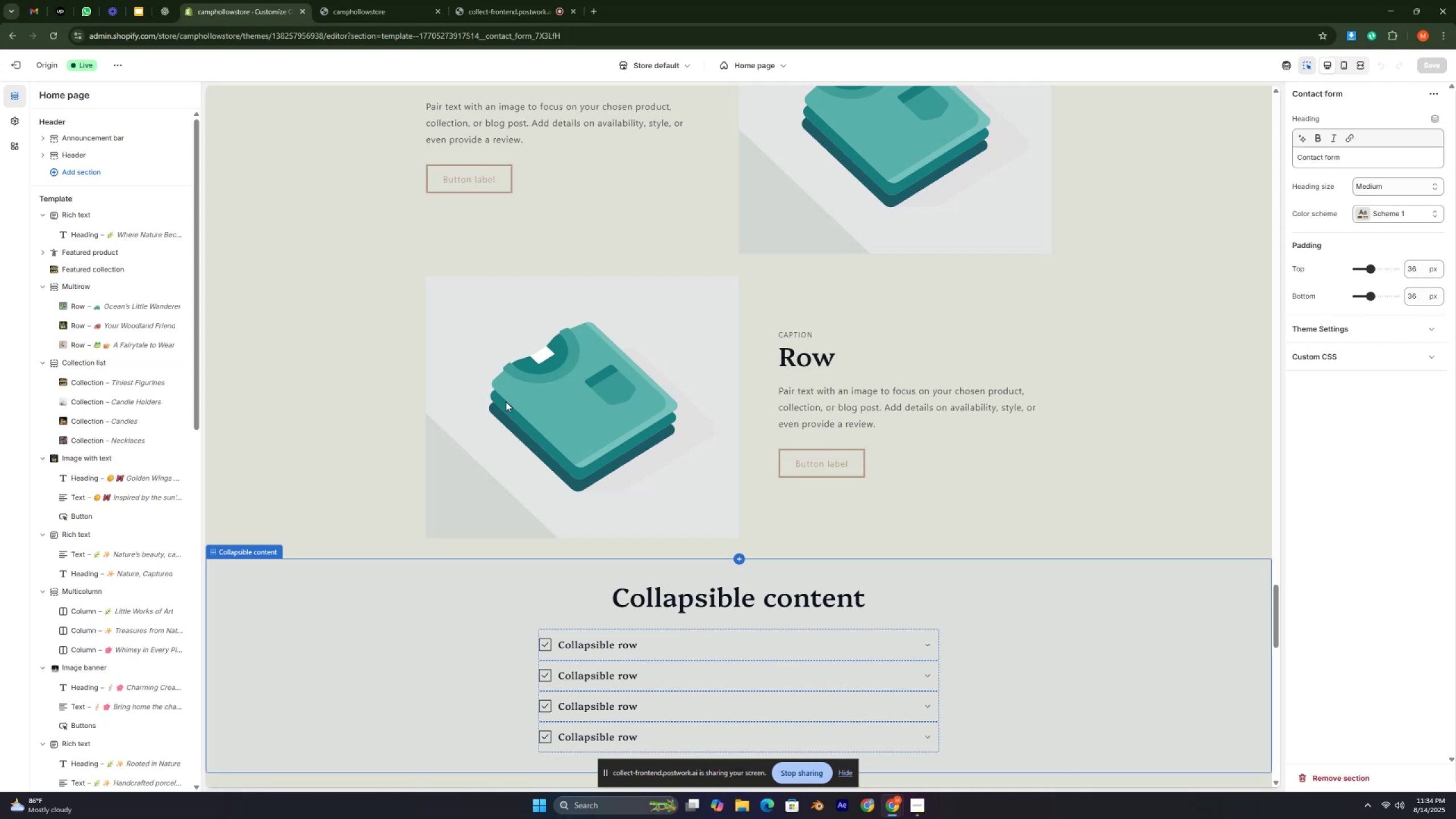 
key(Control+ControlRight)
 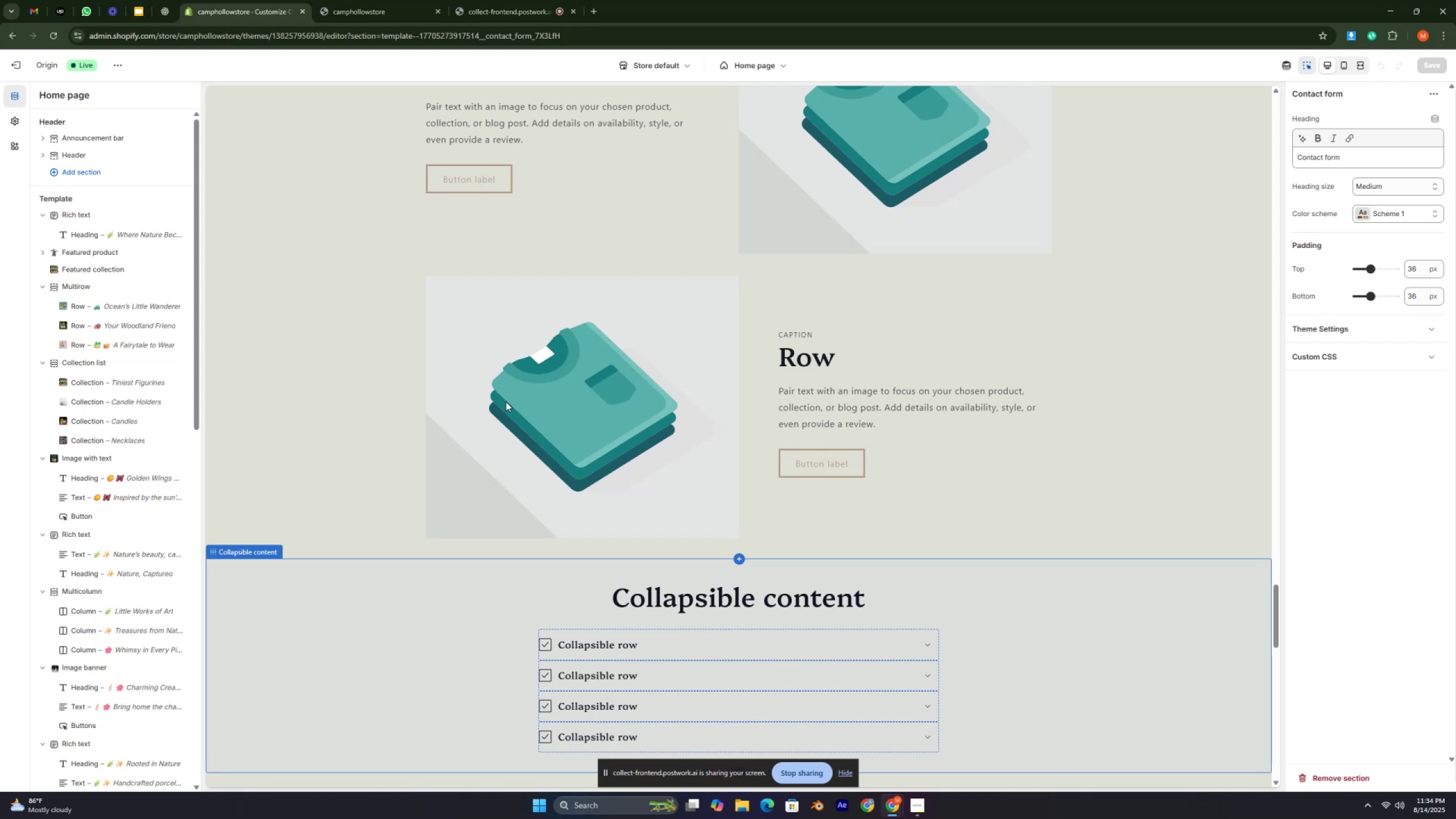 
key(Control+ControlRight)
 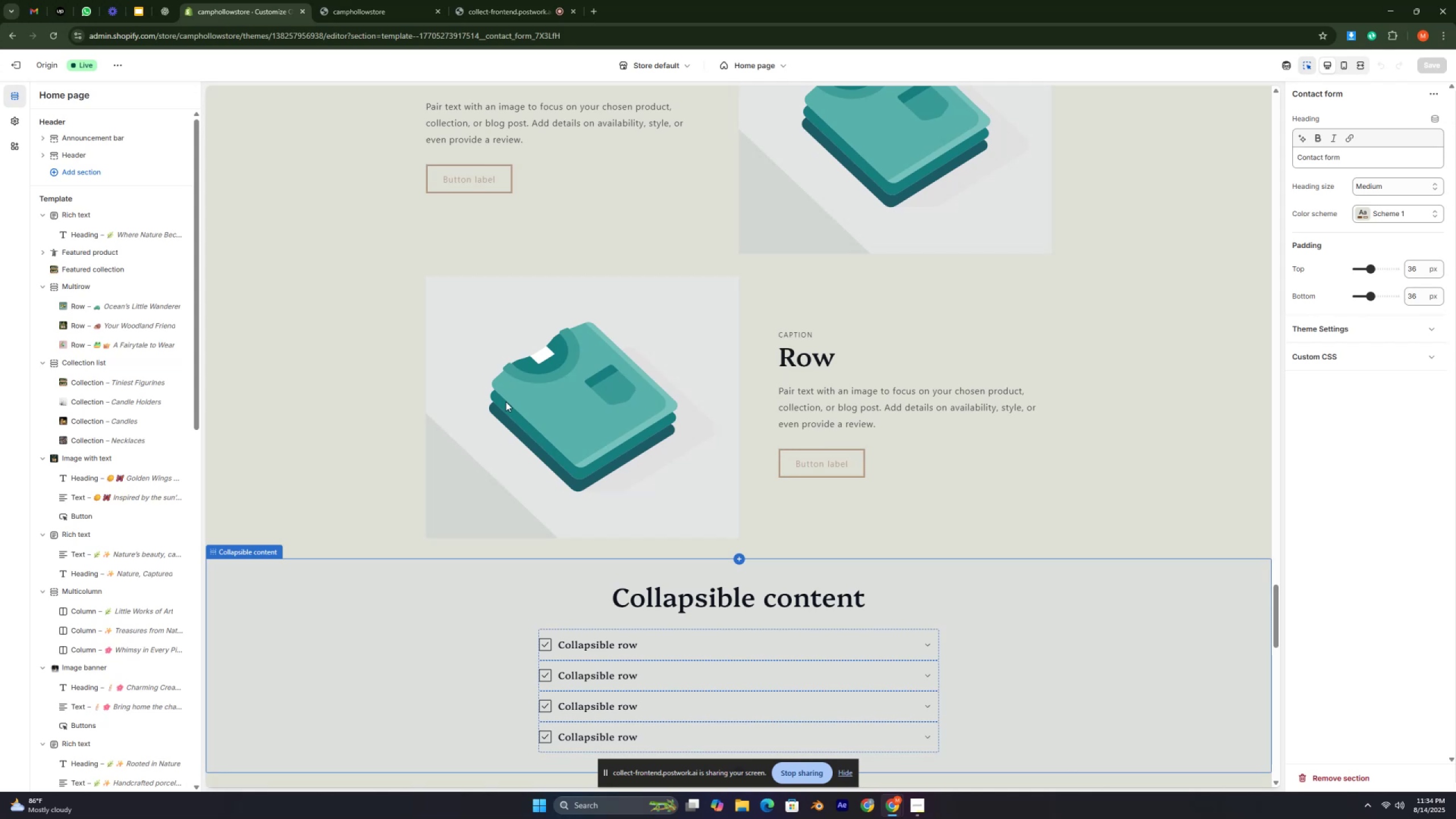 
key(Control+ControlRight)
 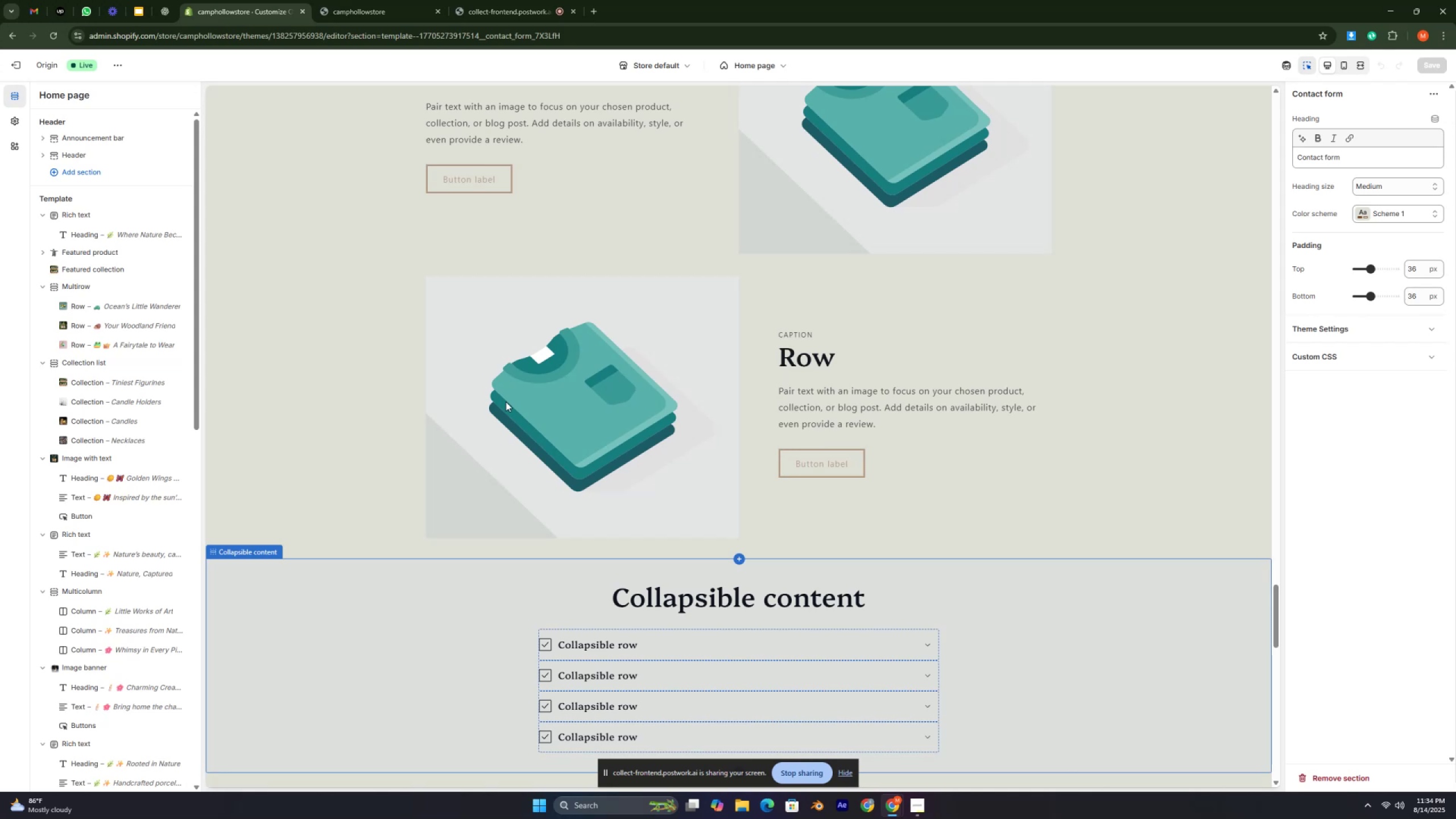 
key(Control+ControlRight)
 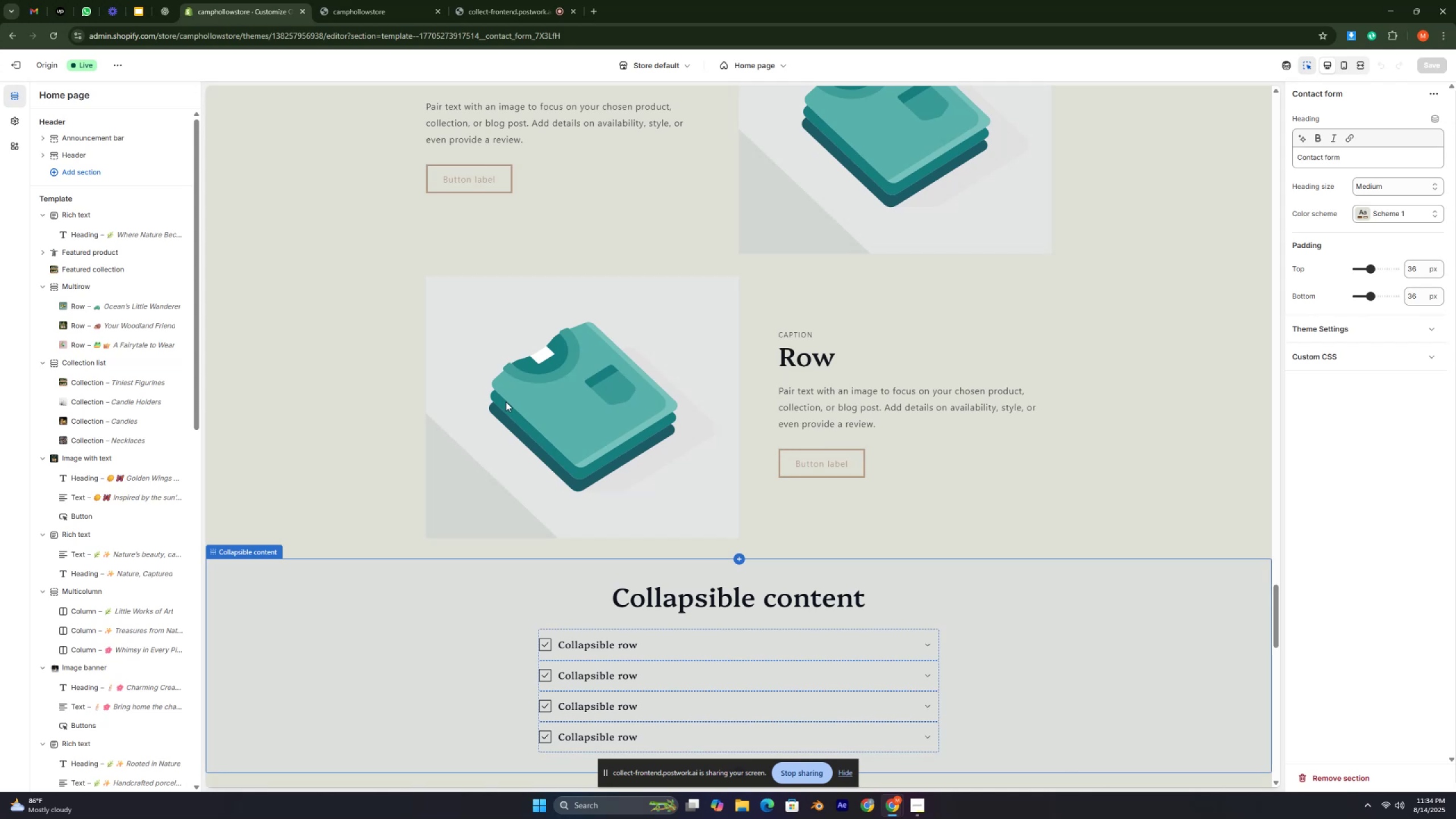 
key(Control+ControlRight)
 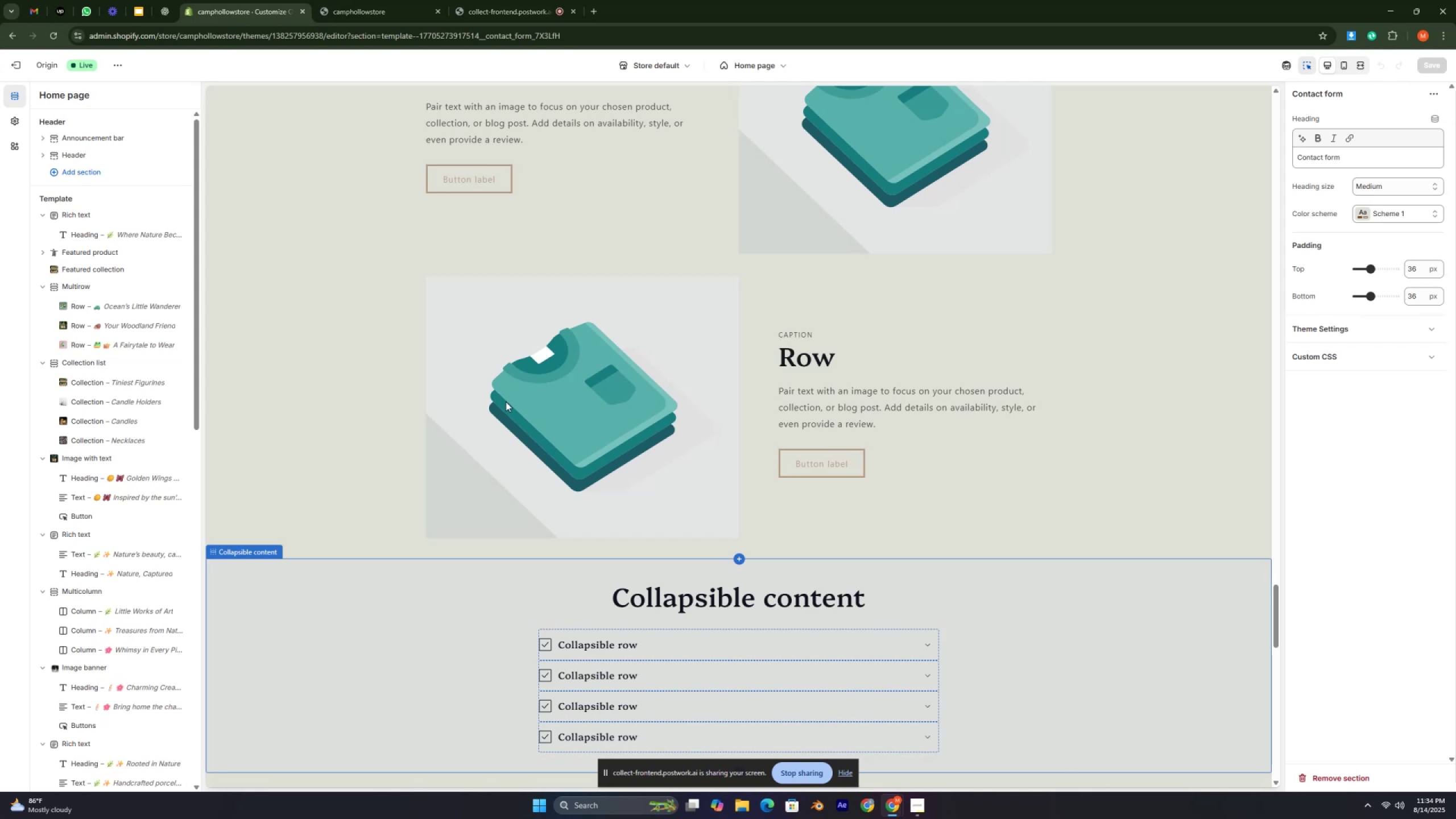 
key(Control+ControlRight)
 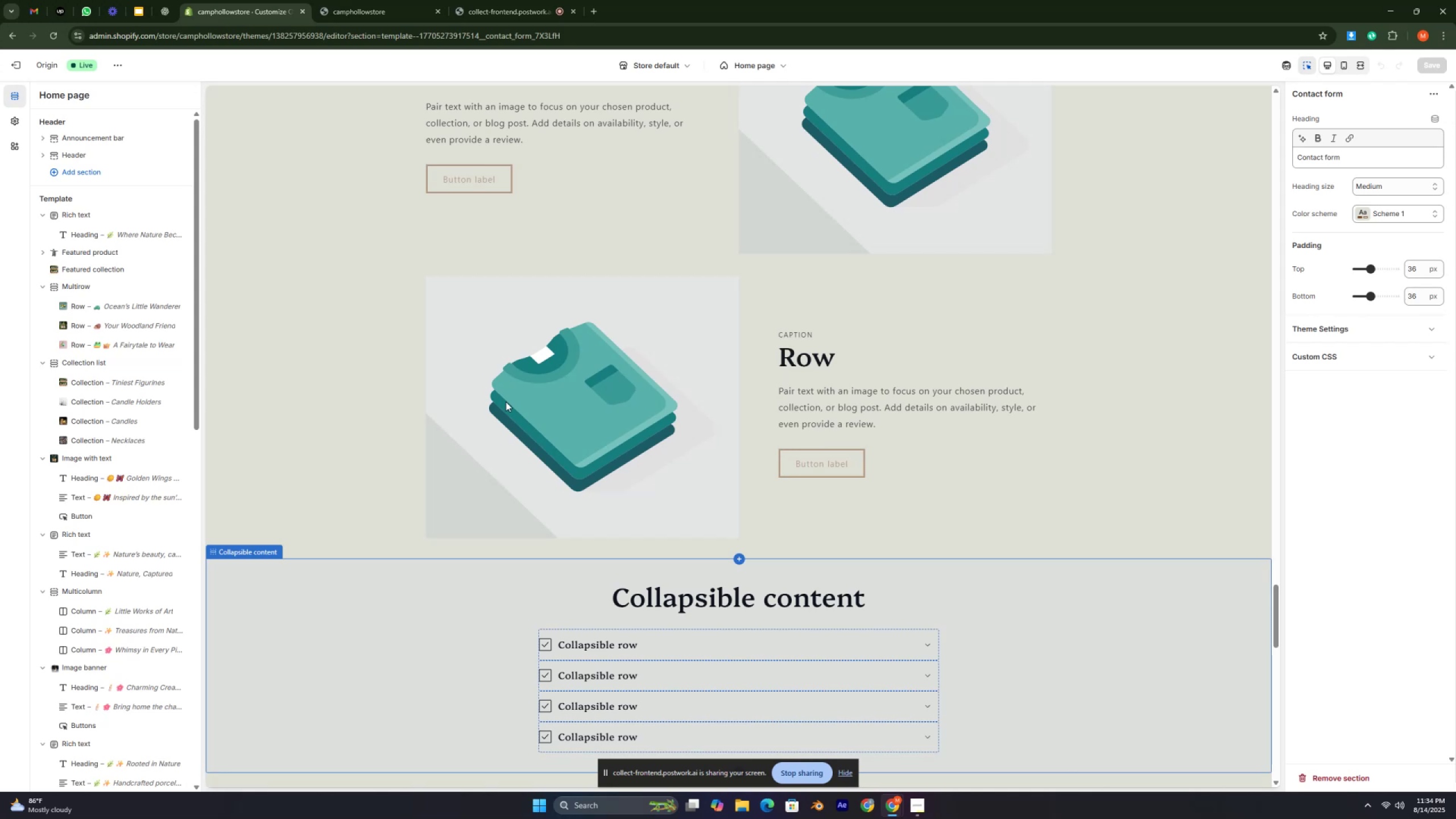 
key(Control+ControlRight)
 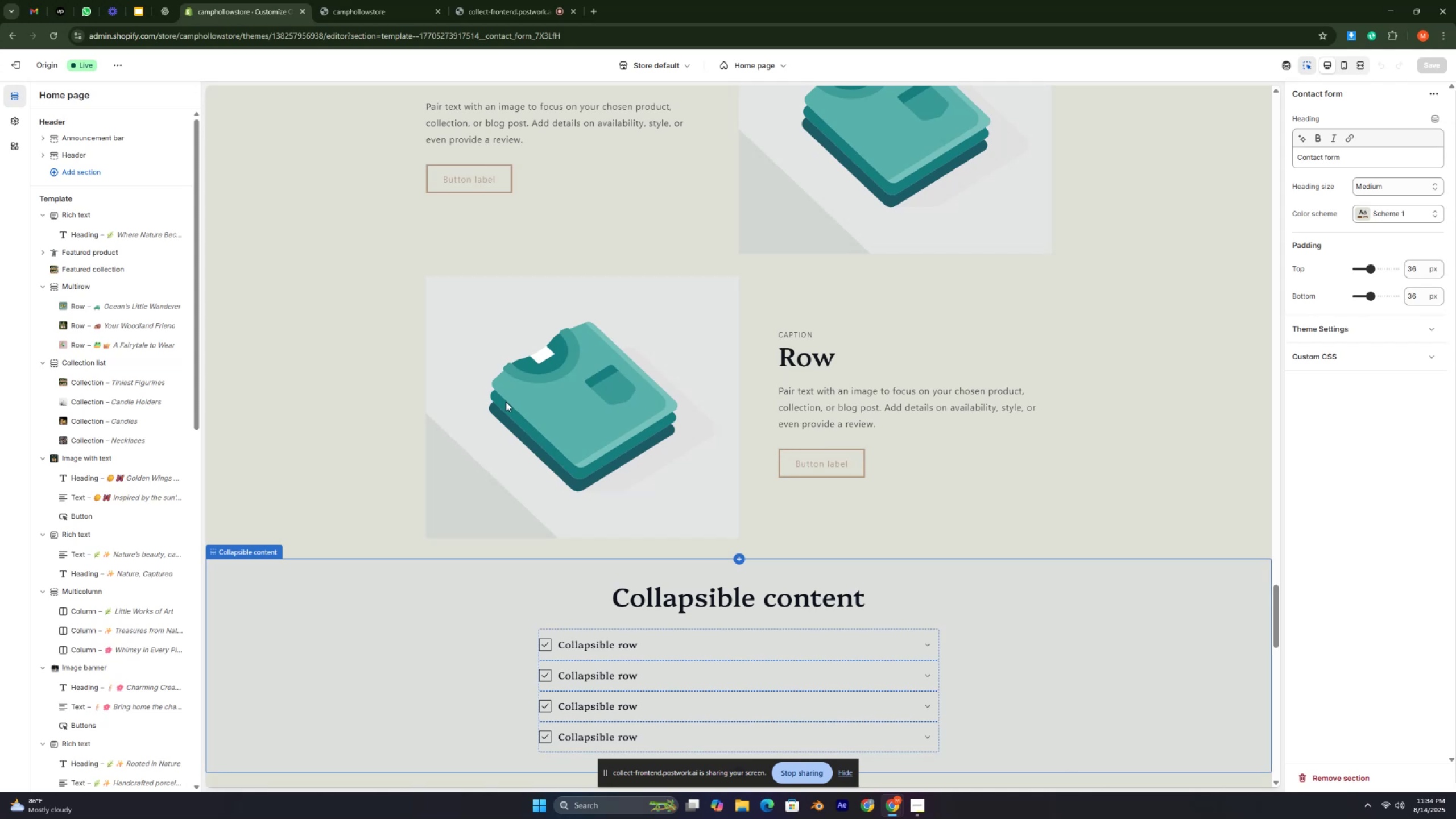 
key(Control+ControlRight)
 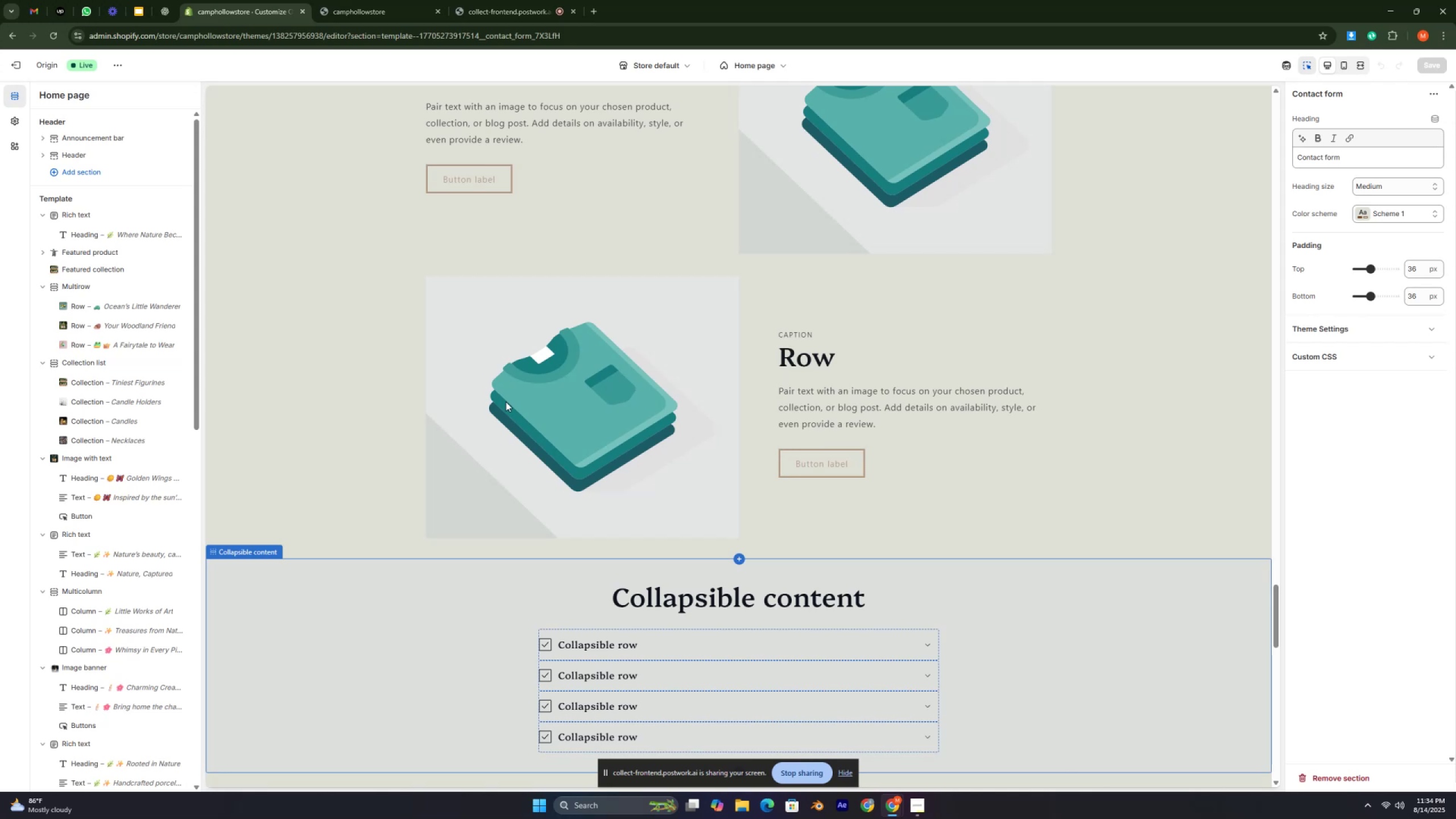 
key(Control+ControlRight)
 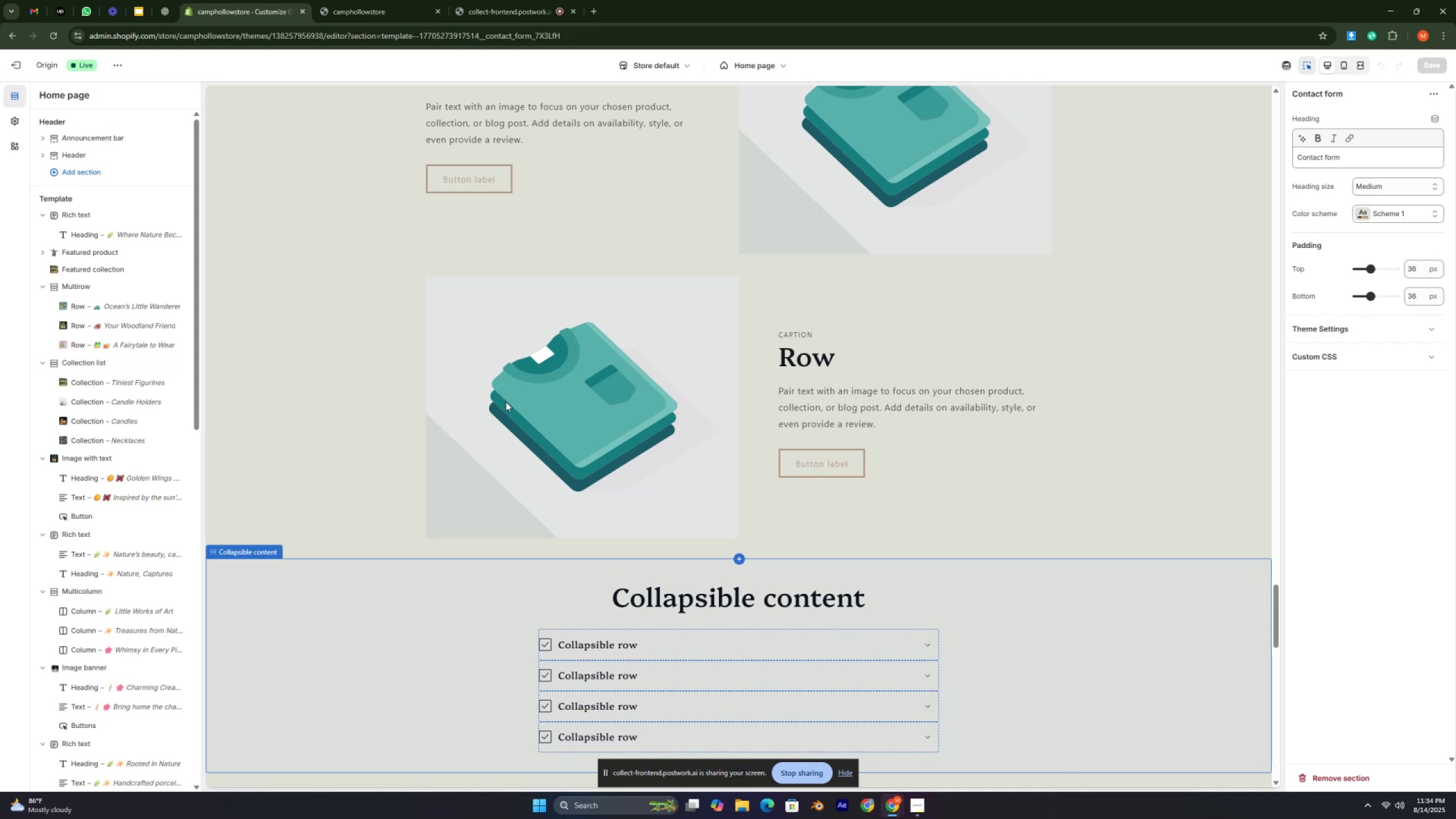 
key(Control+ControlRight)
 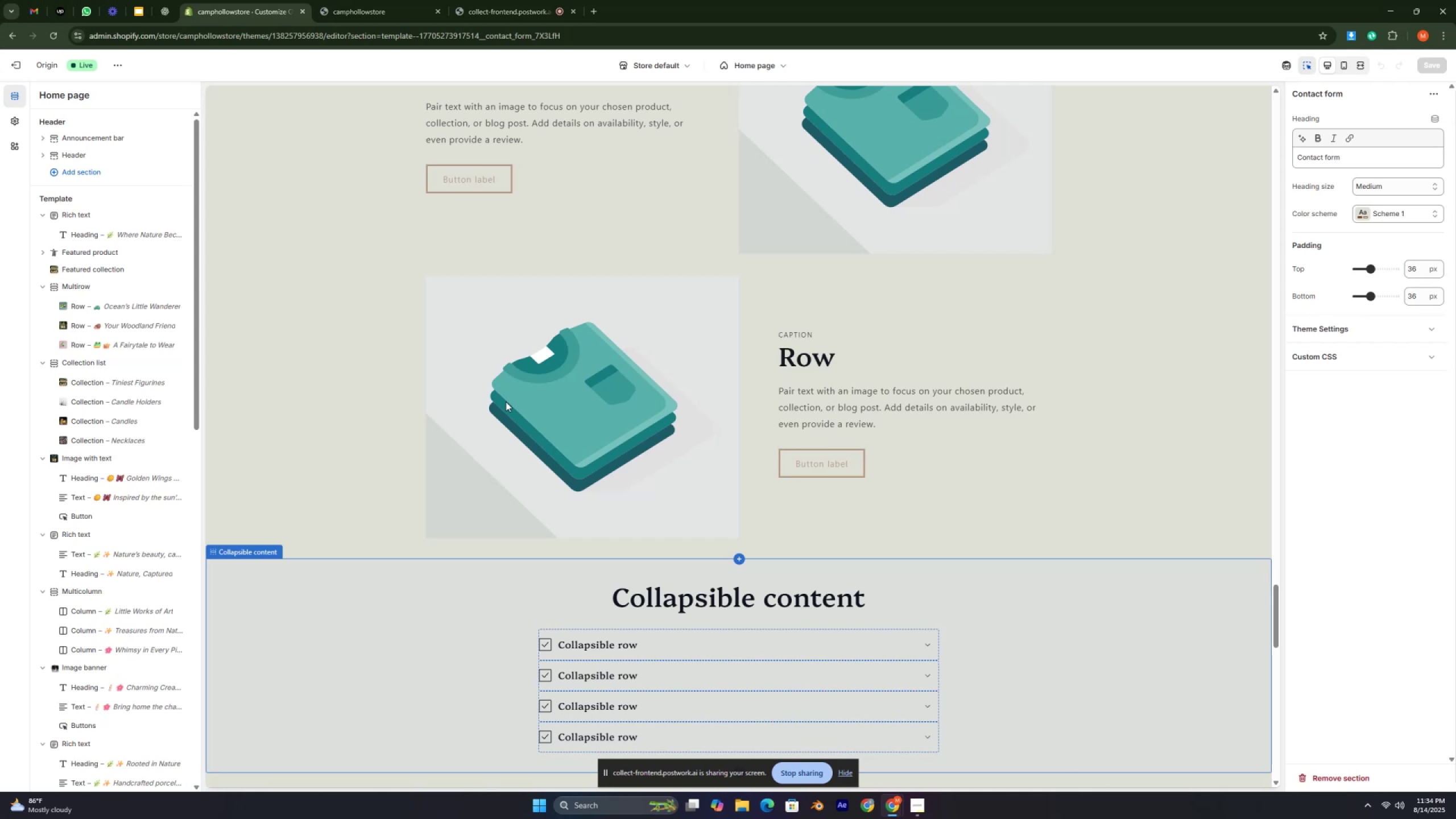 
key(Control+ControlRight)
 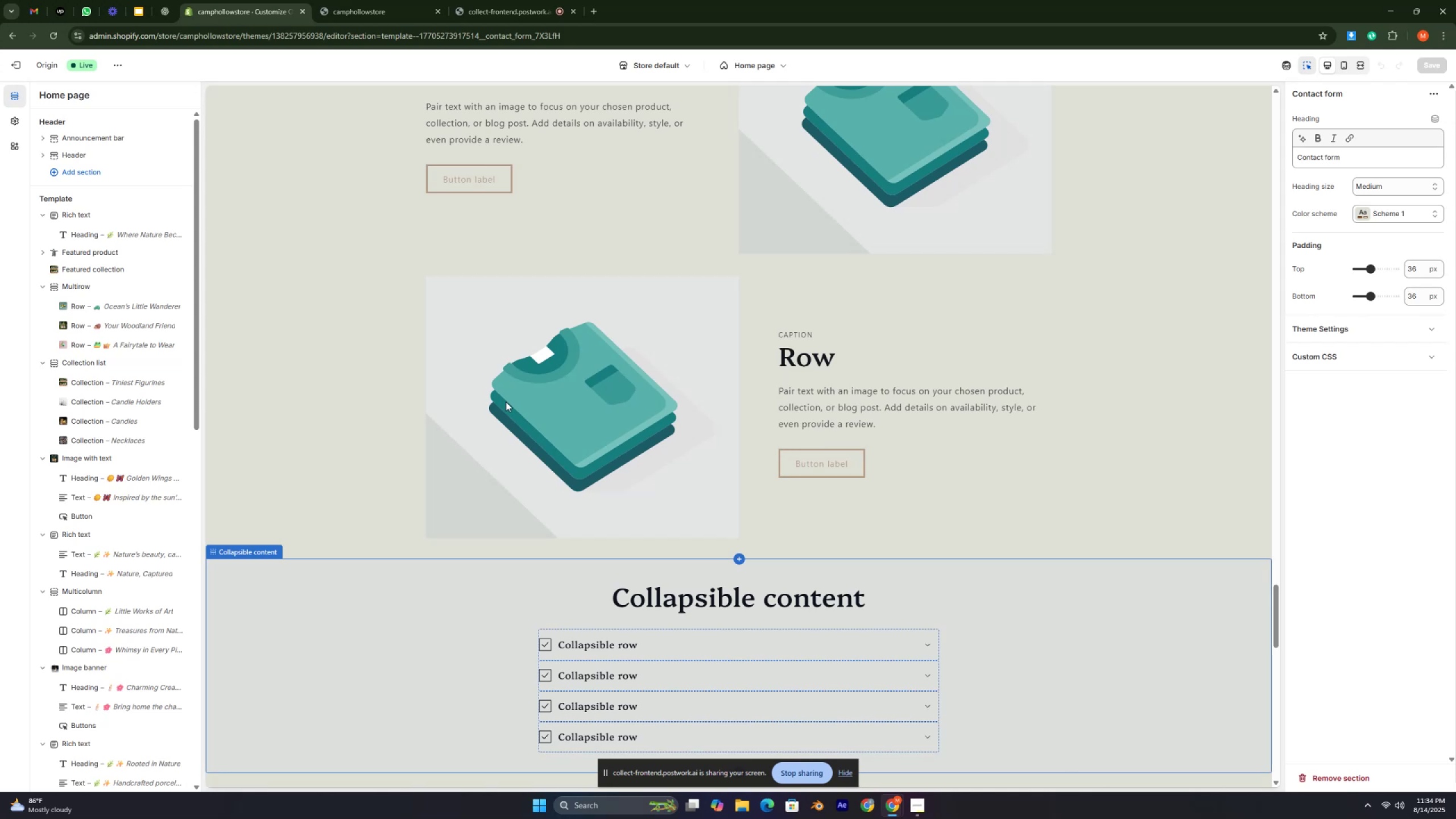 
key(Control+ControlRight)
 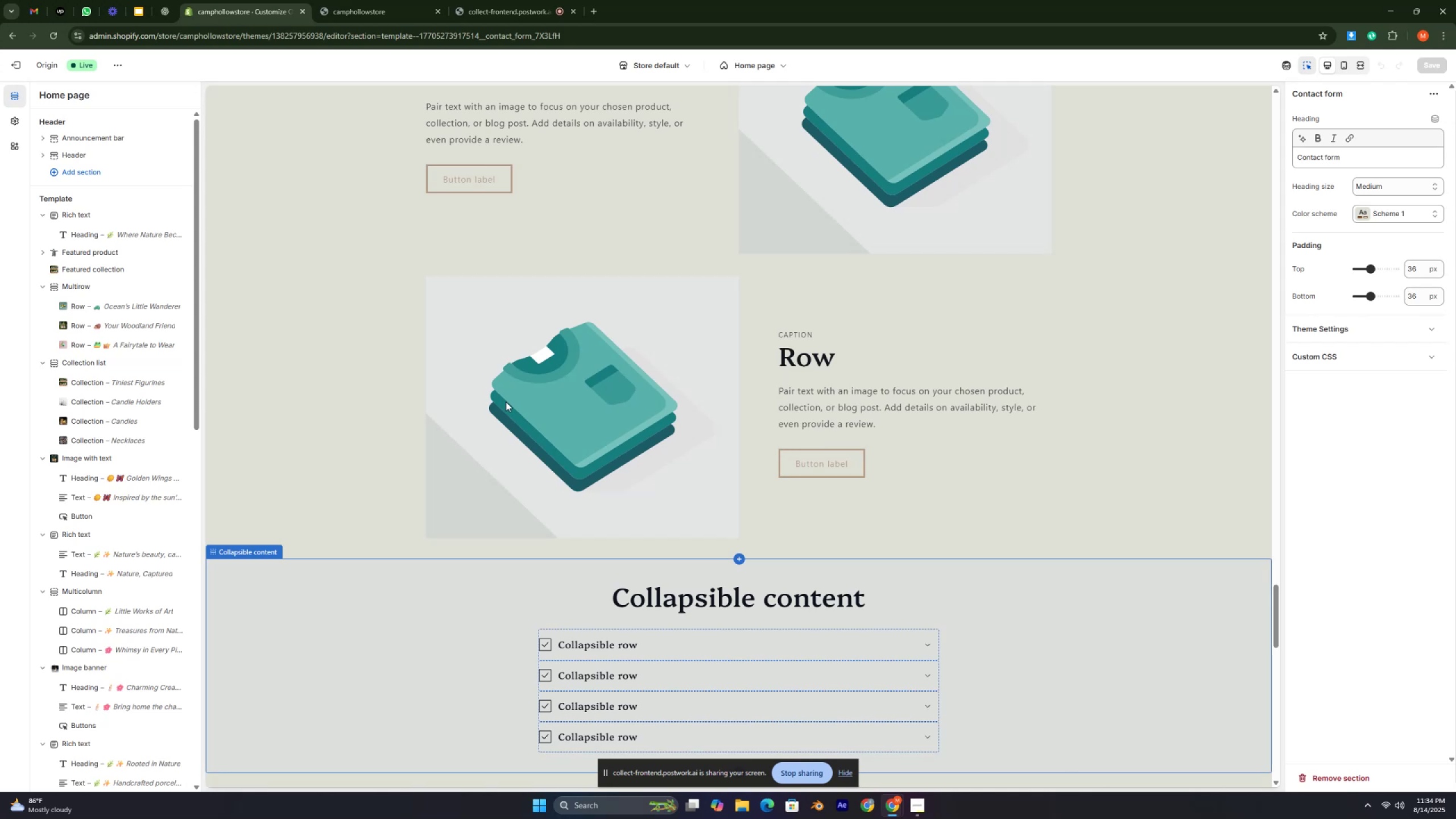 
key(Control+ControlRight)
 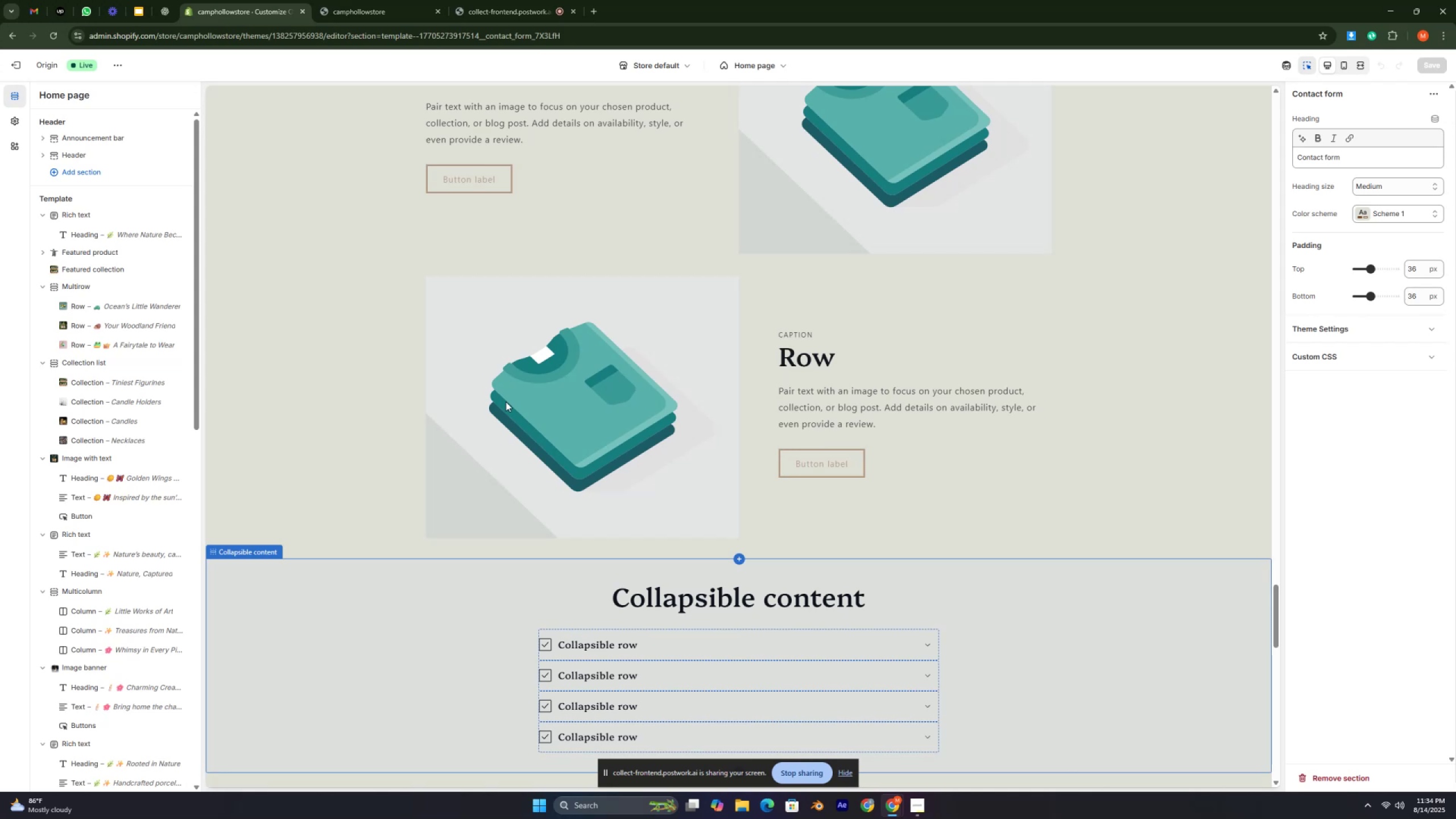 
wait(28.15)
 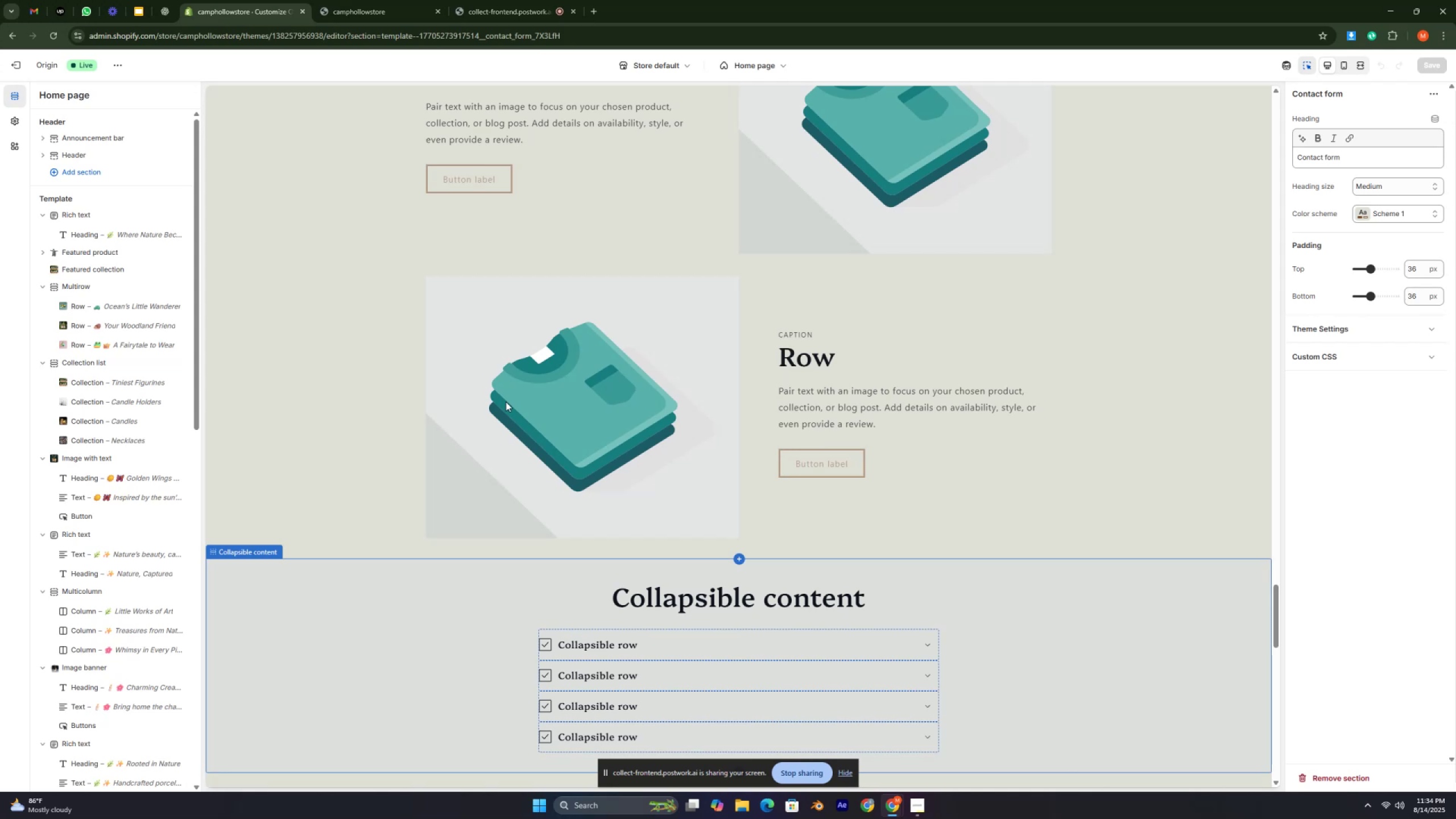 
key(Control+ControlLeft)
 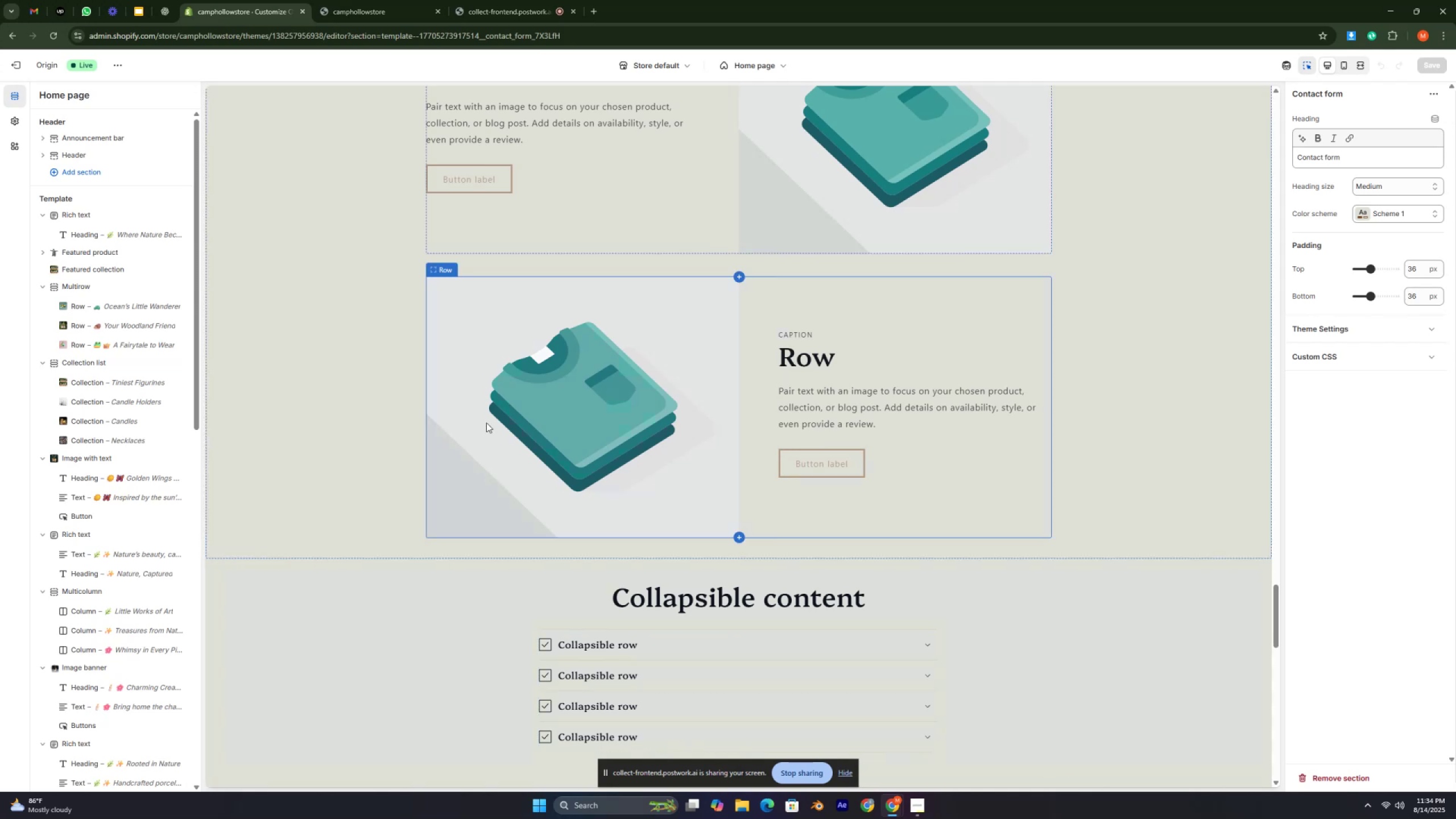 
key(Control+ControlLeft)
 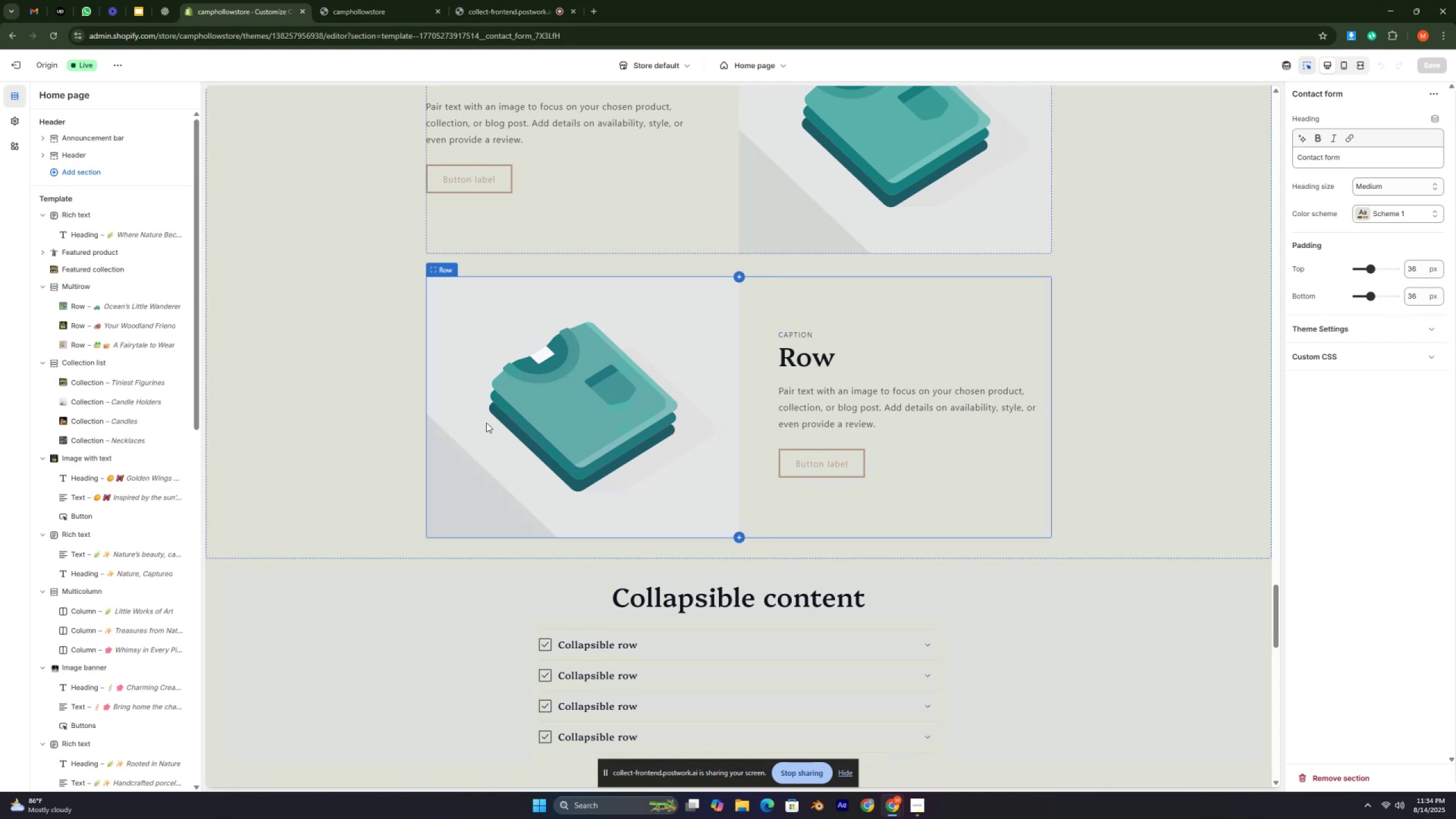 
key(Control+ControlLeft)
 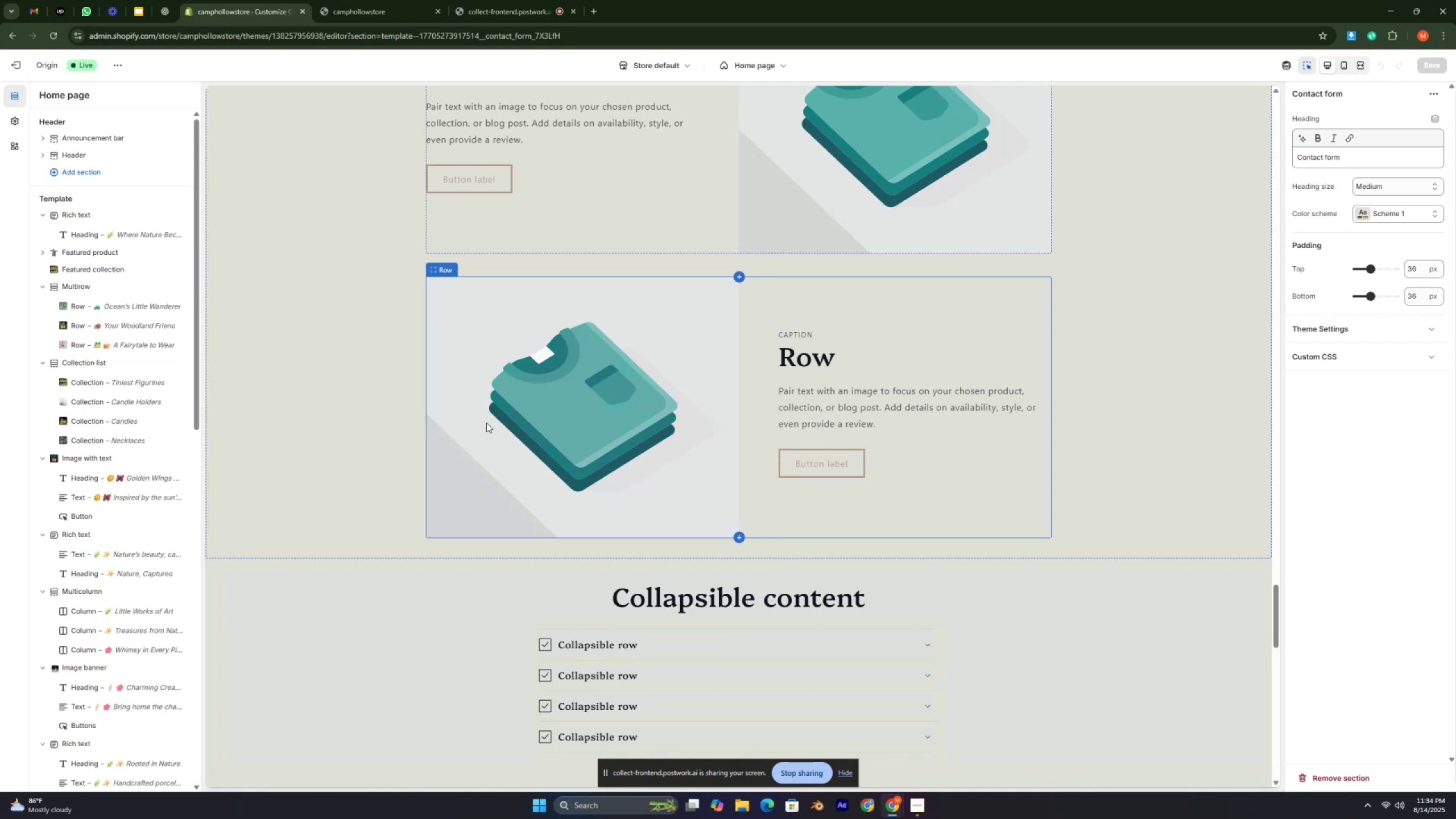 
key(Control+ControlLeft)
 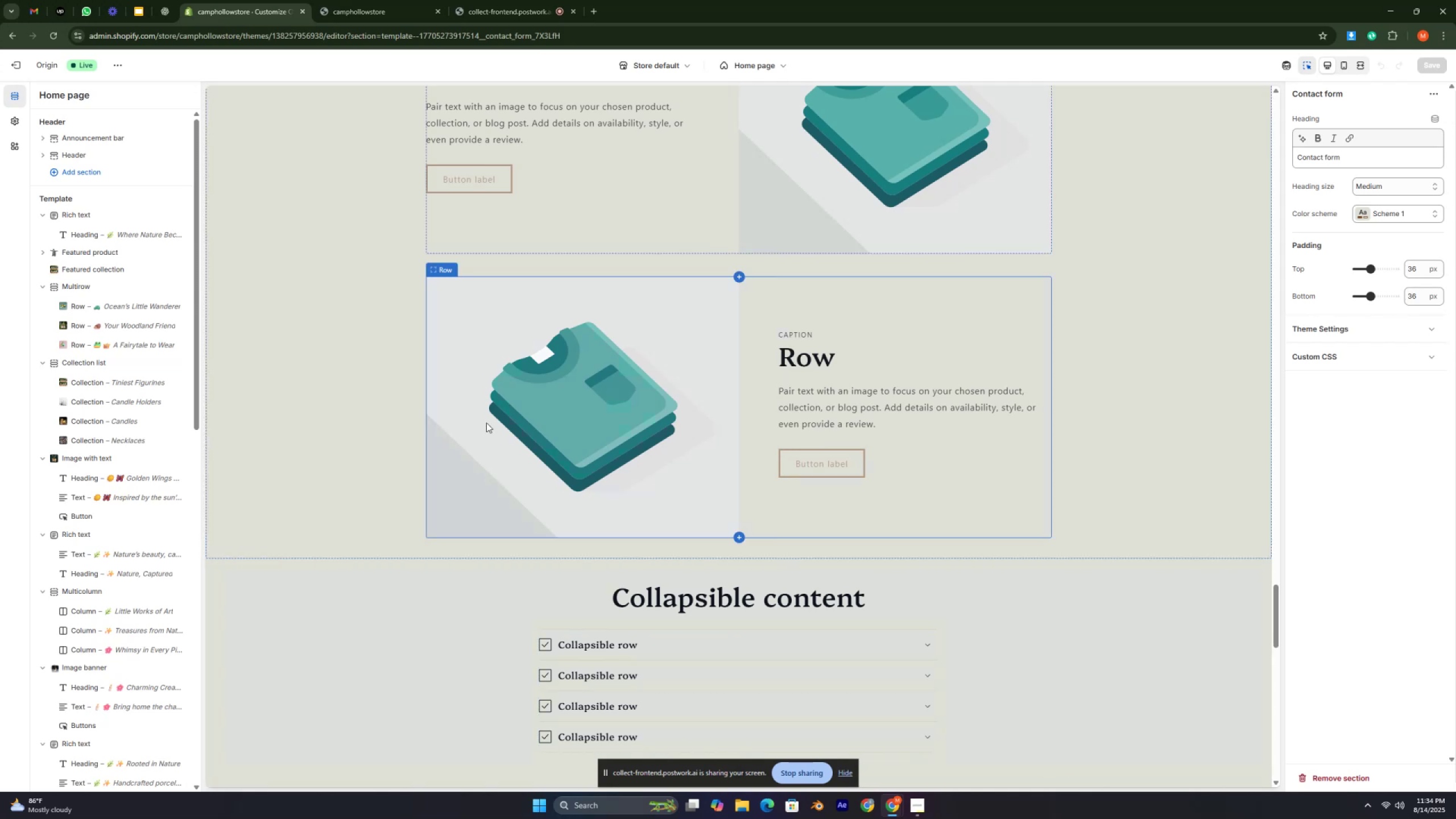 
key(Control+ControlLeft)
 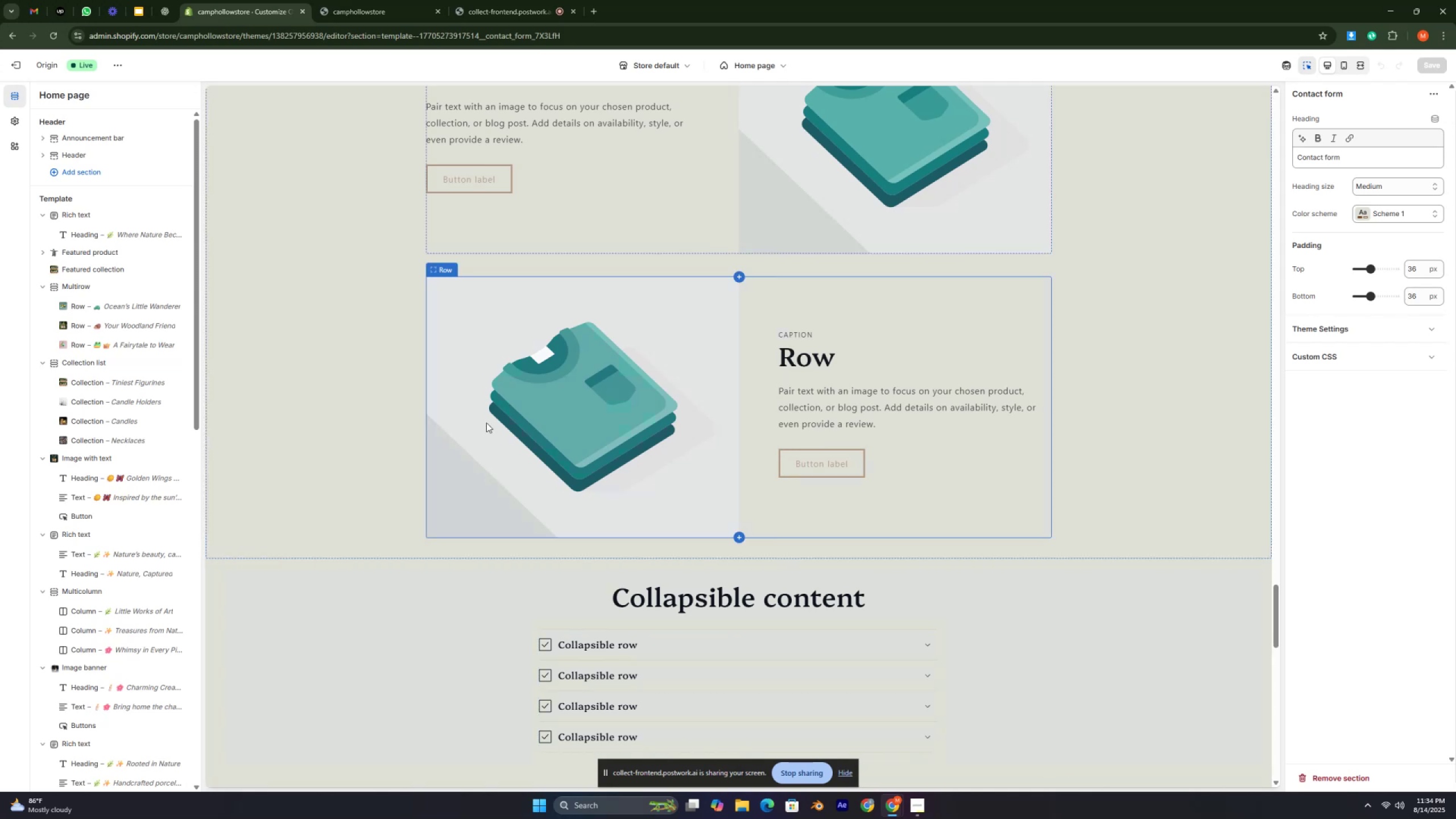 
key(Control+ControlLeft)
 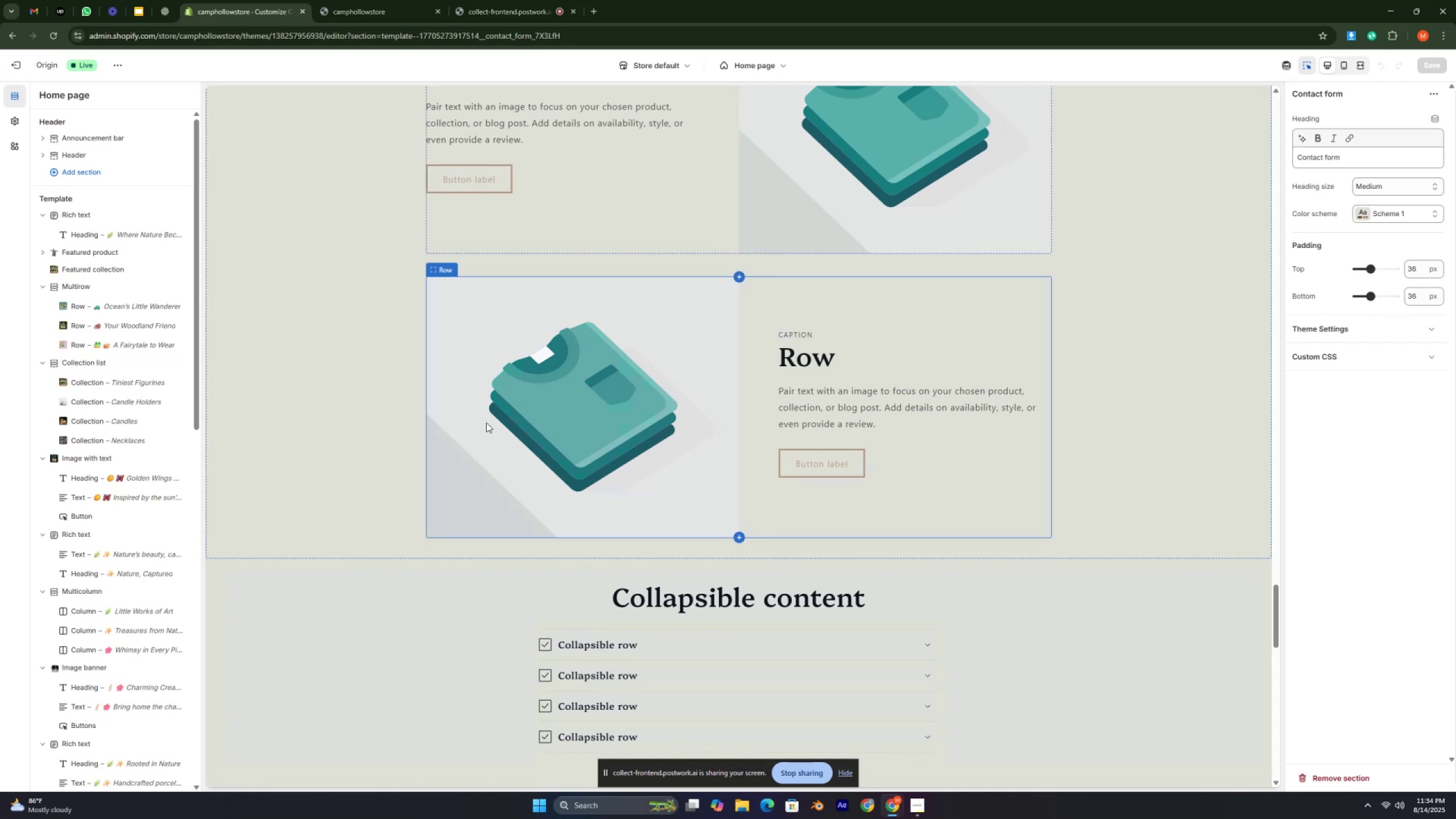 
key(Control+ControlLeft)
 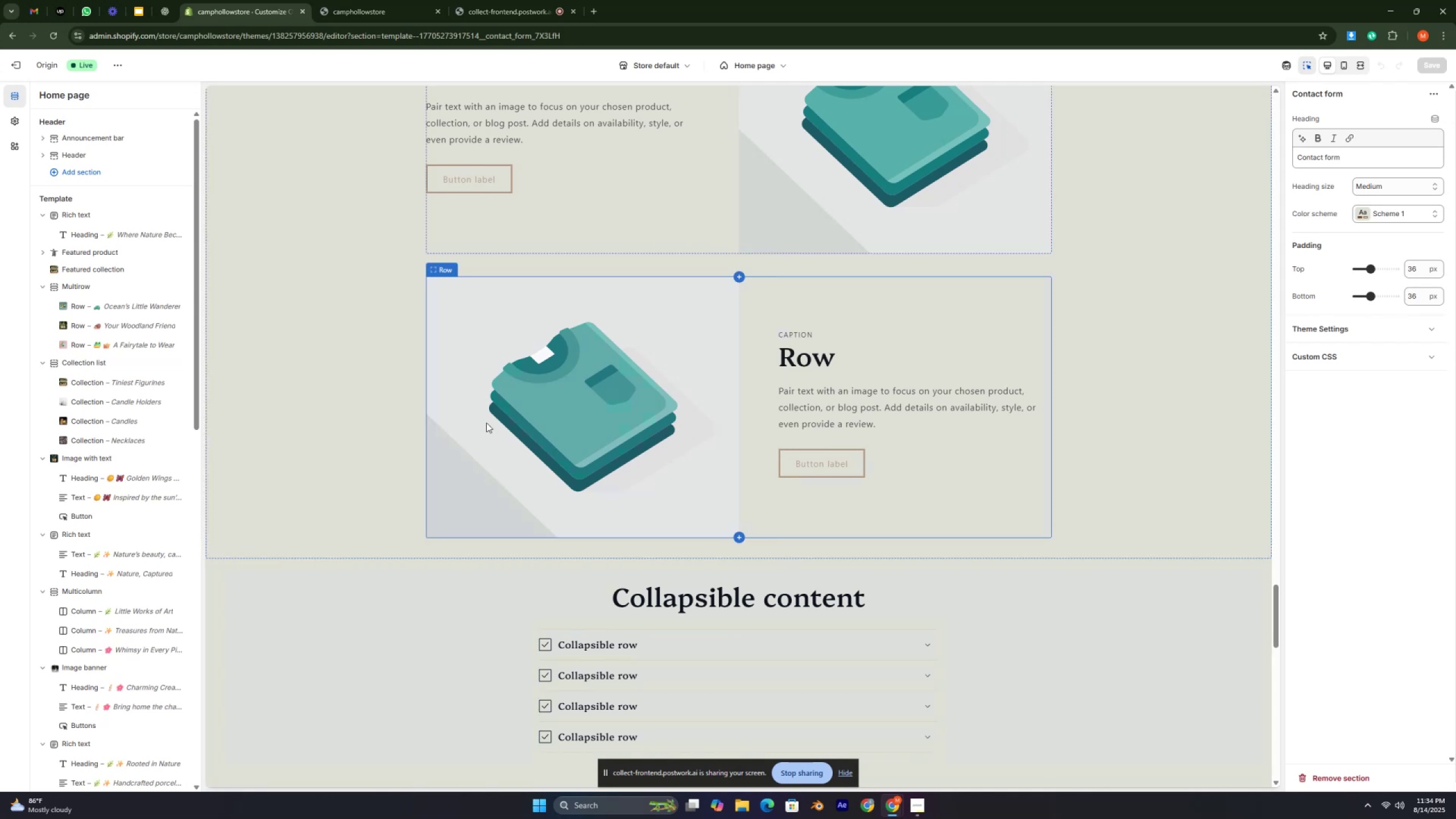 
key(Control+ControlLeft)
 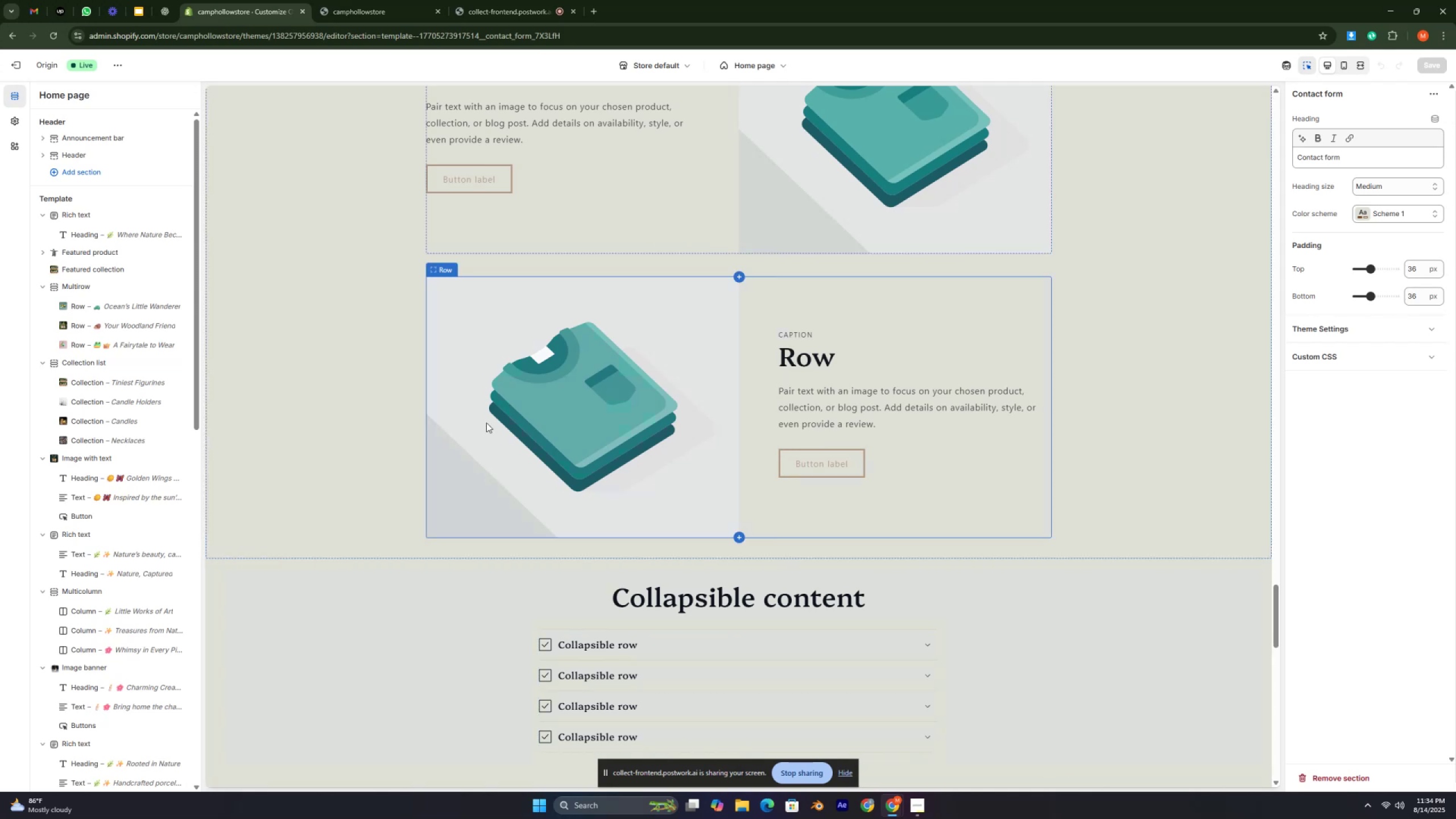 
key(Control+ControlLeft)
 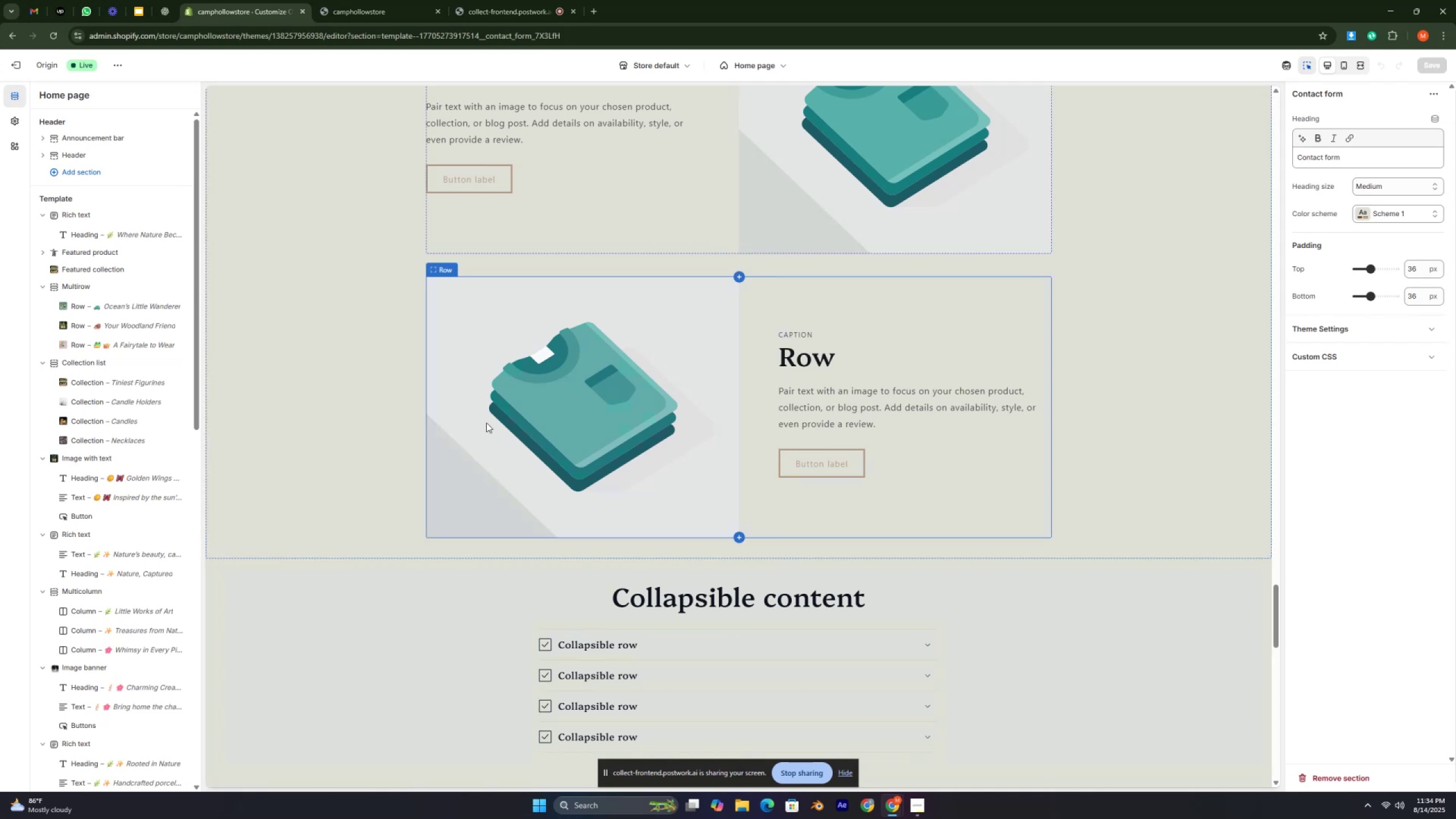 
key(Control+ControlLeft)
 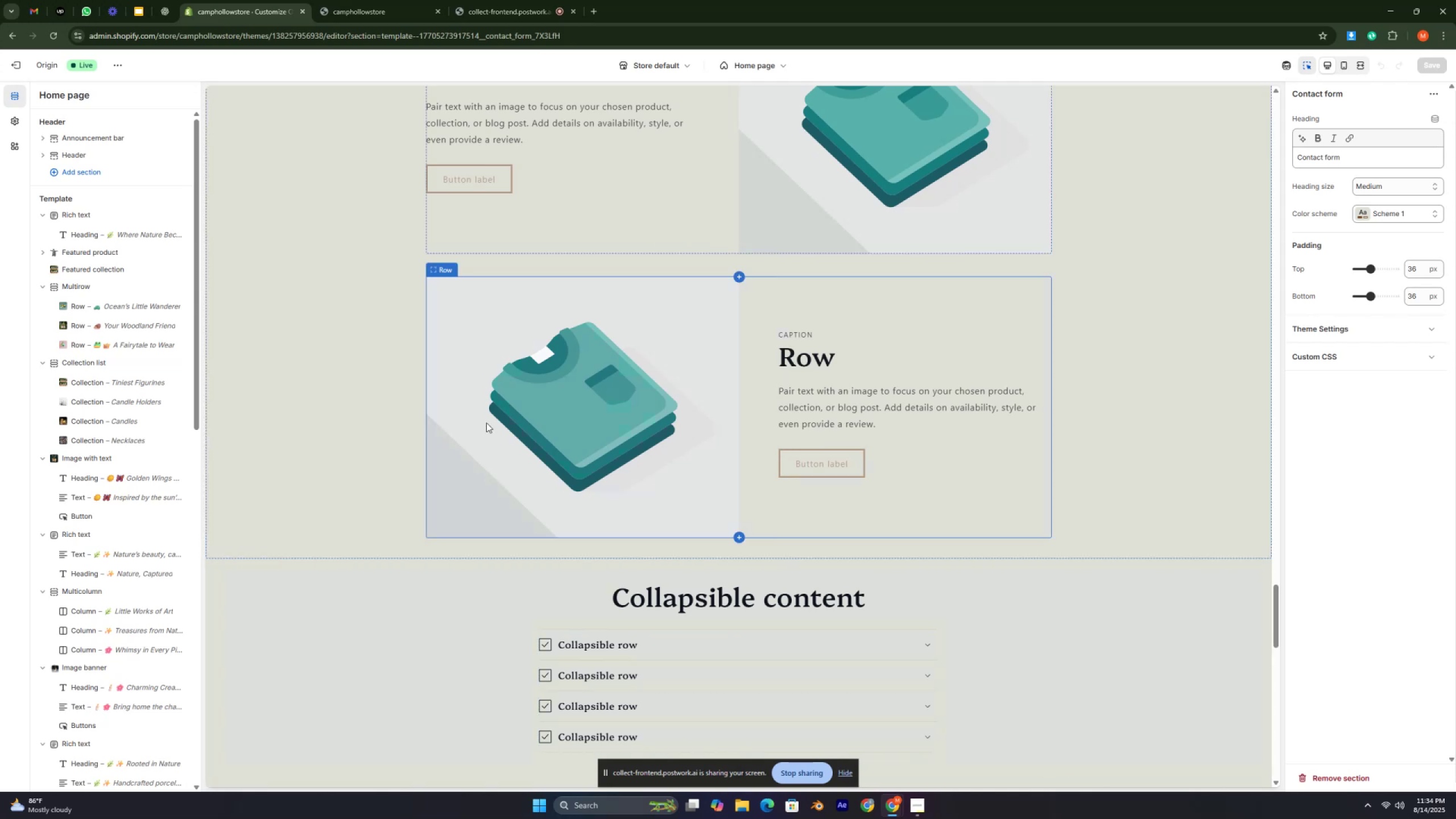 
key(Control+ControlLeft)
 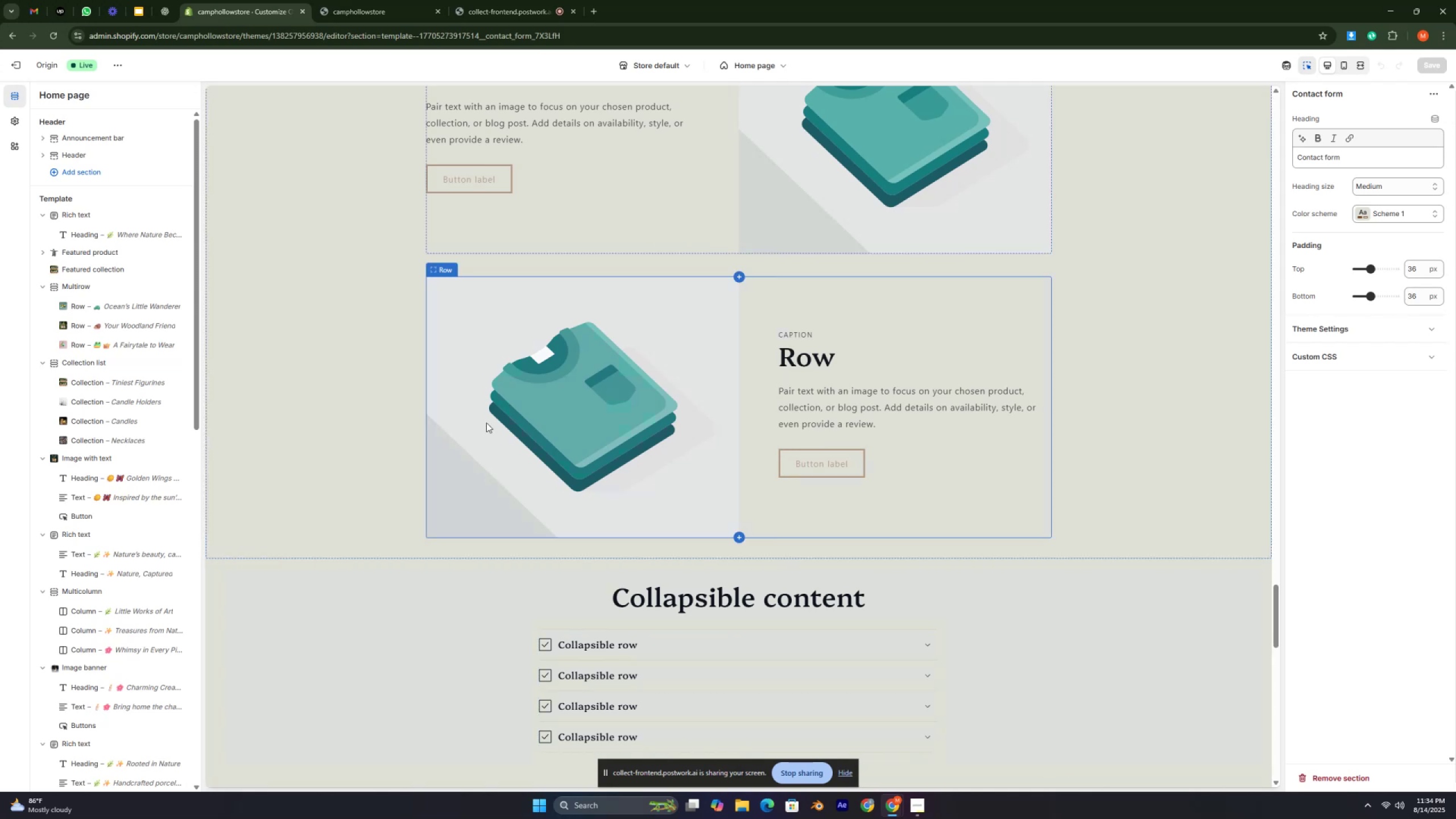 
key(Control+ControlLeft)
 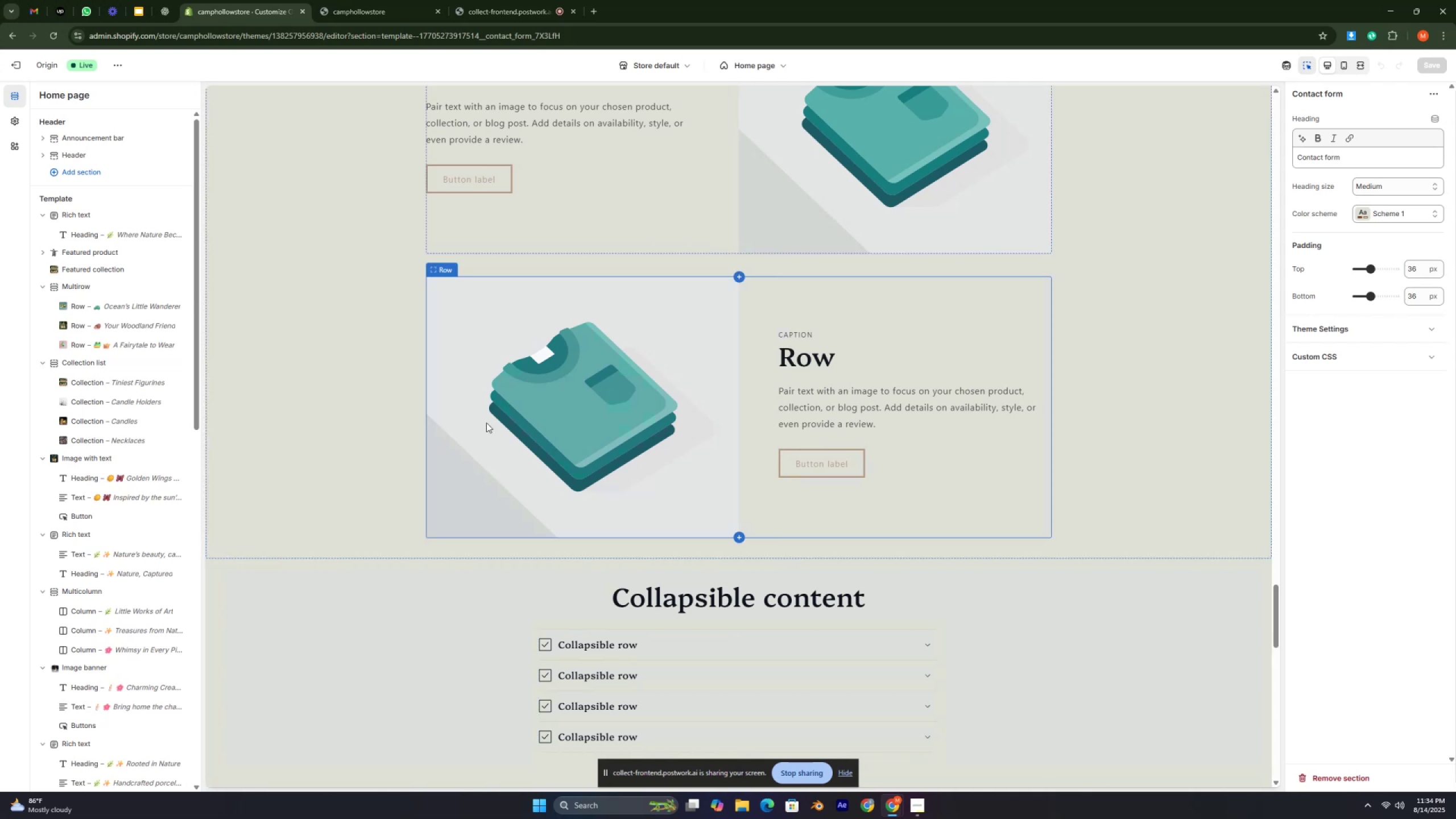 
key(Control+ControlLeft)
 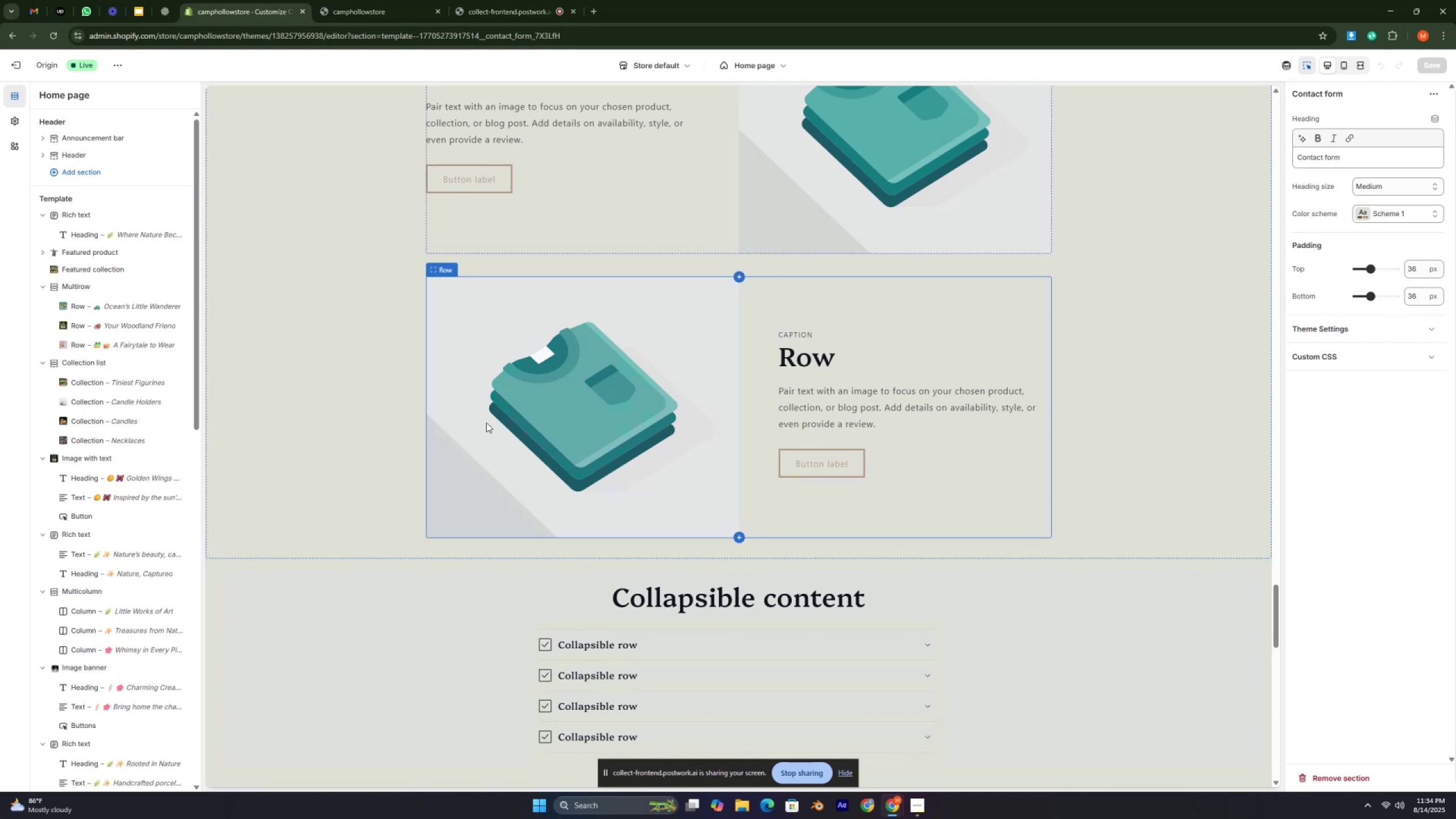 
key(Control+ControlLeft)
 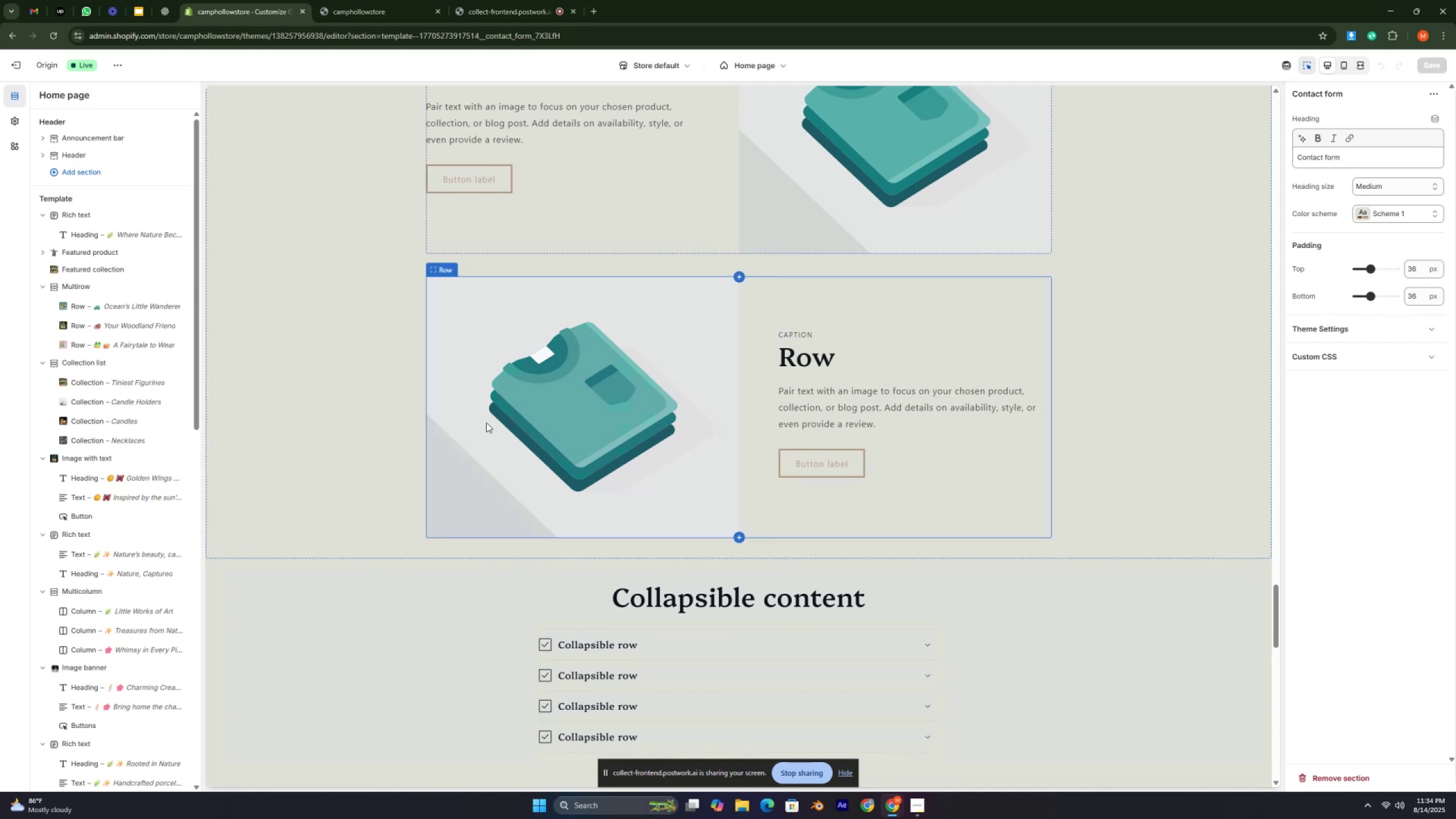 
key(Control+ControlLeft)
 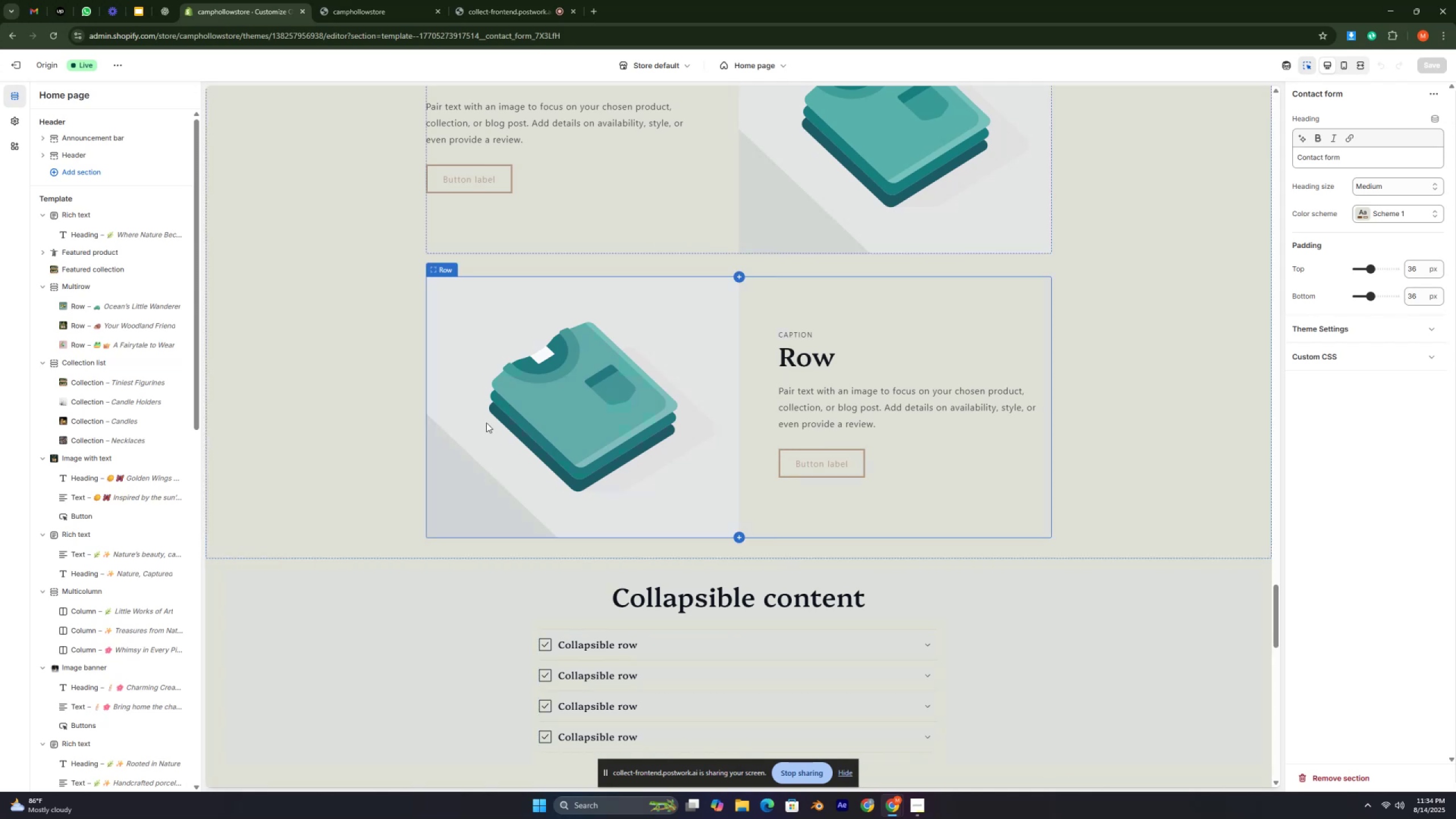 
key(Control+ControlLeft)
 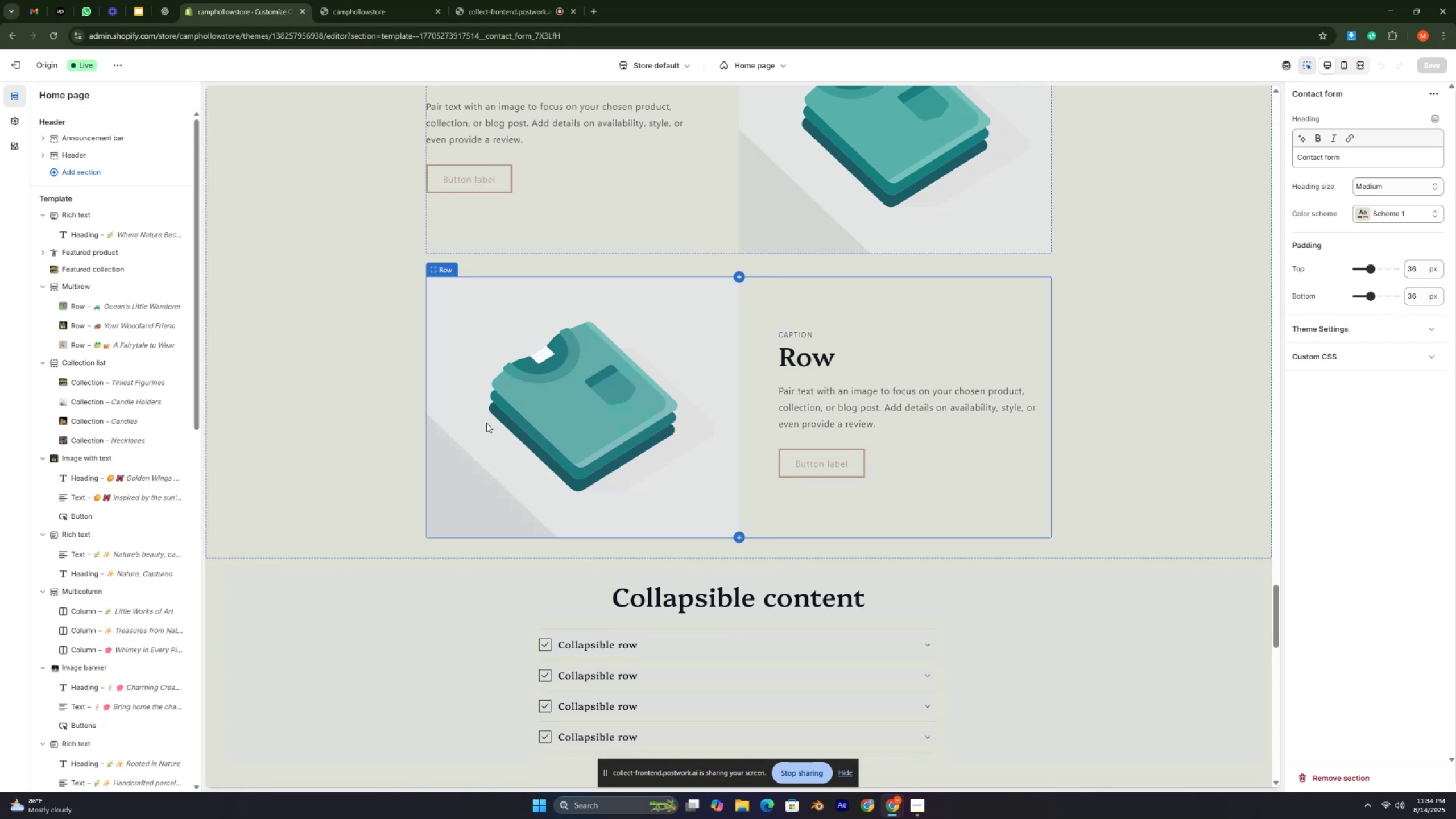 
key(Control+ControlLeft)
 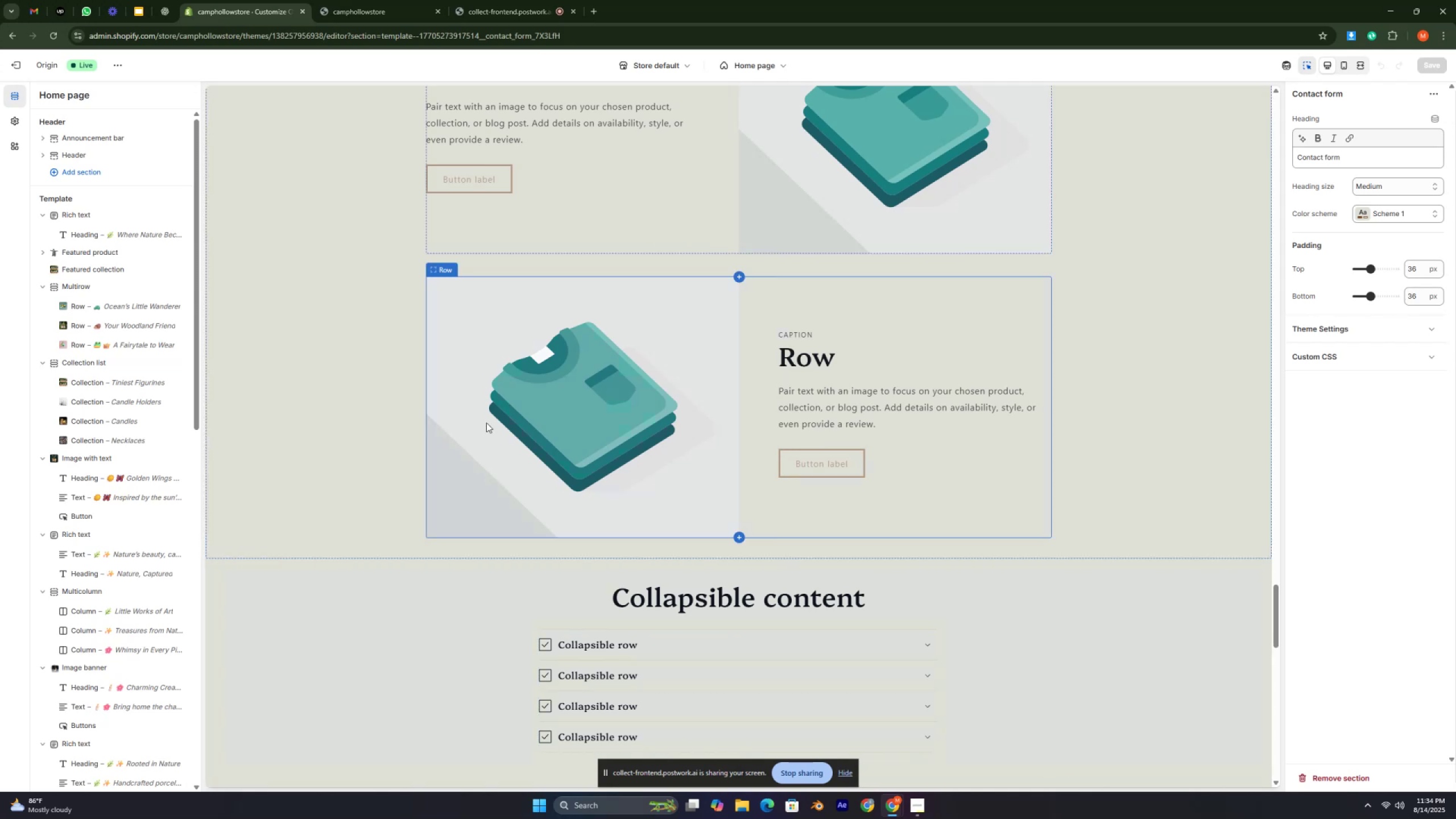 
scroll: coordinate [486, 412], scroll_direction: up, amount: 33.0
 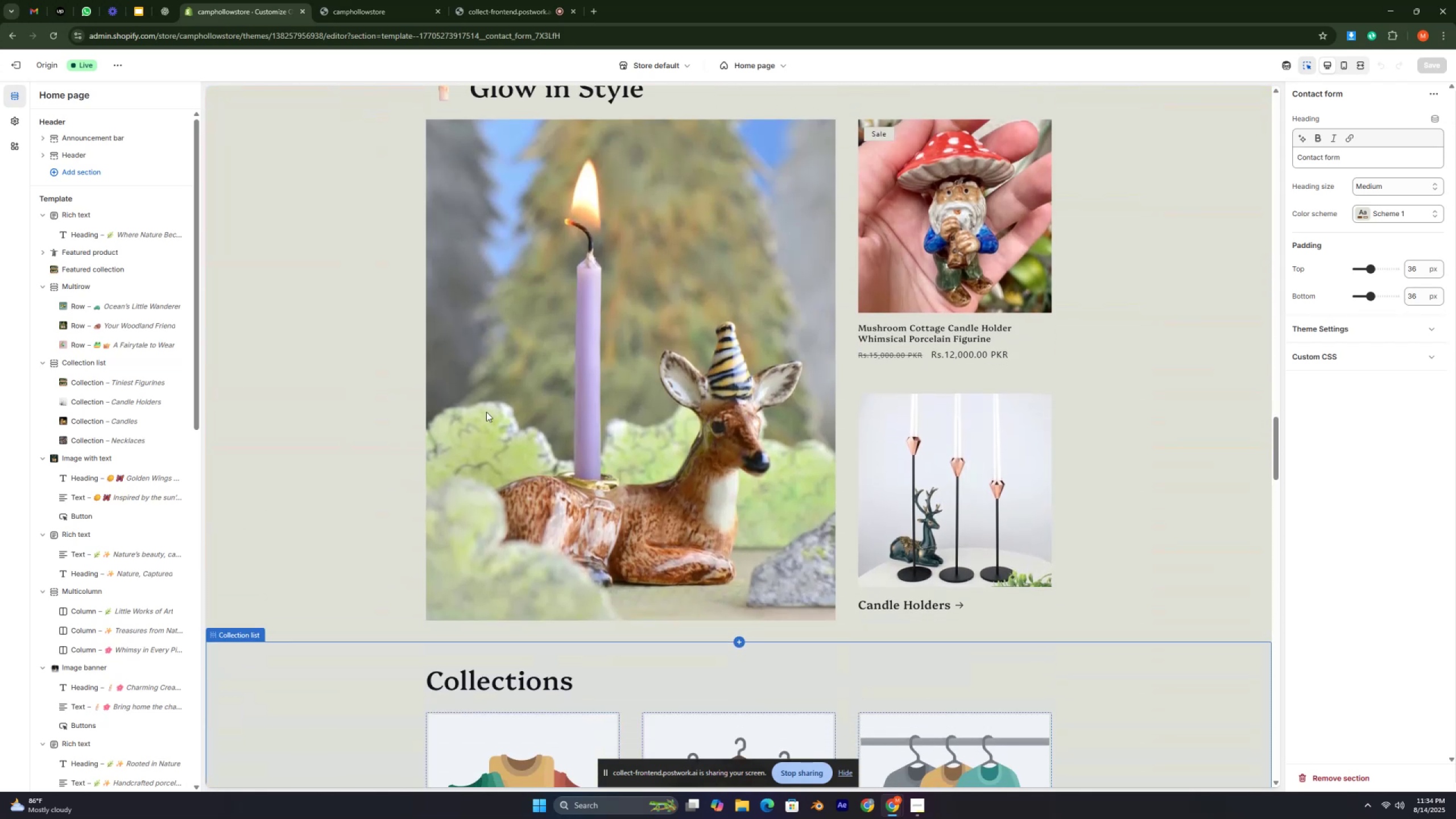 
scroll: coordinate [486, 412], scroll_direction: down, amount: 3.0
 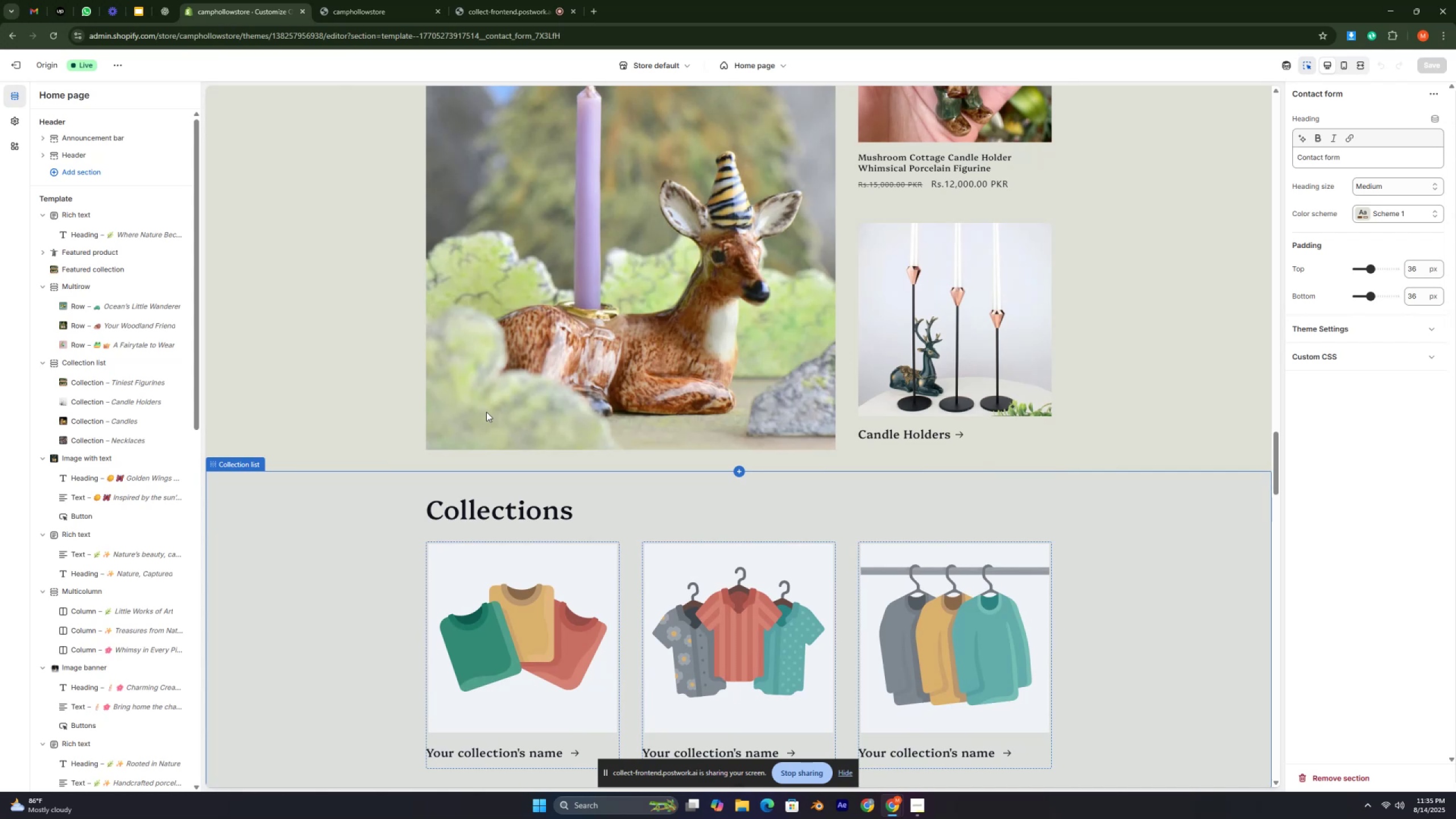 
wait(20.0)
 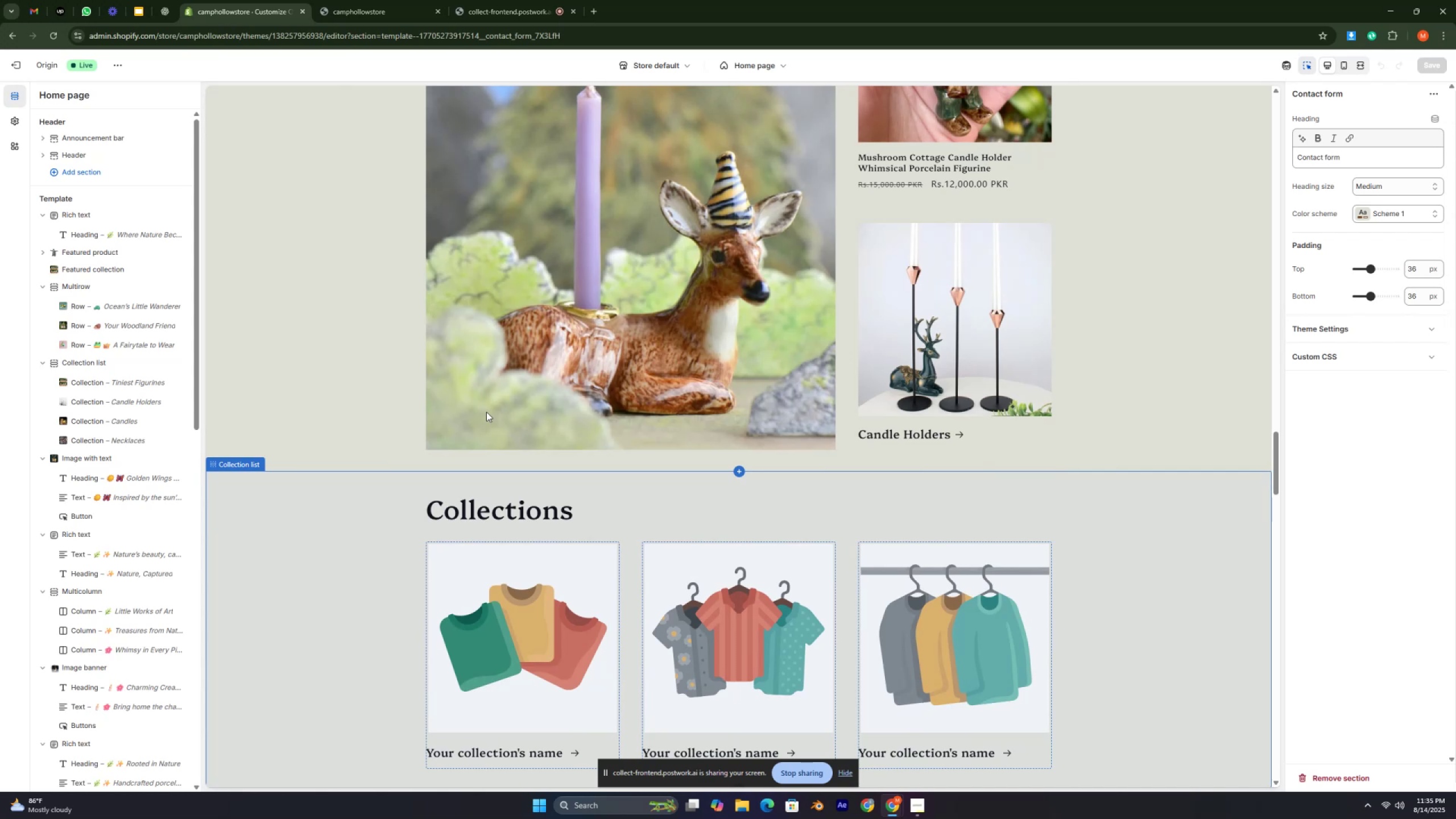 
hold_key(key=ArrowUp, duration=0.39)
 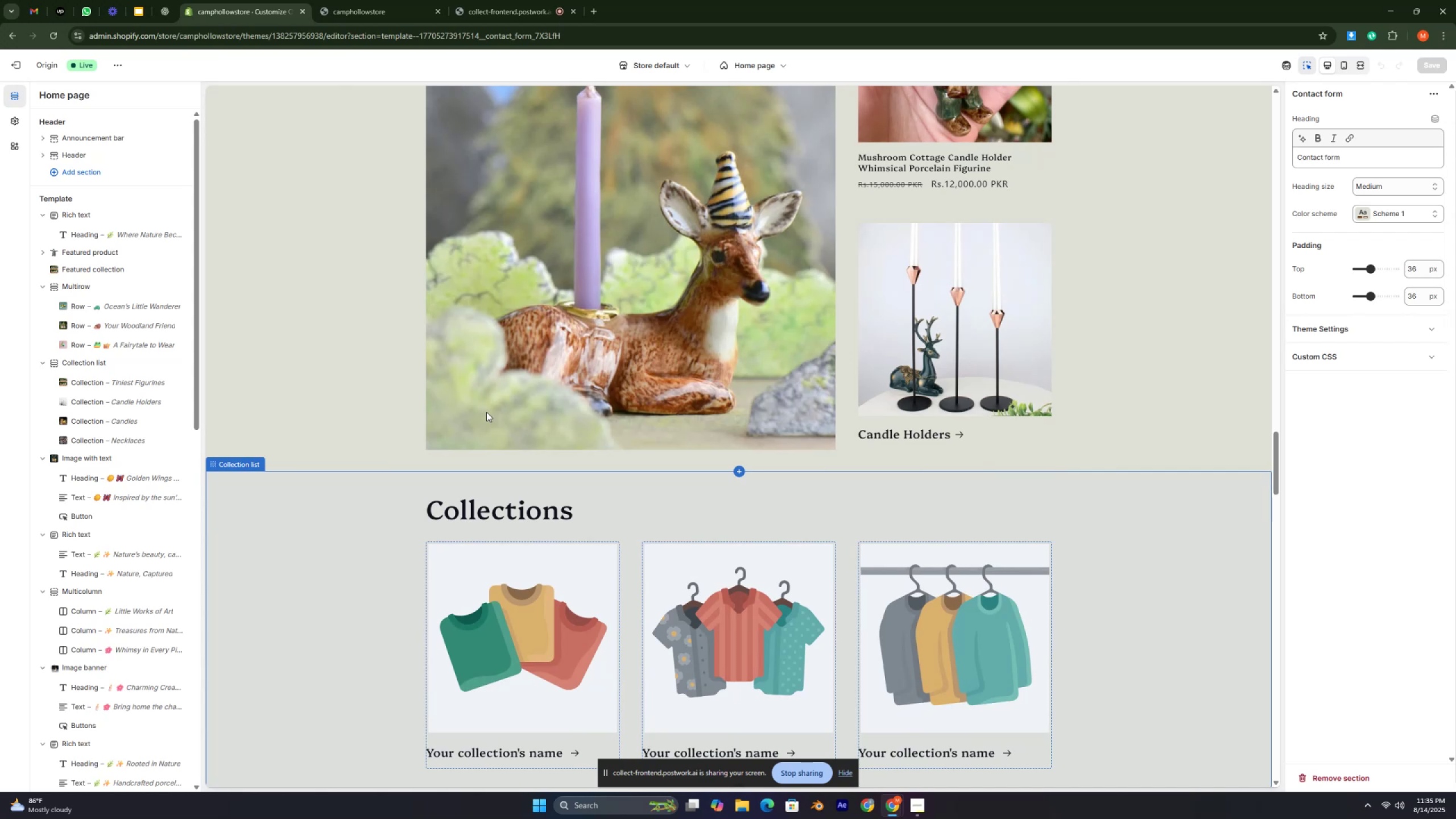 
key(ArrowUp)
 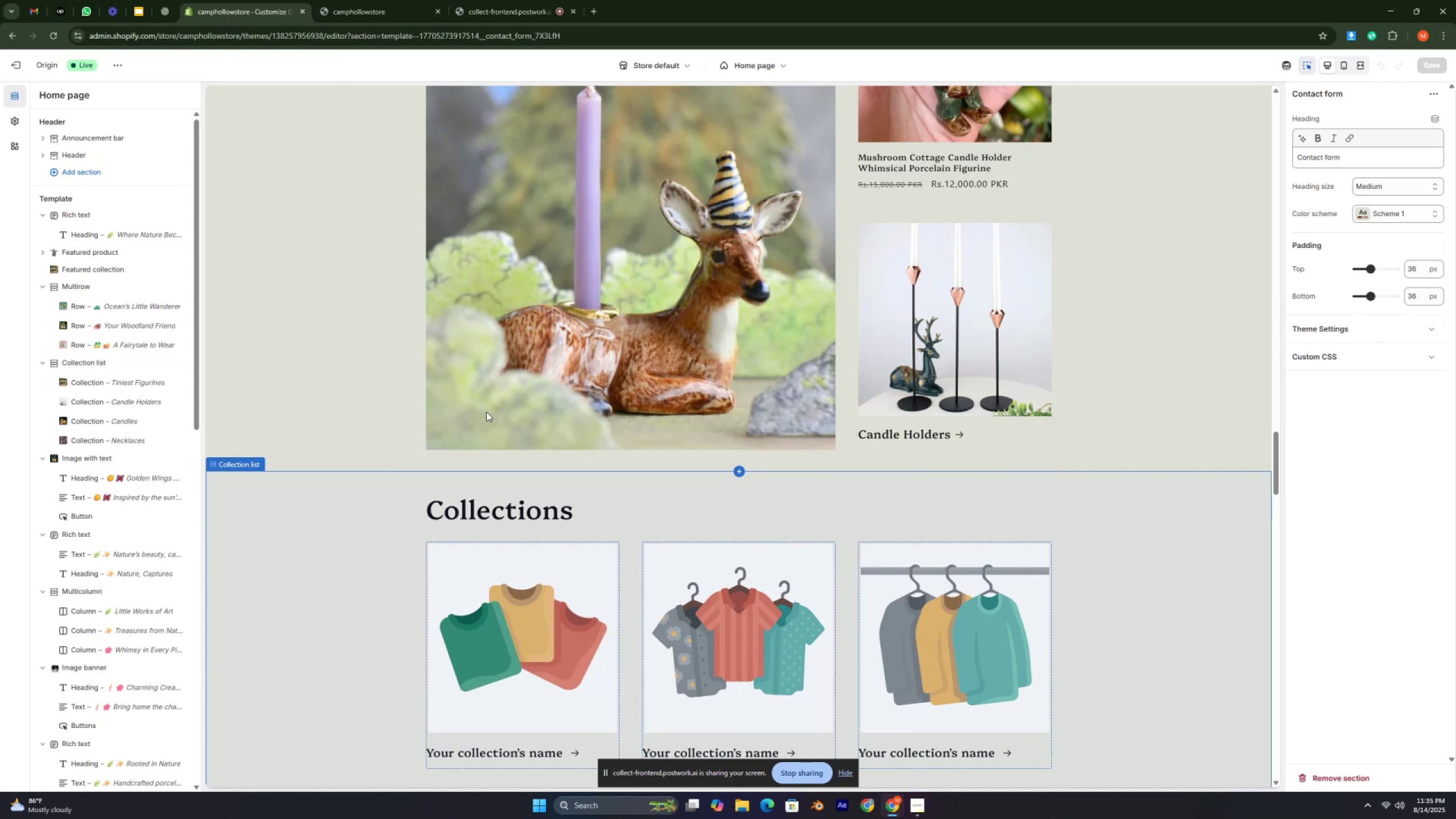 
hold_key(key=ArrowUp, duration=0.68)
 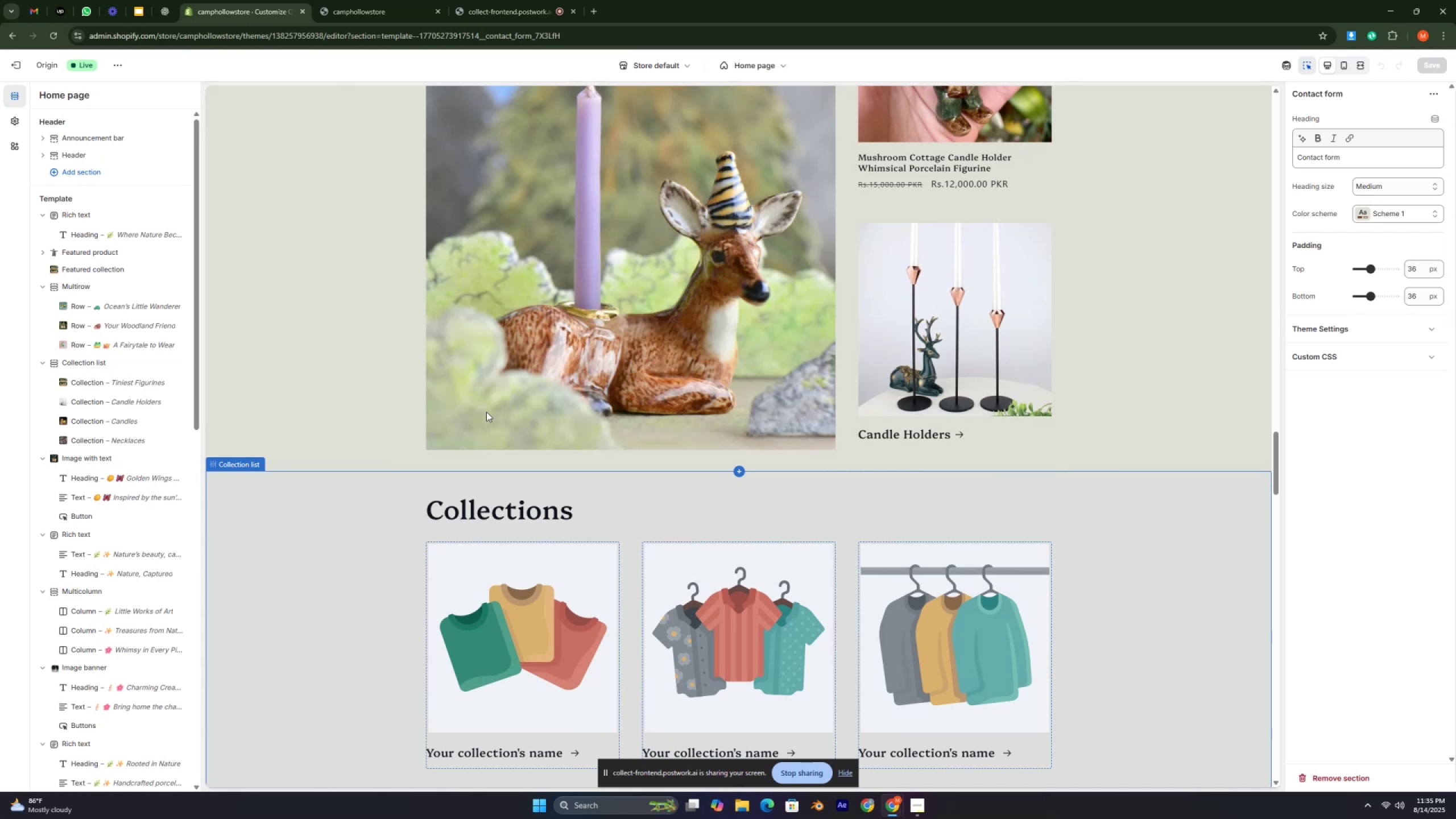 
key(ArrowUp)
 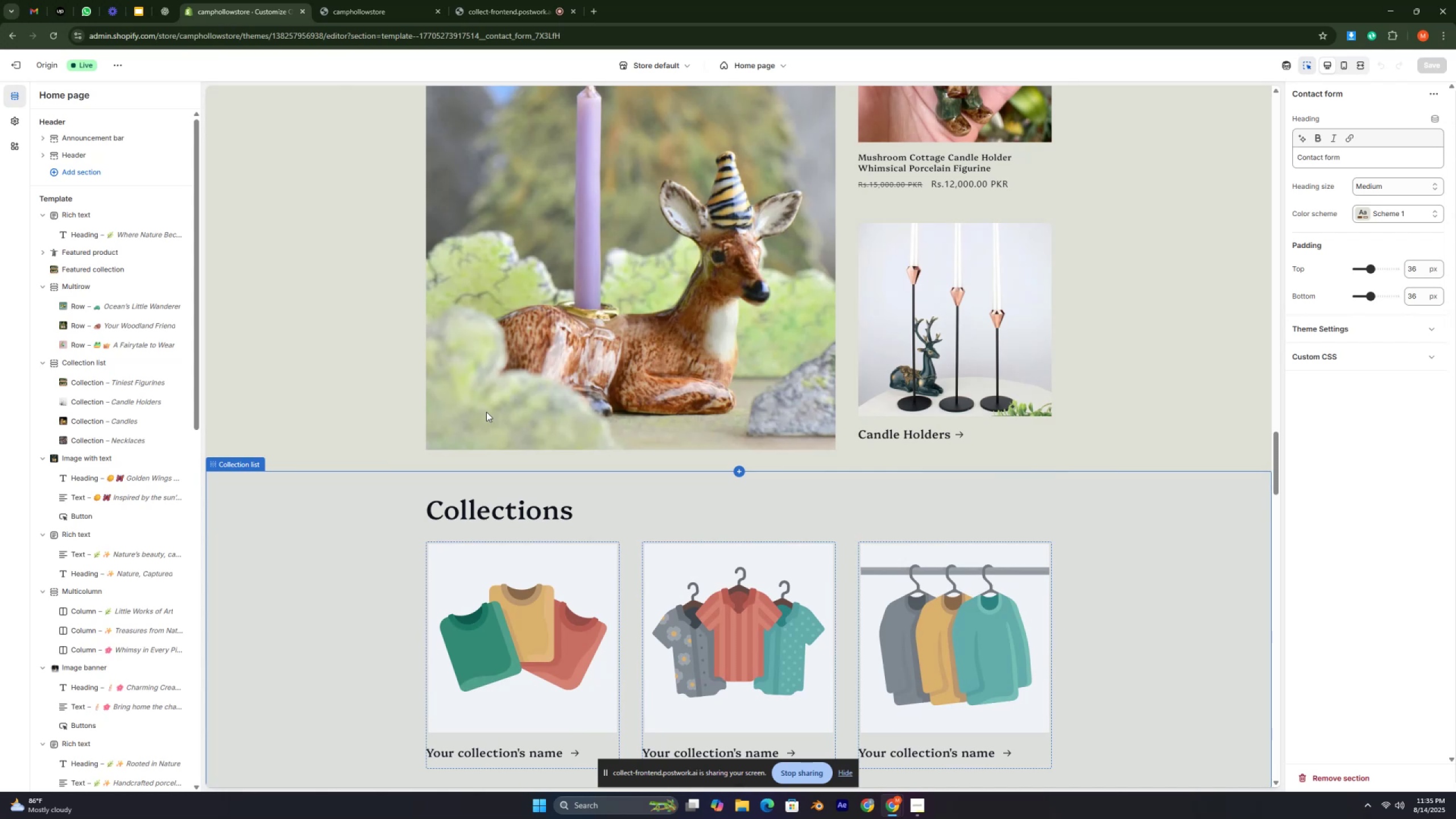 
key(ArrowUp)
 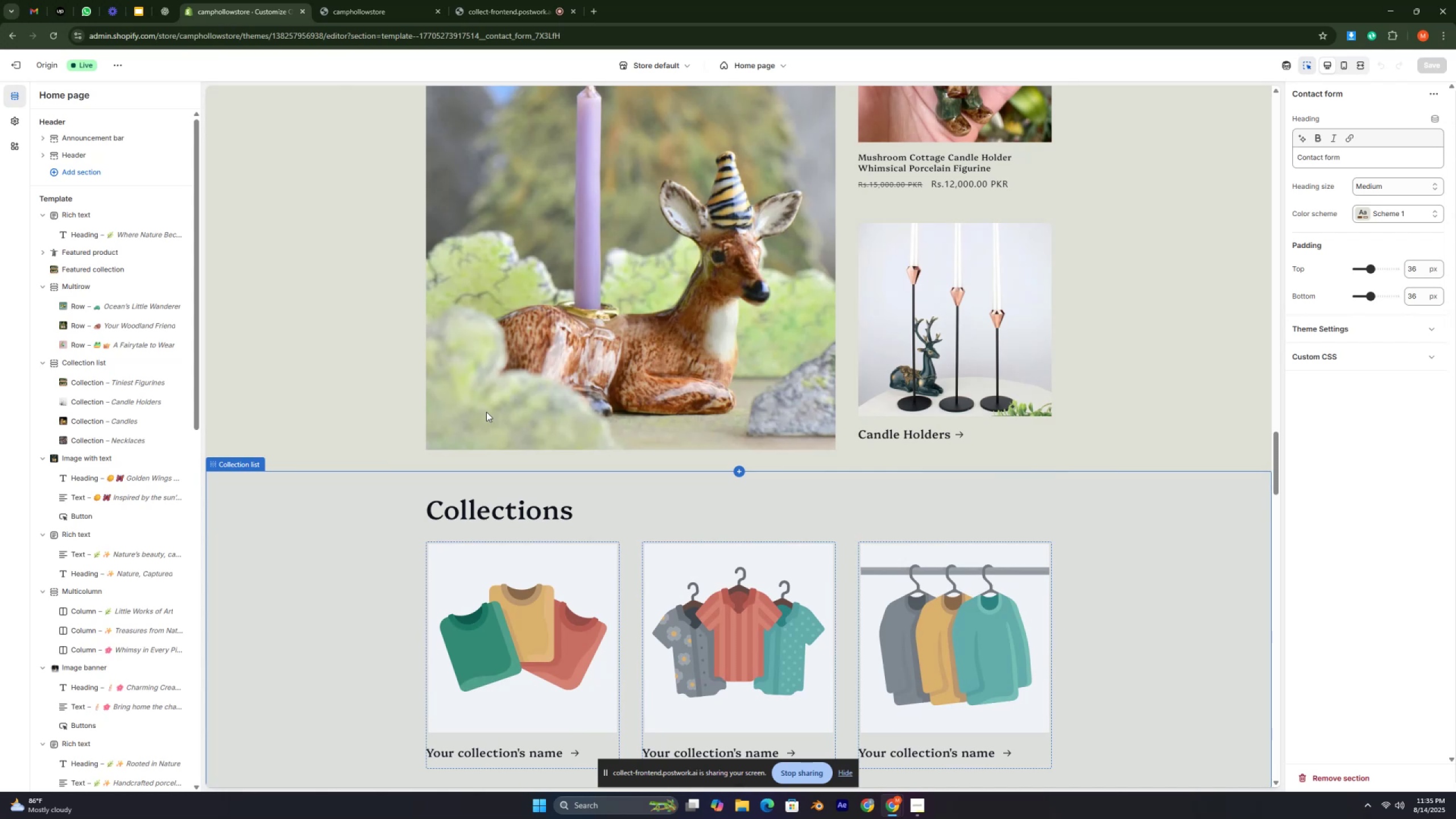 
key(ArrowUp)
 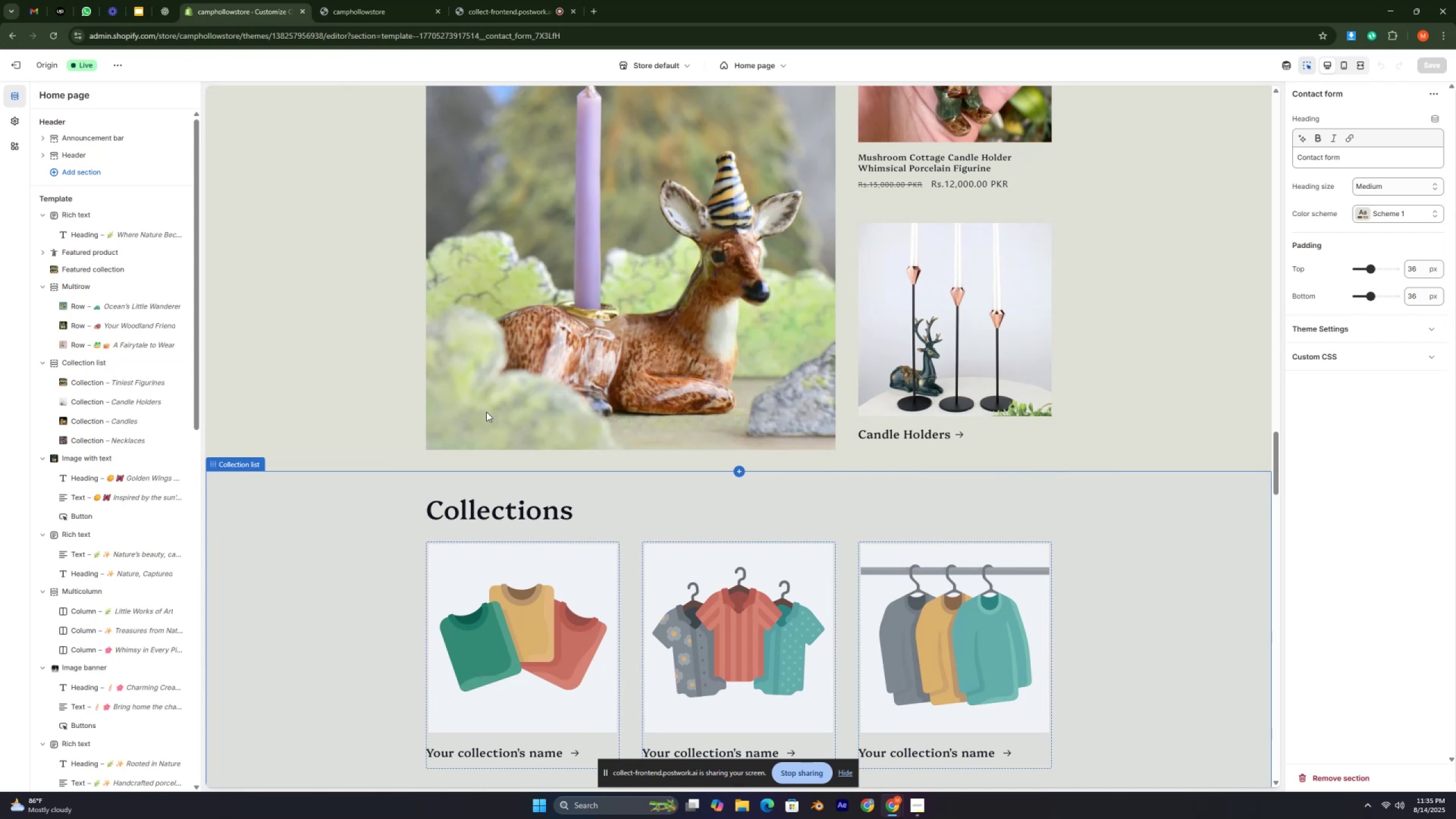 
key(ArrowUp)
 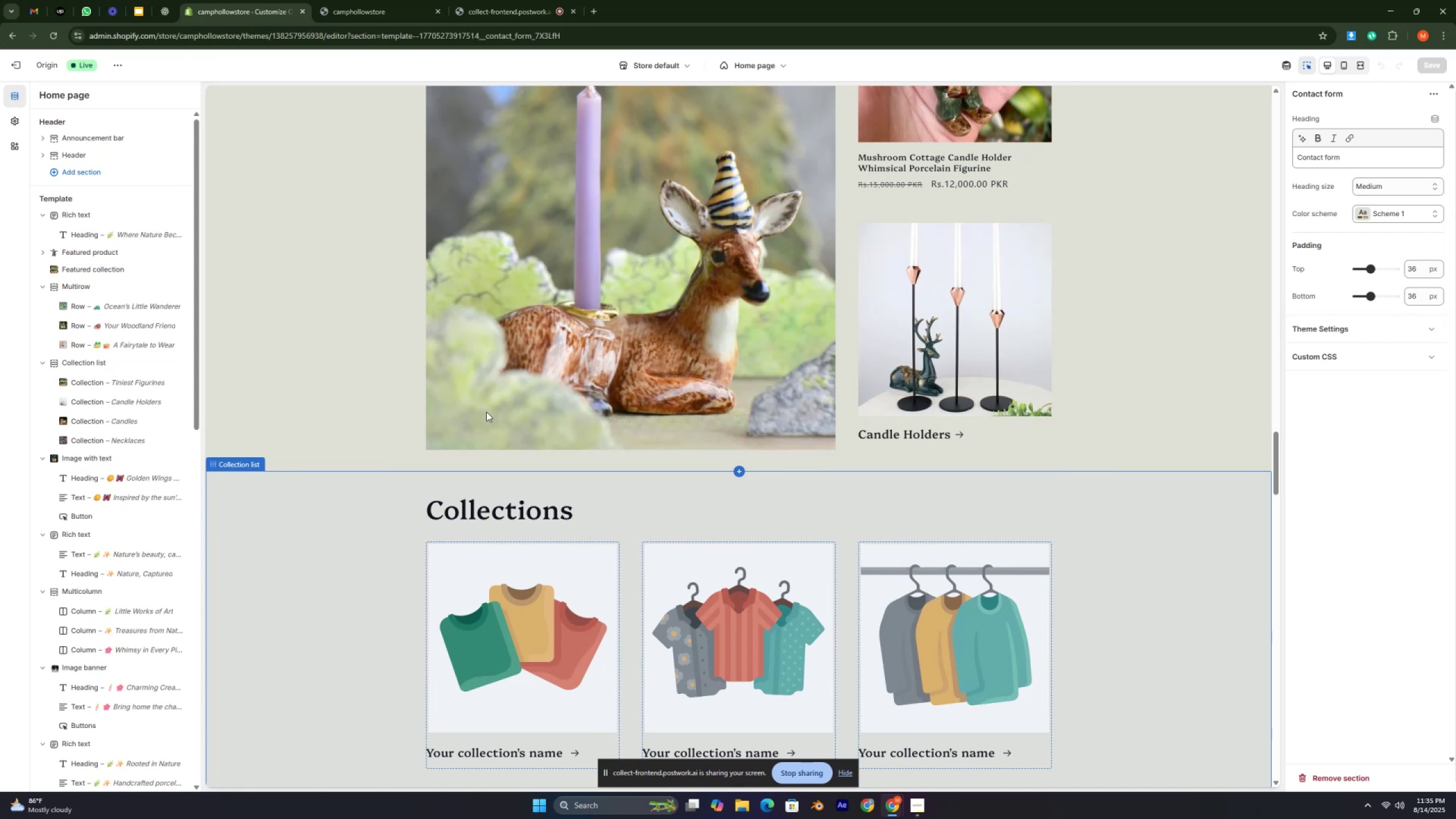 
key(ArrowUp)
 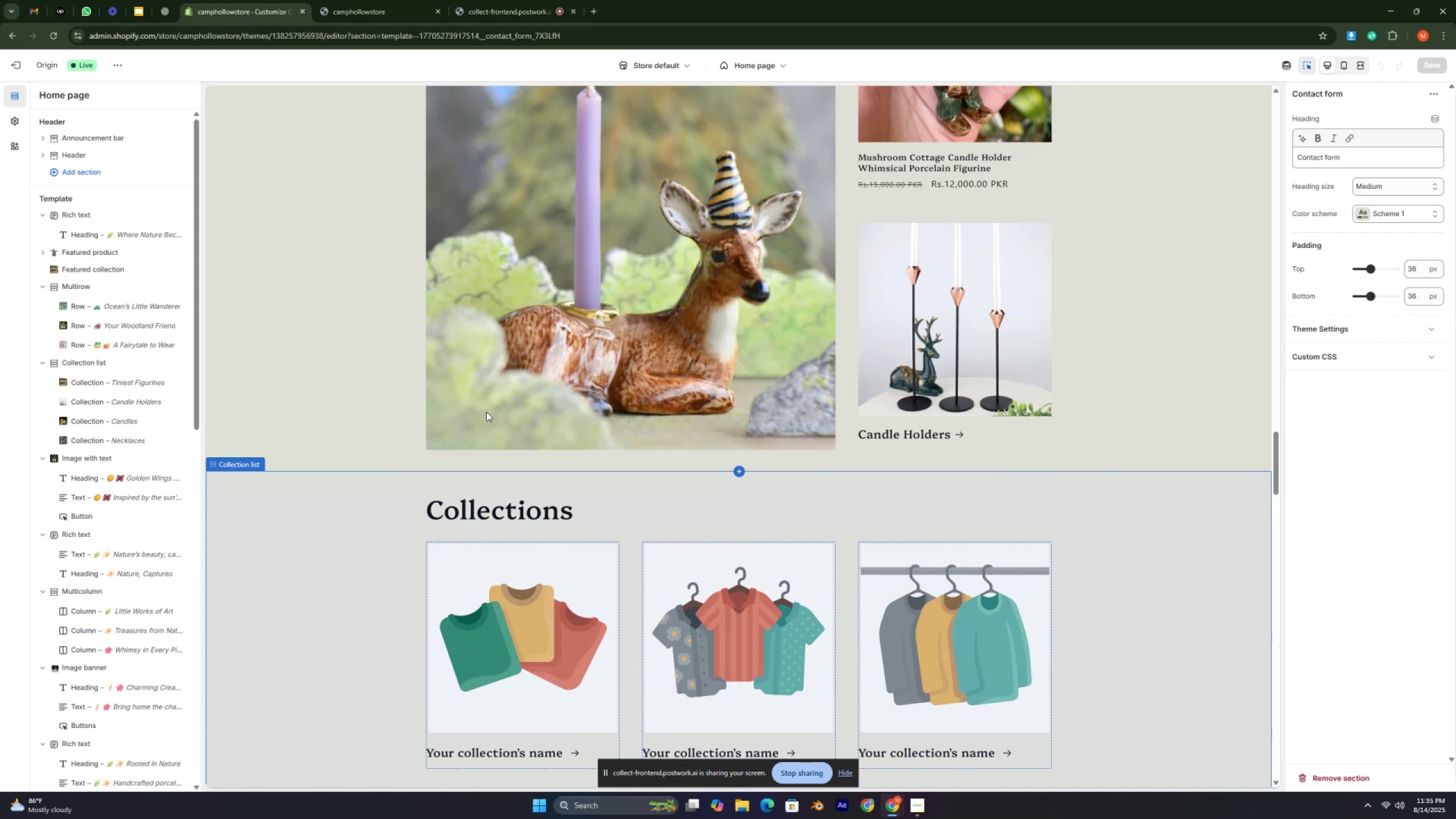 
key(ArrowUp)
 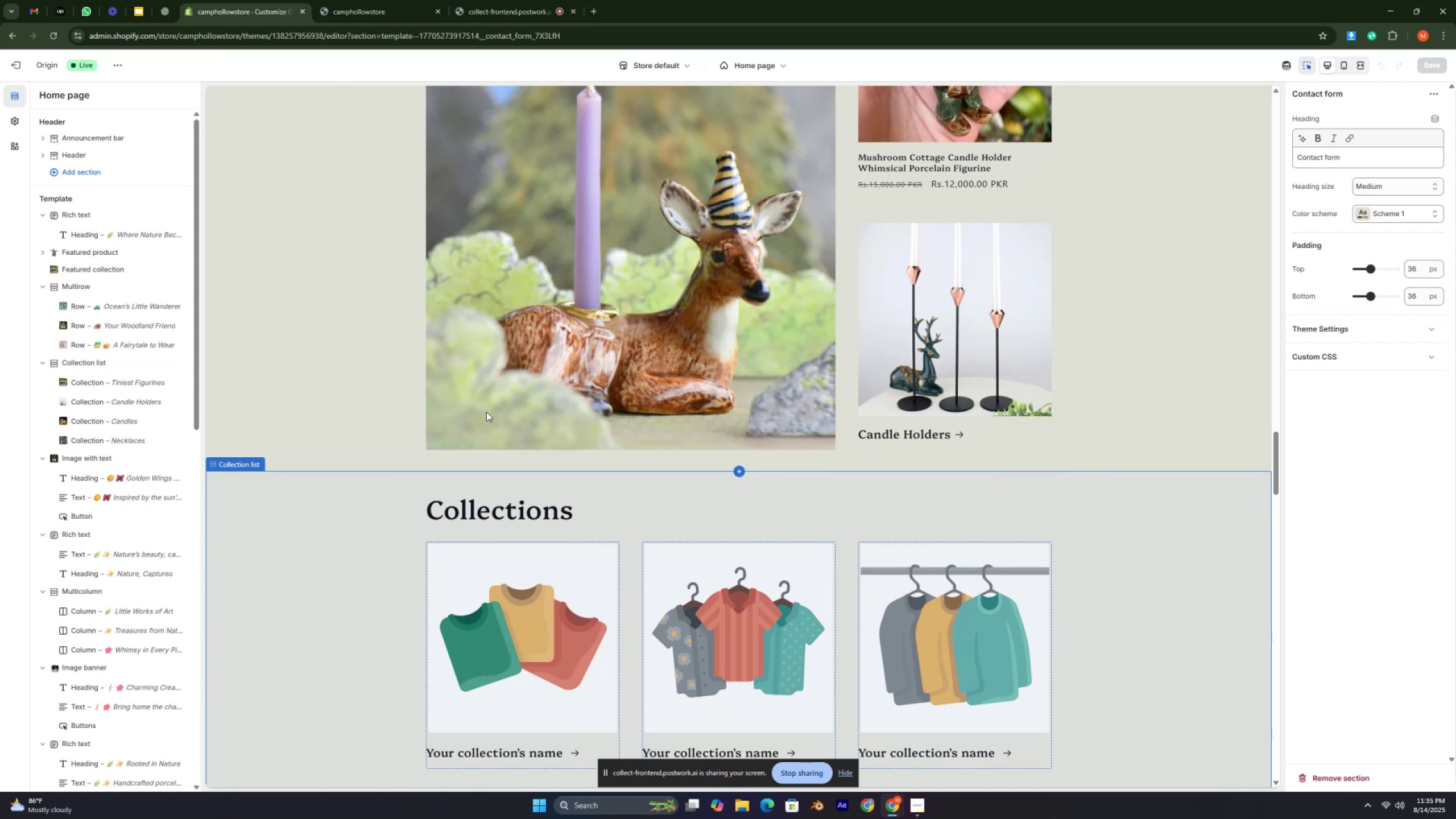 
key(ArrowUp)
 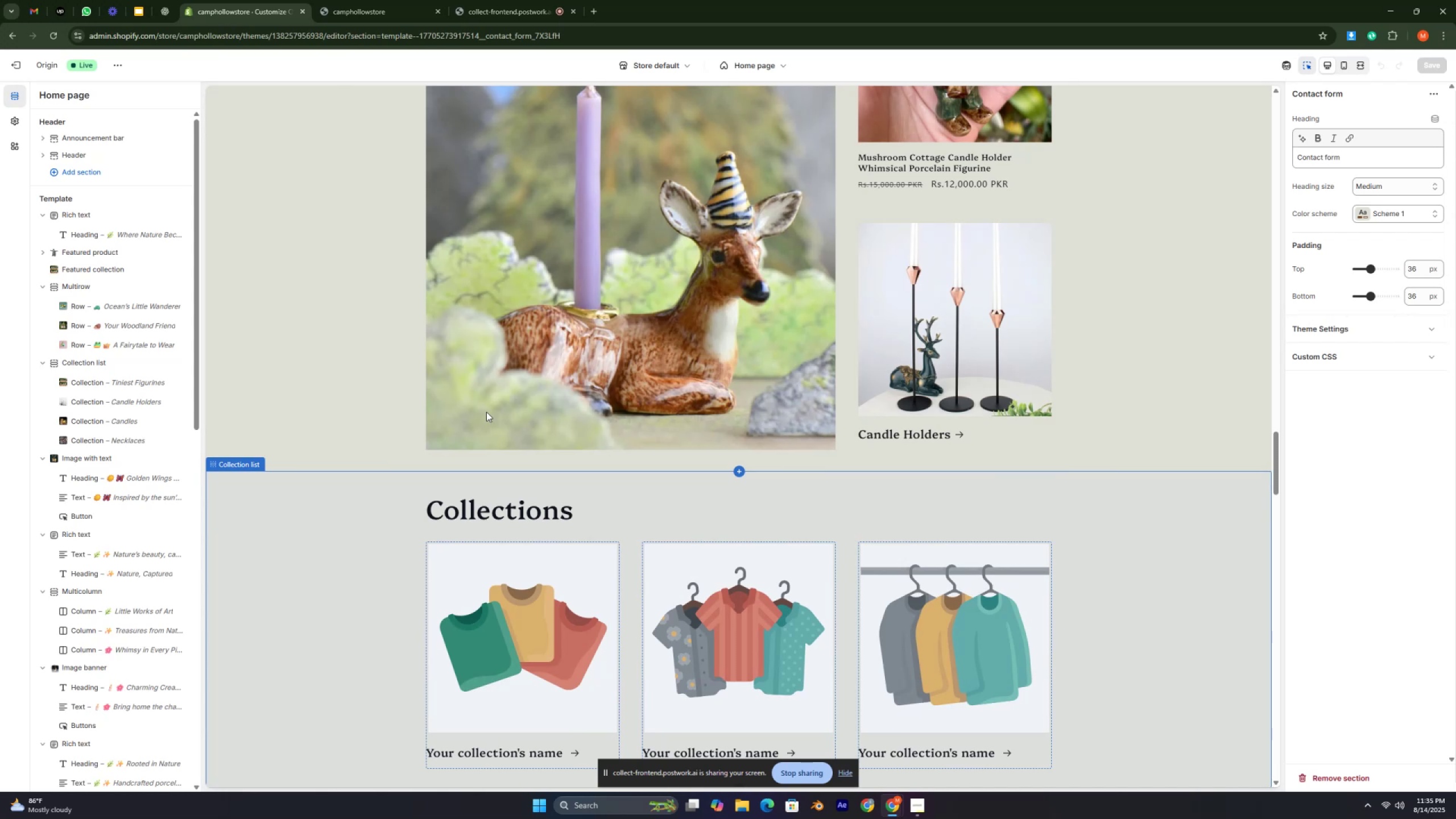 
key(ArrowUp)
 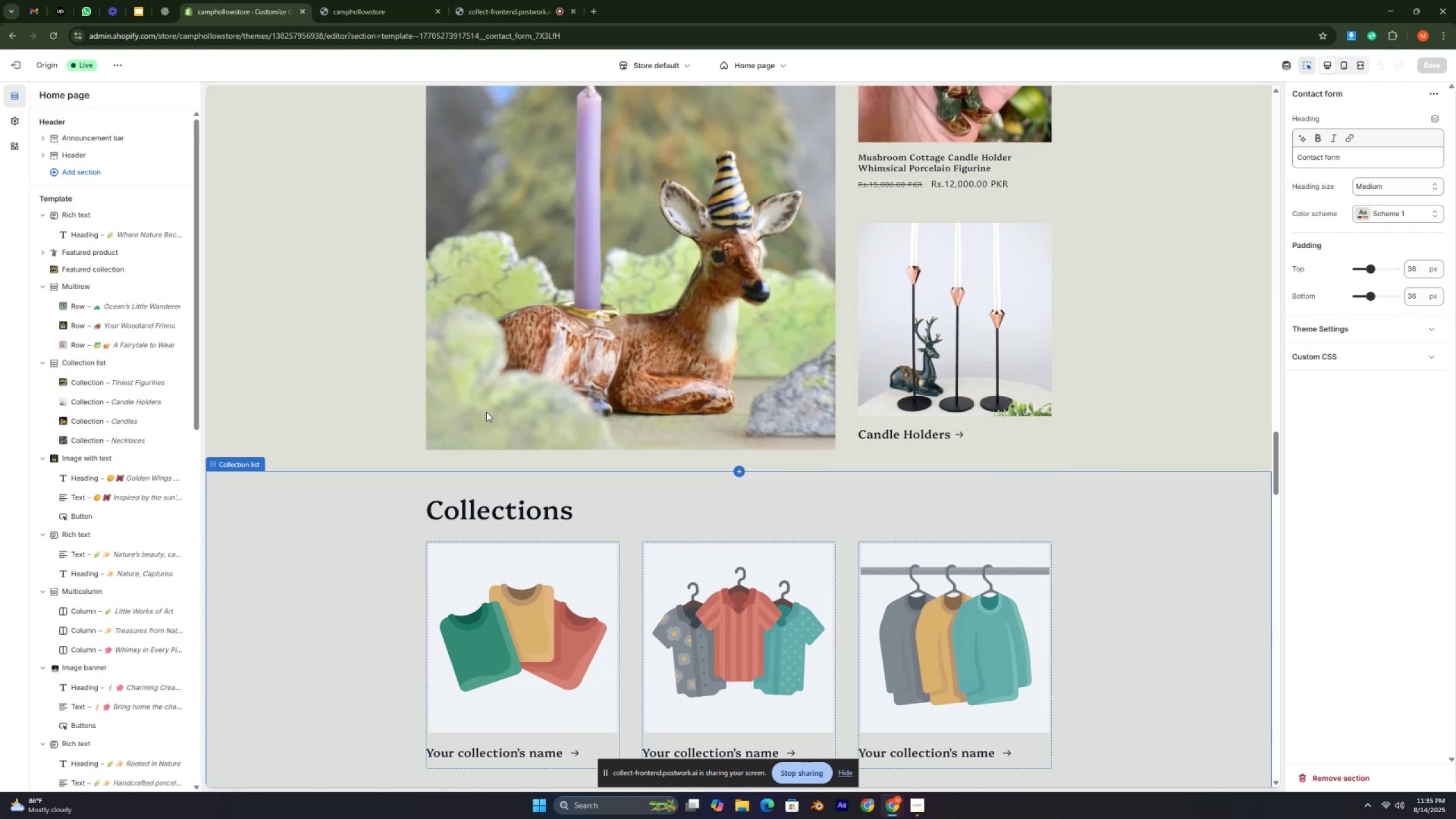 
scroll: coordinate [397, 464], scroll_direction: down, amount: 2.0
 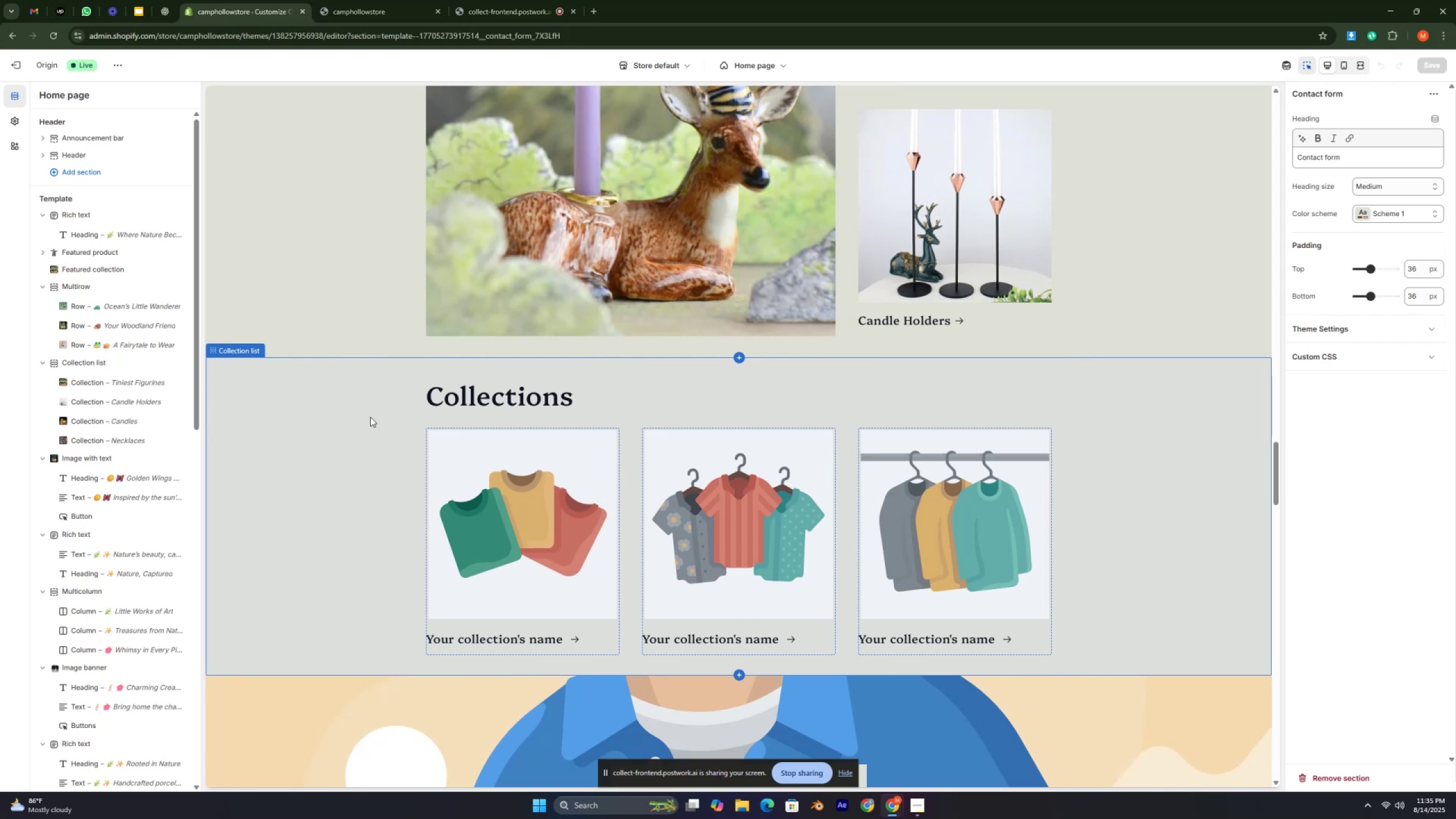 
wait(20.87)
 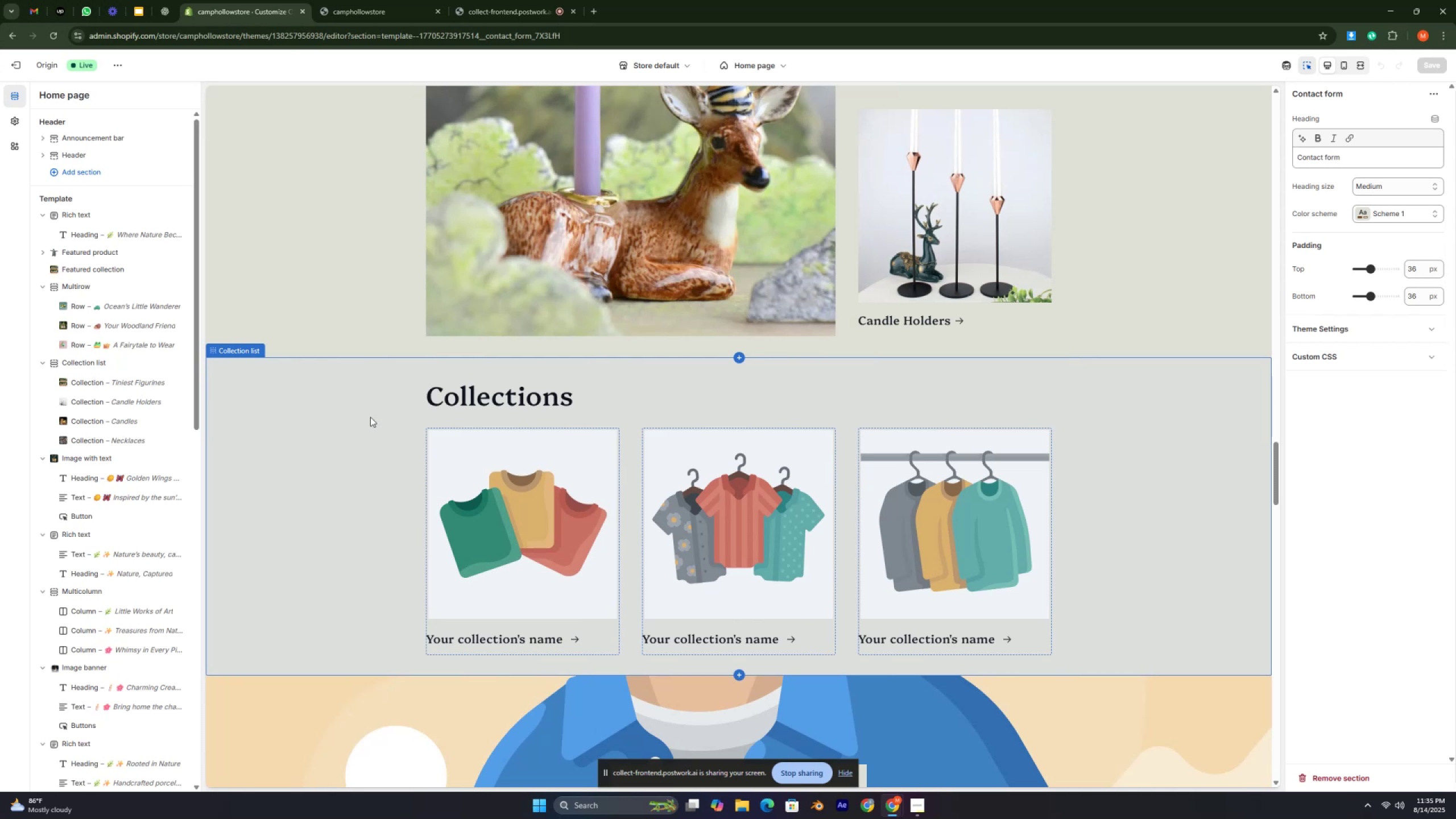 
scroll: coordinate [621, 386], scroll_direction: up, amount: 6.0
 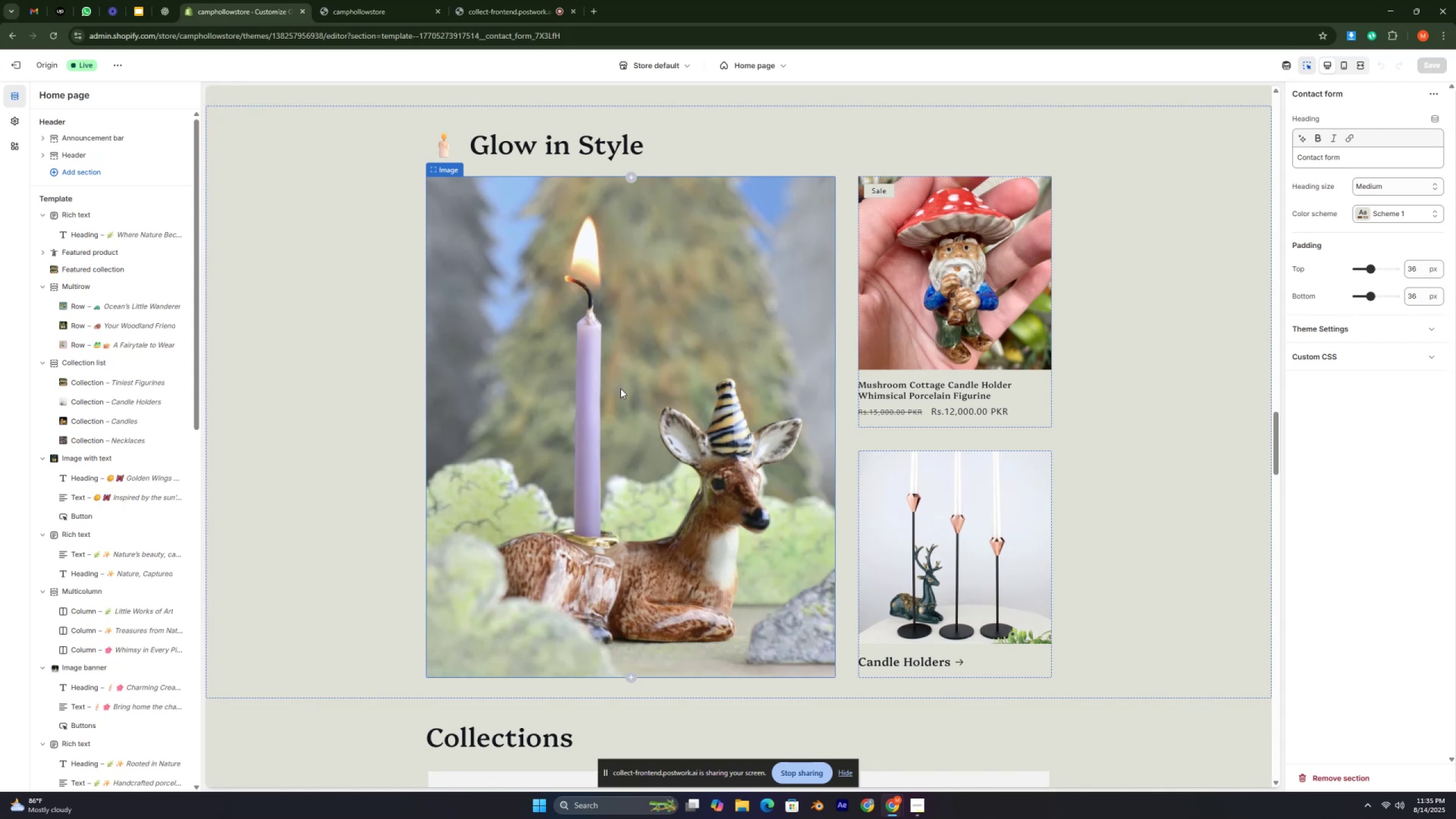 
wait(6.62)
 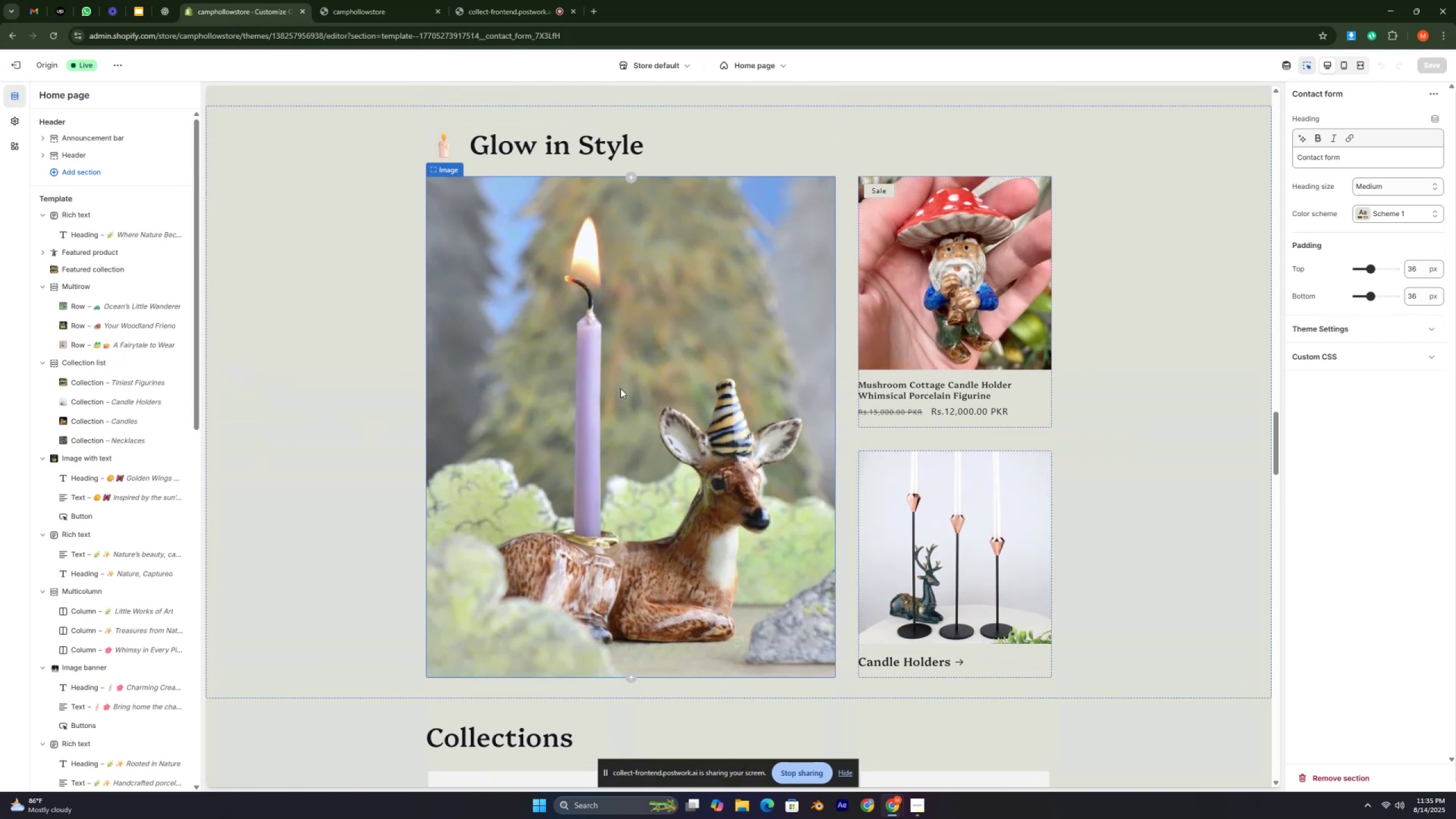 
scroll: coordinate [621, 388], scroll_direction: up, amount: 12.0
 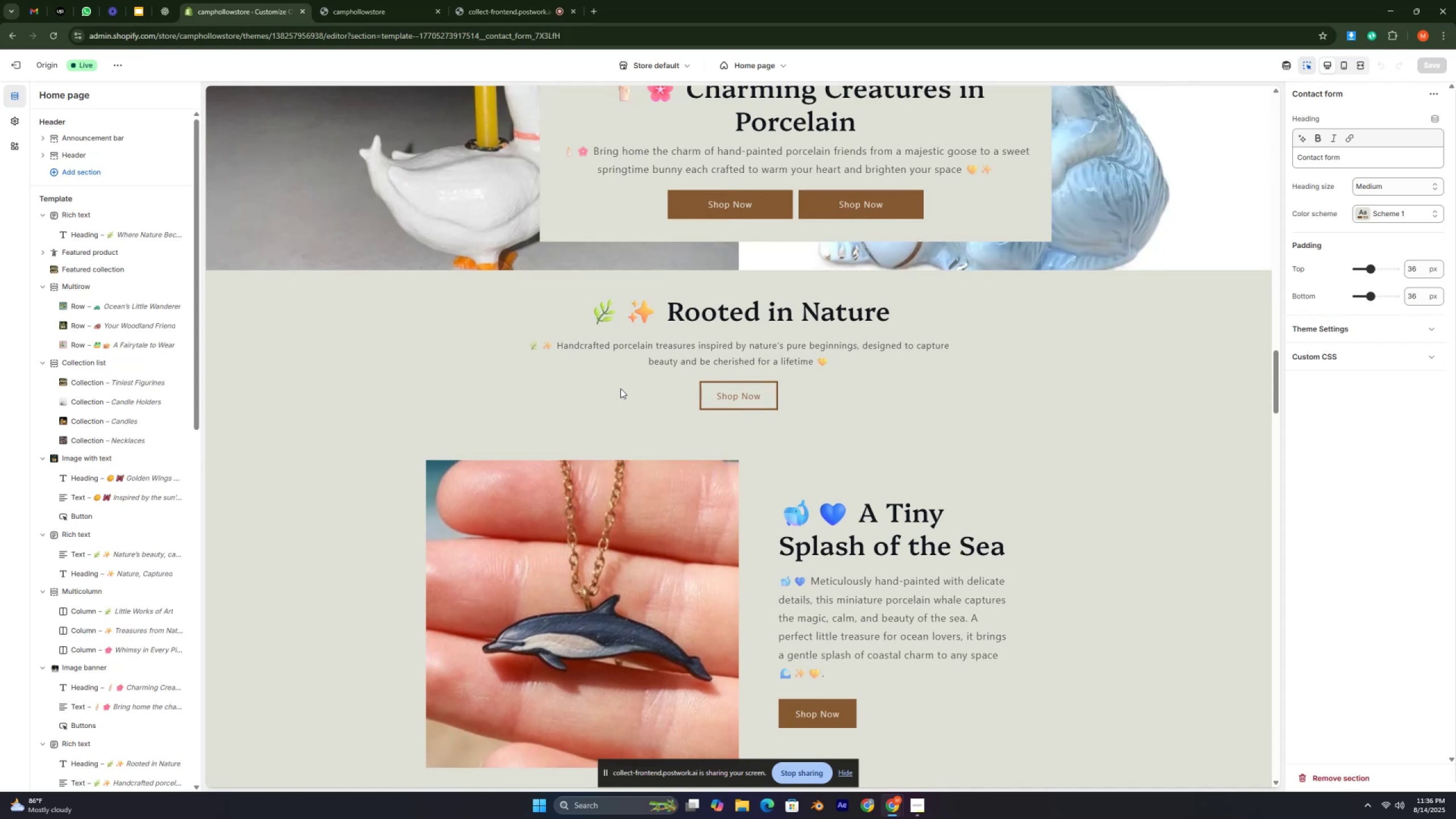 
wait(5.49)
 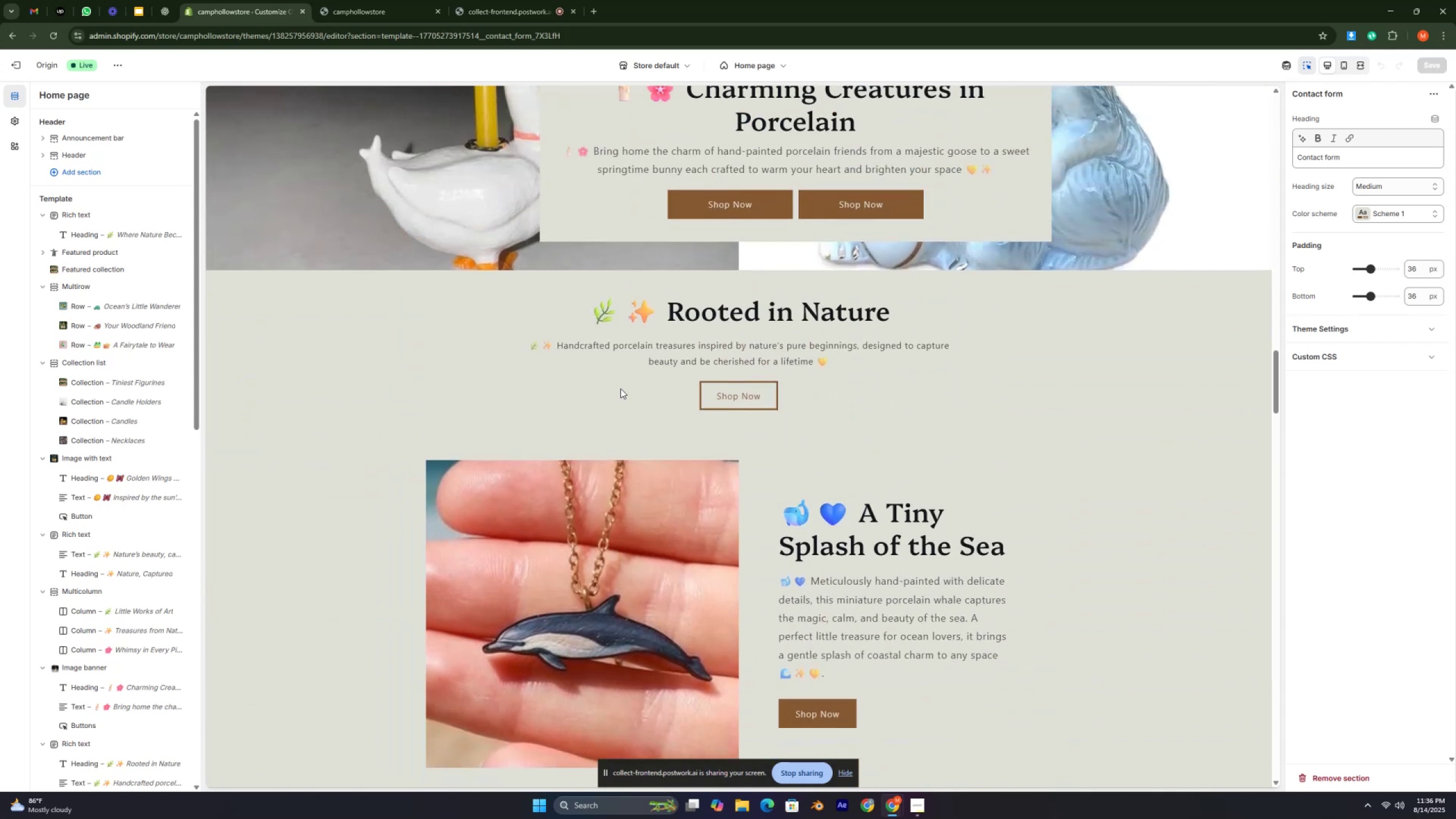 
scroll: coordinate [619, 388], scroll_direction: down, amount: 3.0
 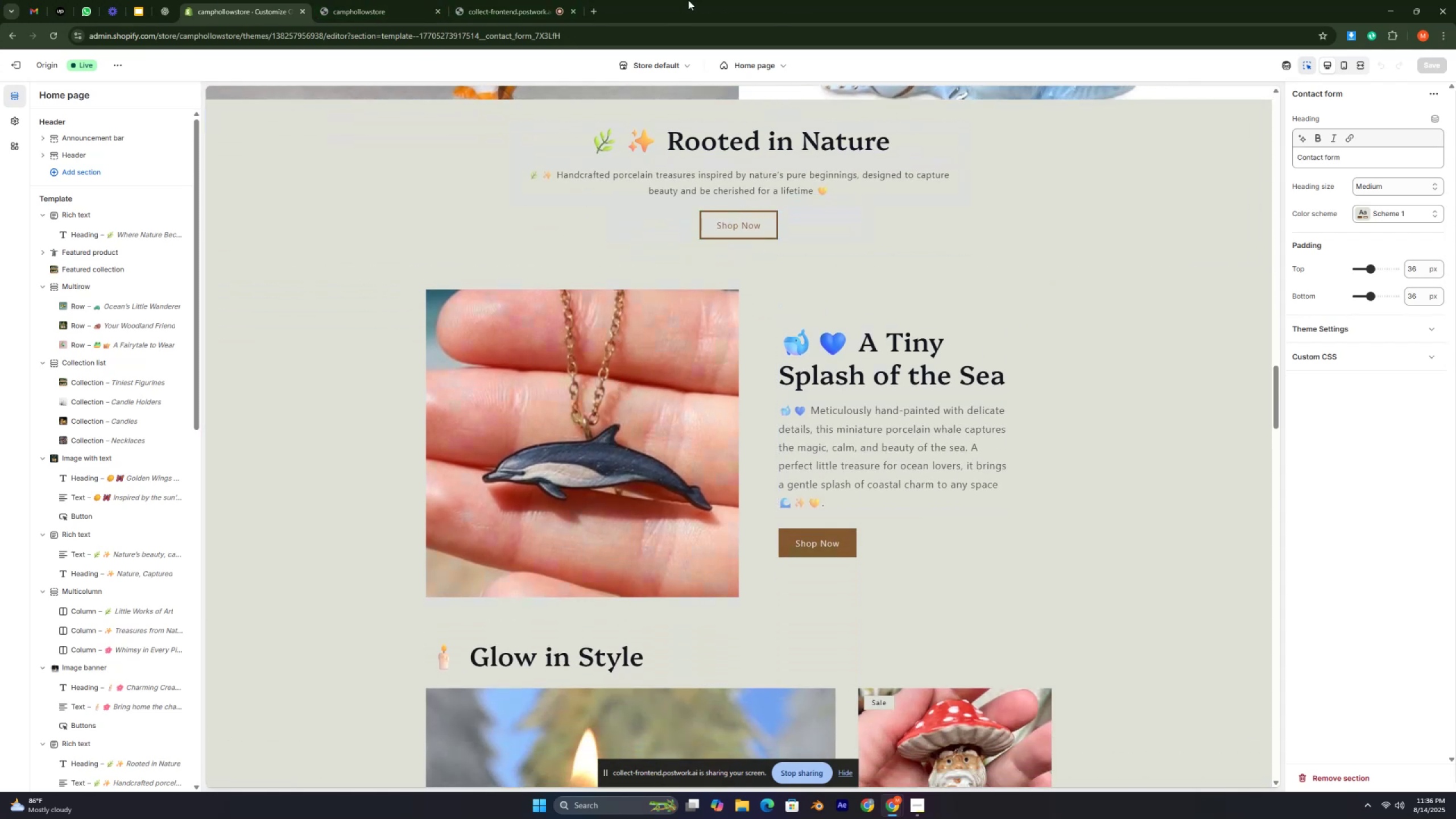 
left_click([551, 0])
 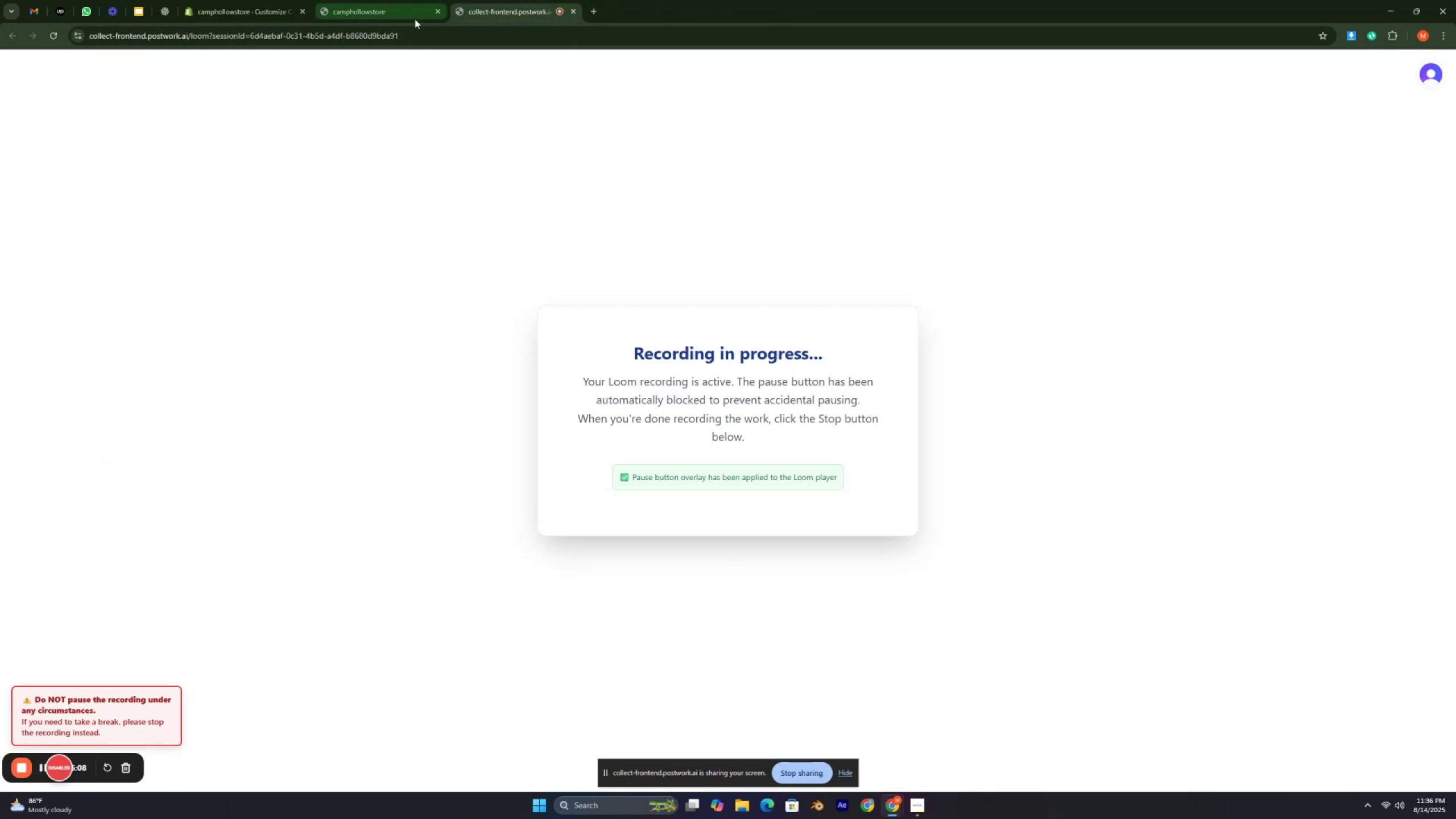 
left_click([377, 0])
 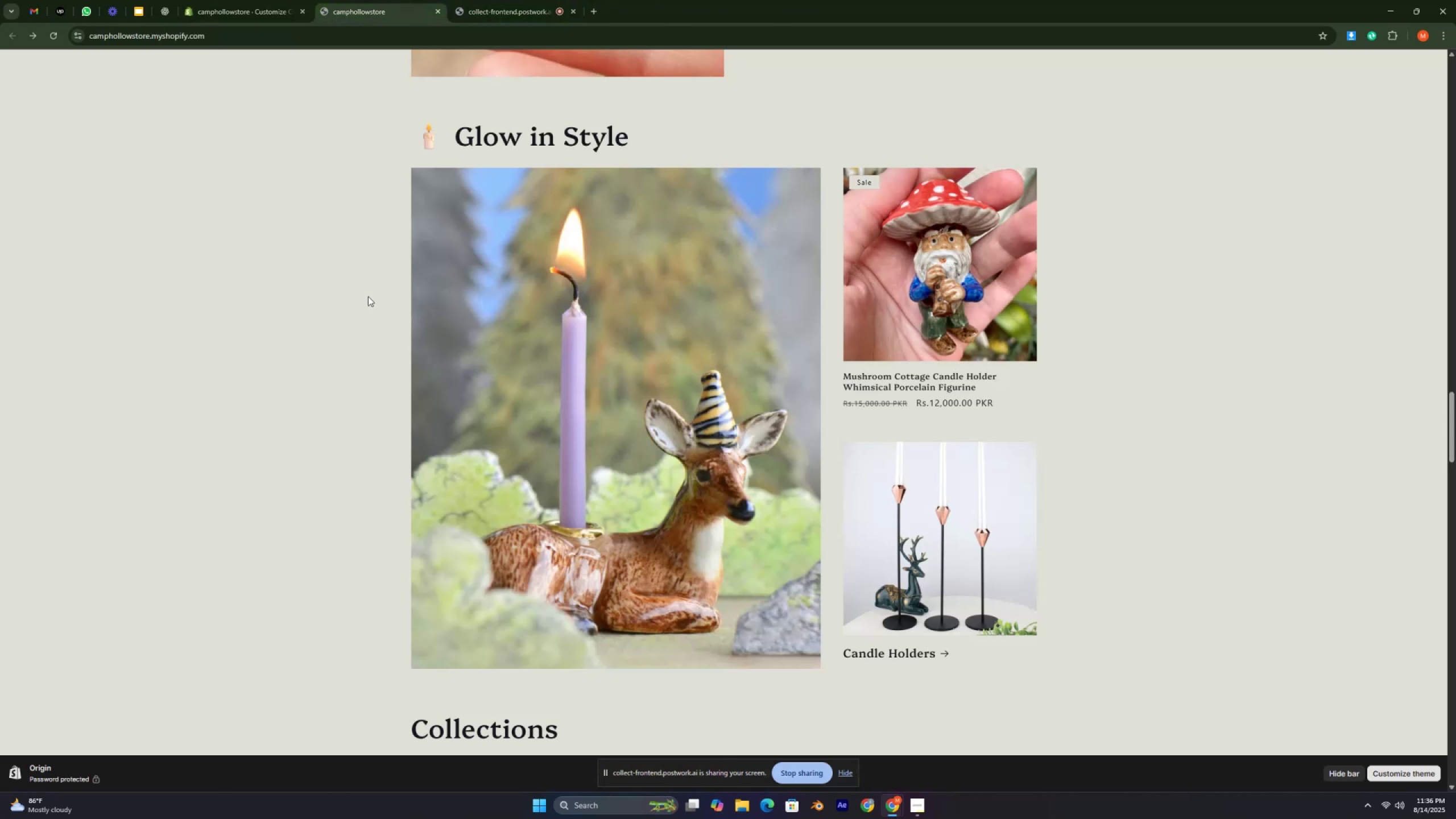 
double_click([368, 296])
 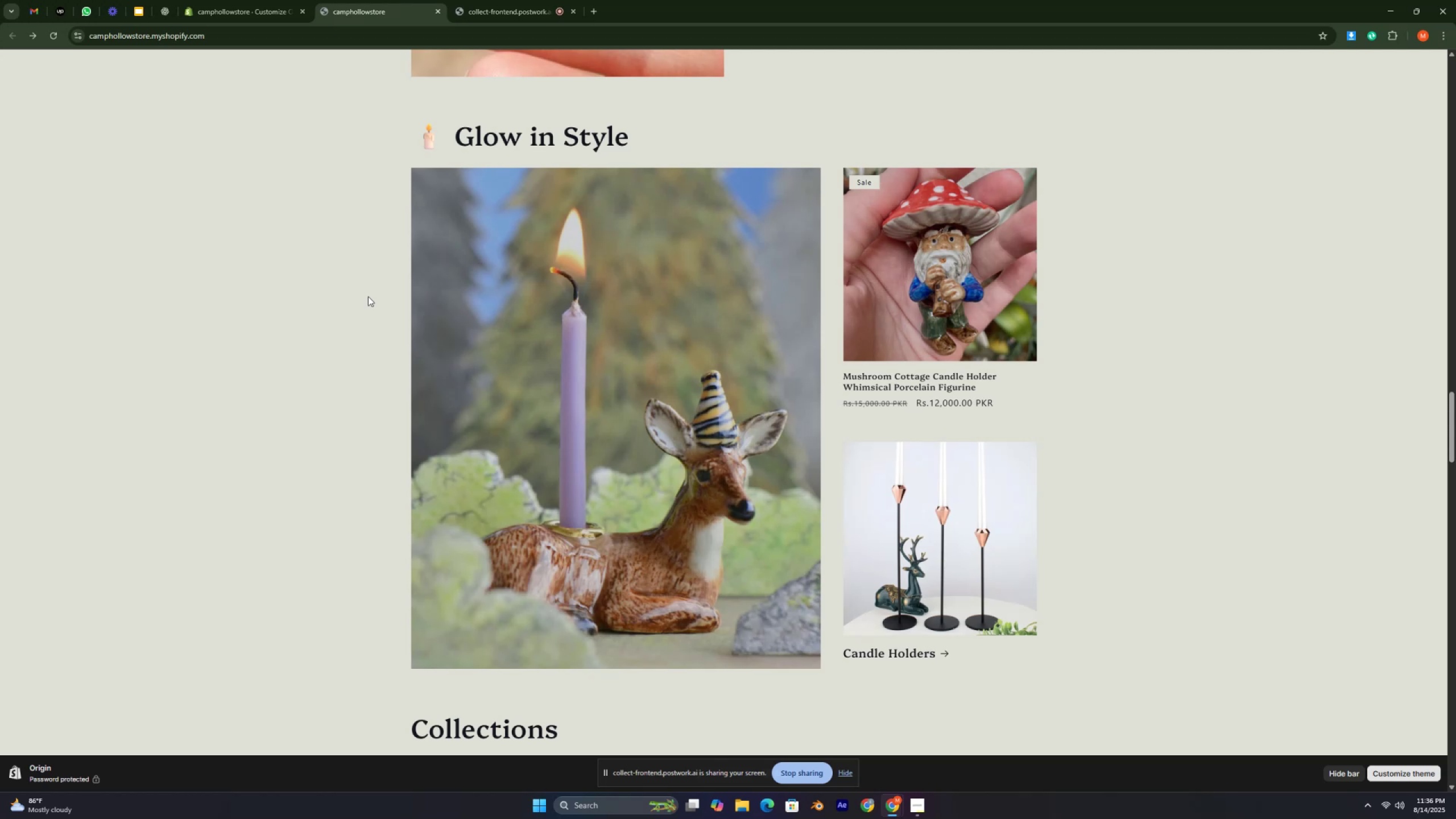 
left_click([368, 296])
 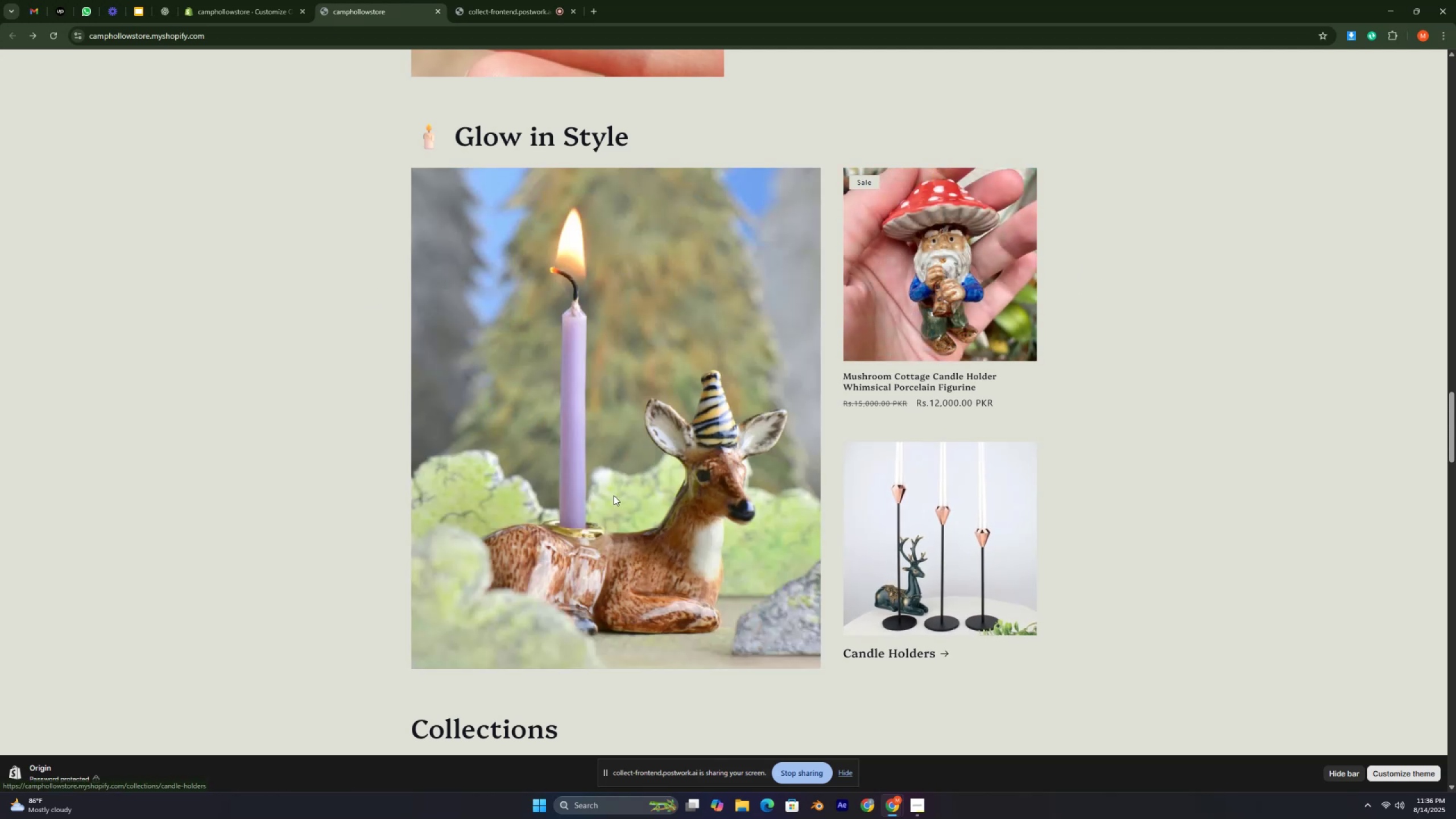 
double_click([340, 406])
 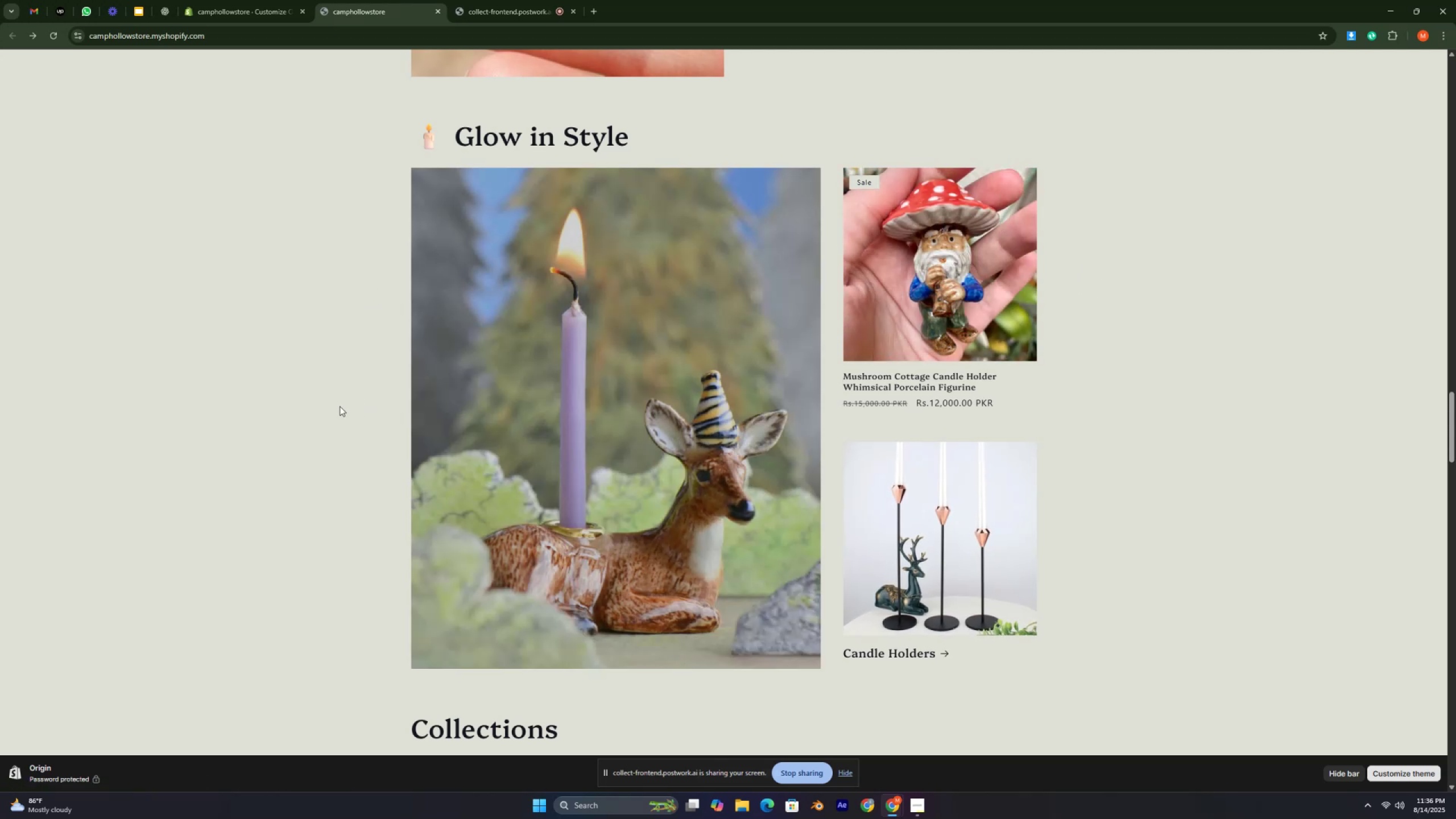 
triple_click([340, 406])
 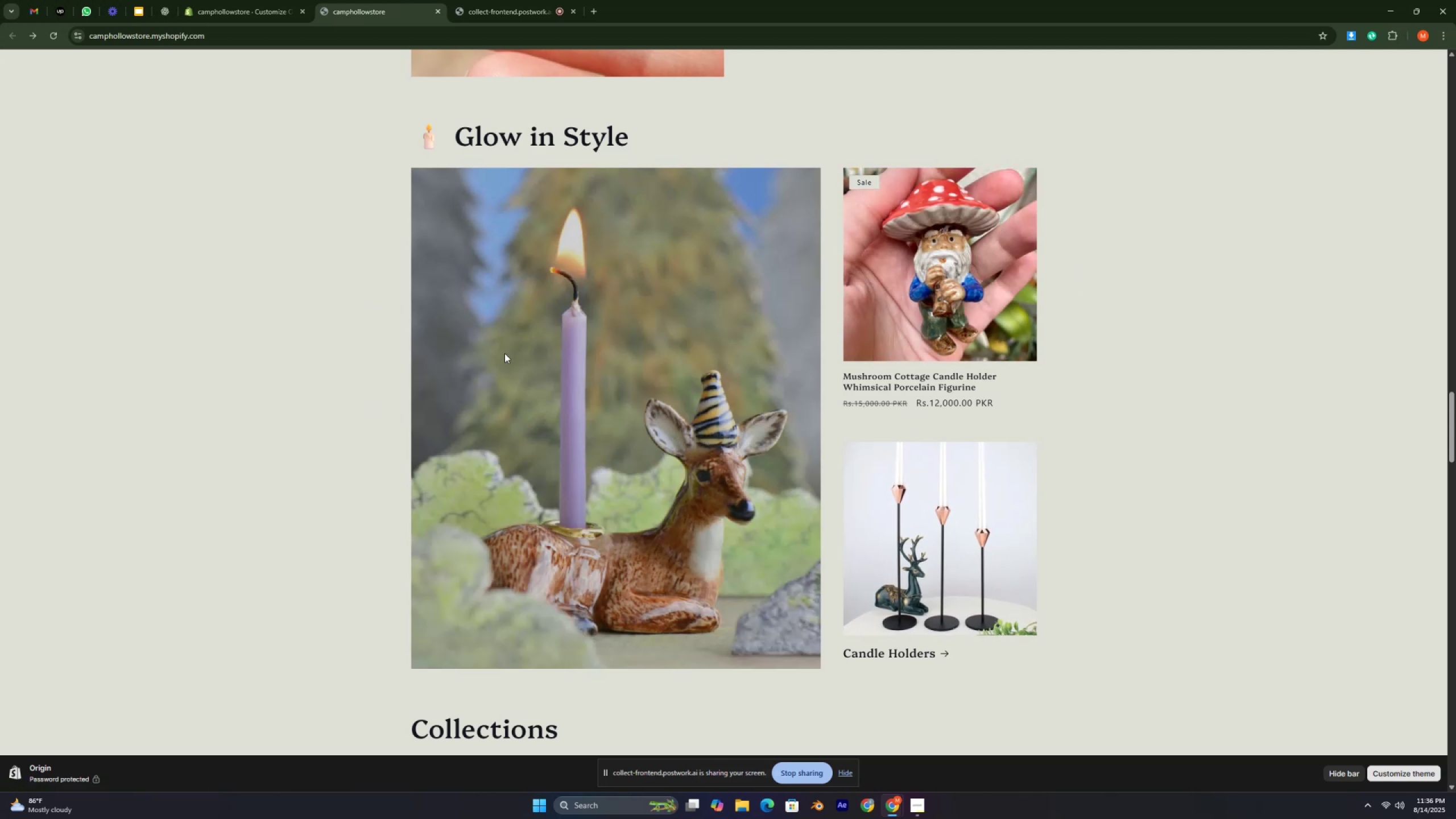 
triple_click([504, 353])
 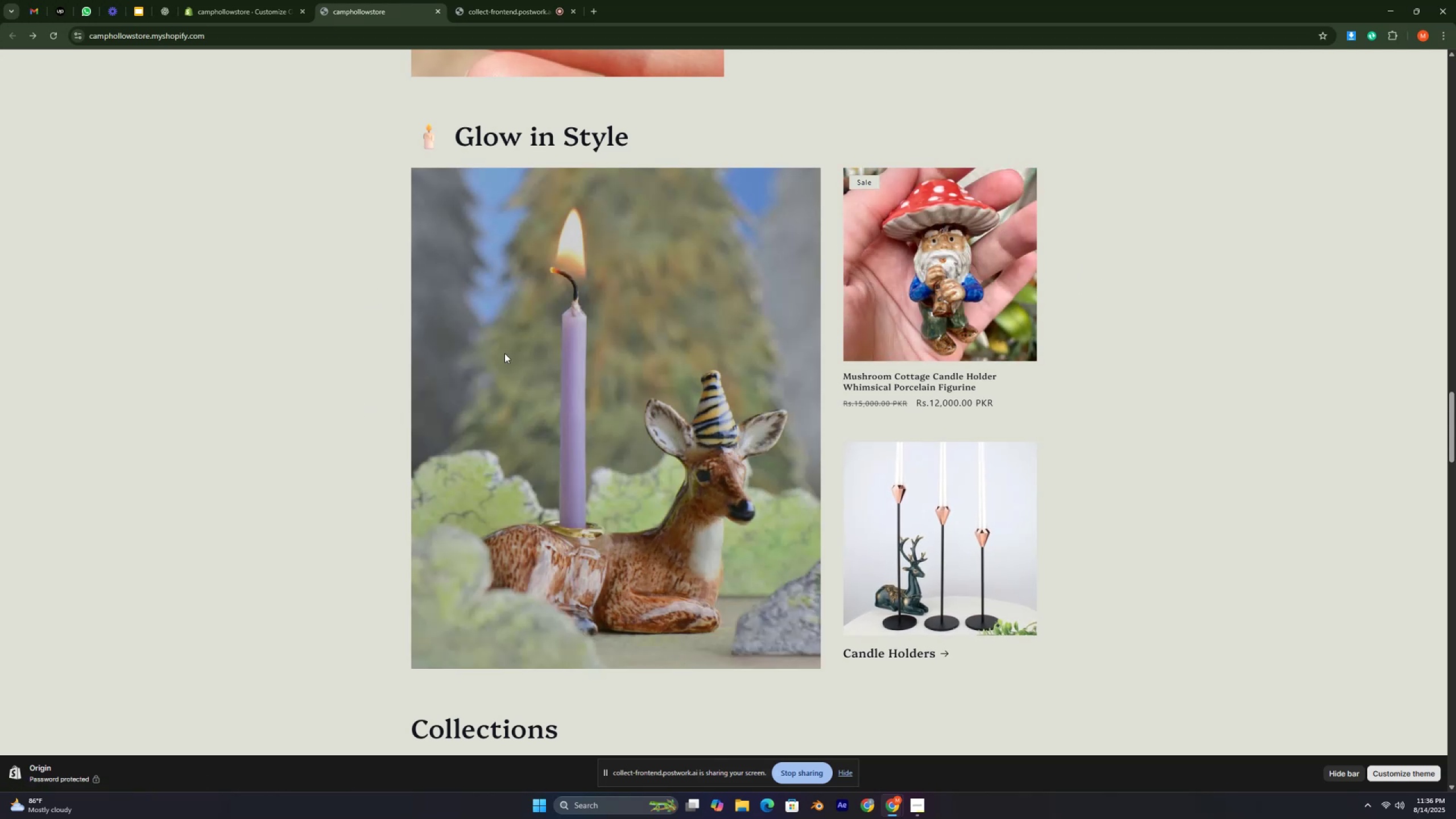 
right_click([504, 353])
 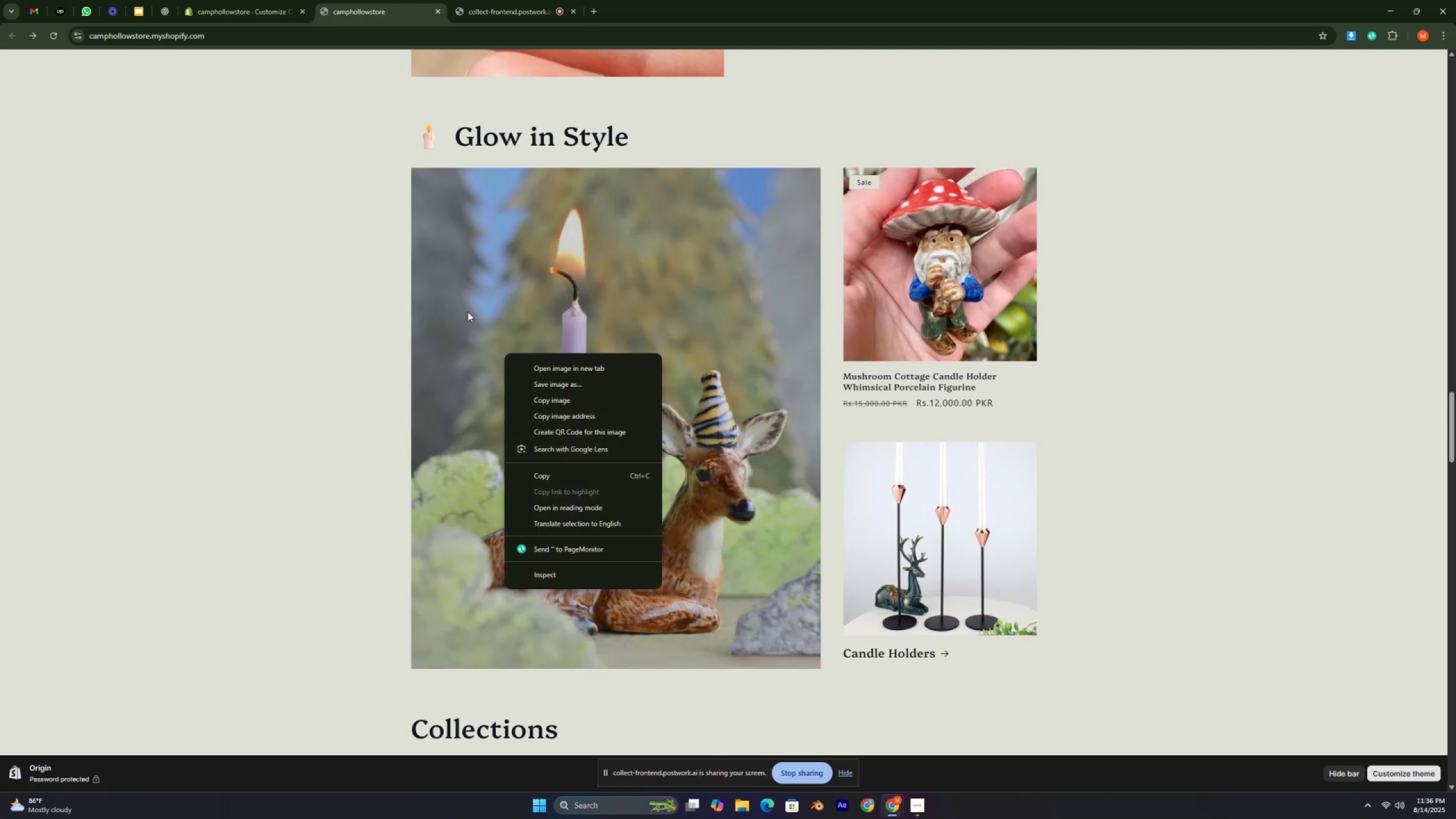 
left_click([468, 307])
 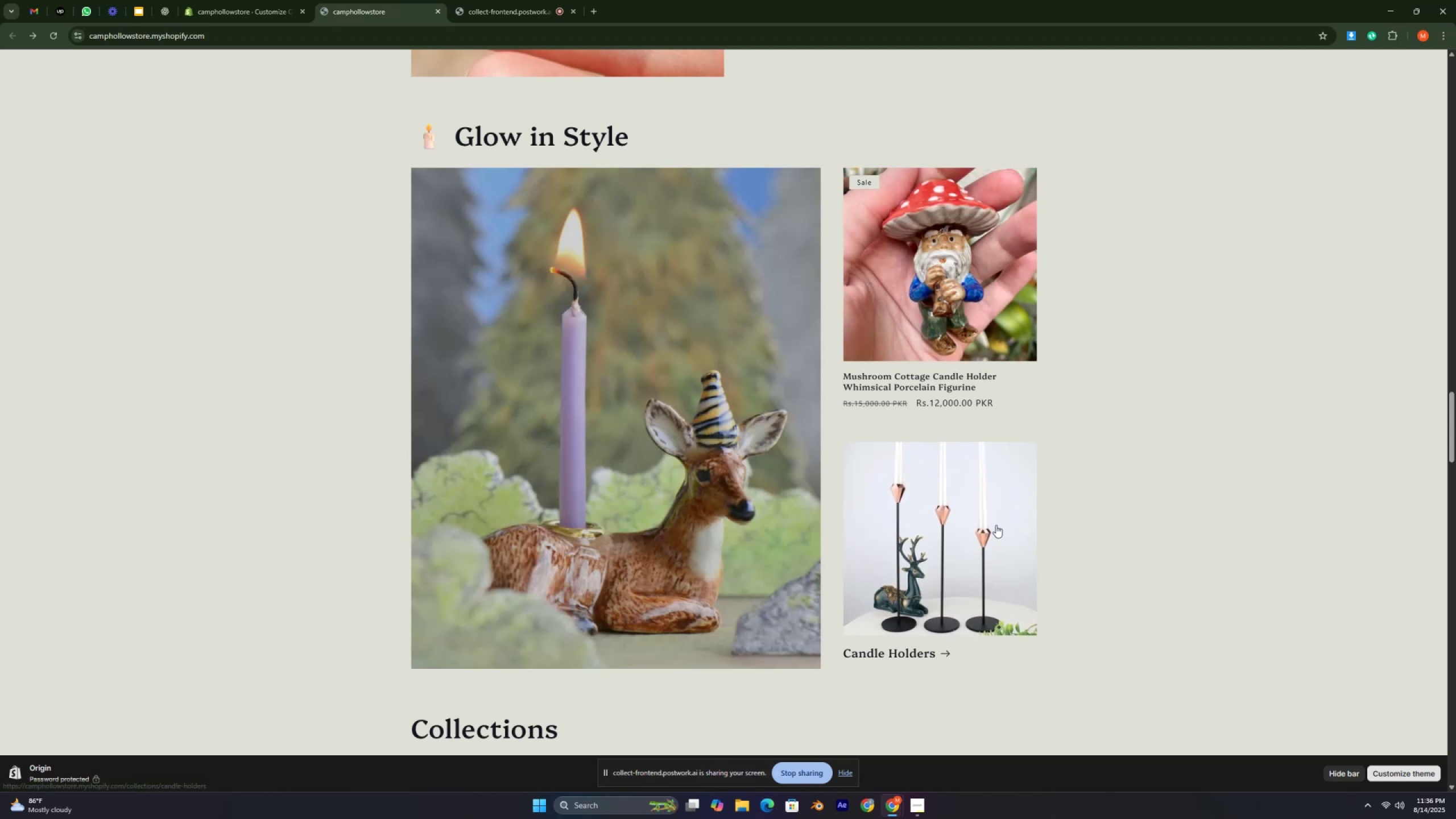 
left_click([919, 806])
 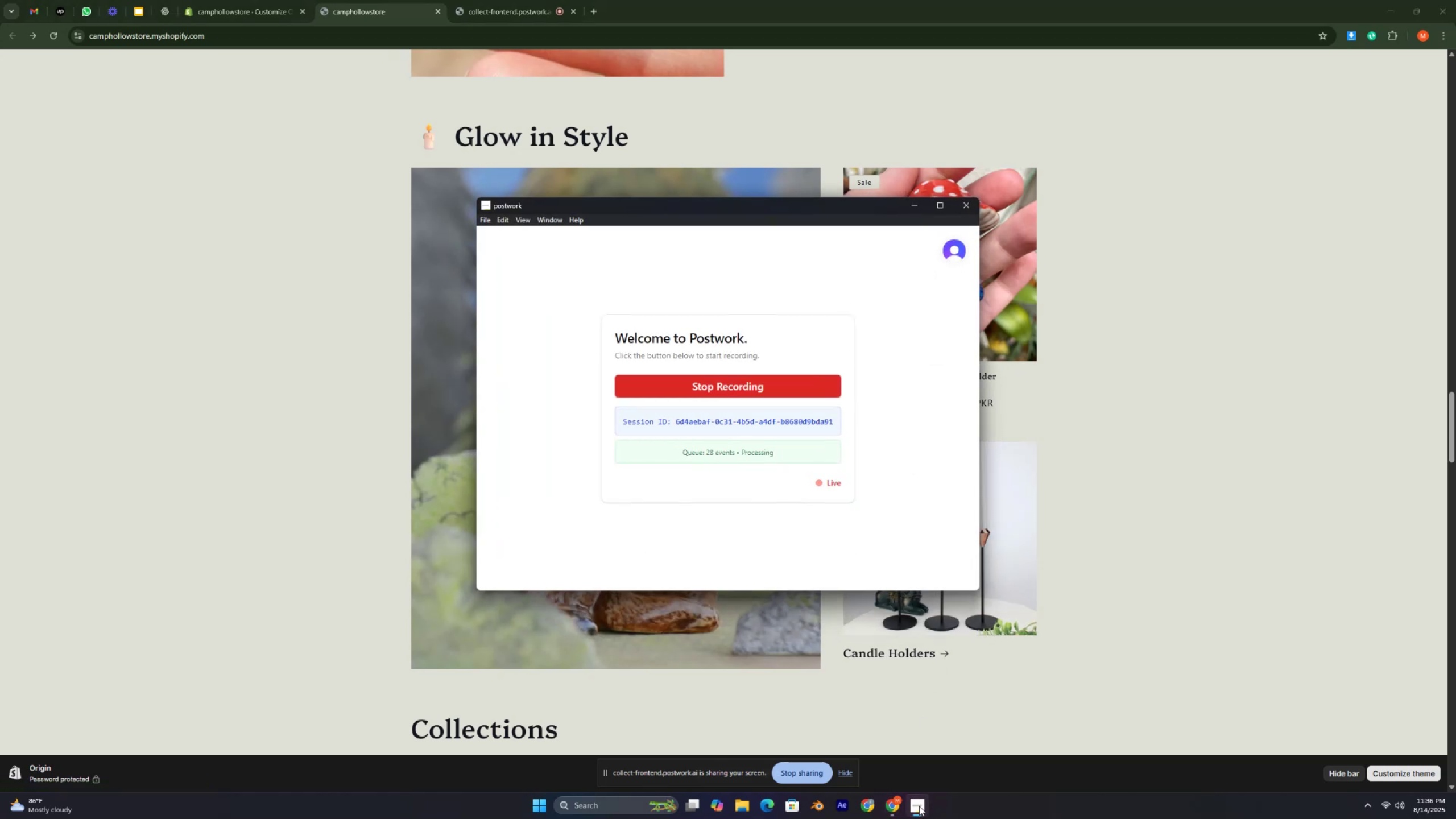 
left_click([919, 806])
 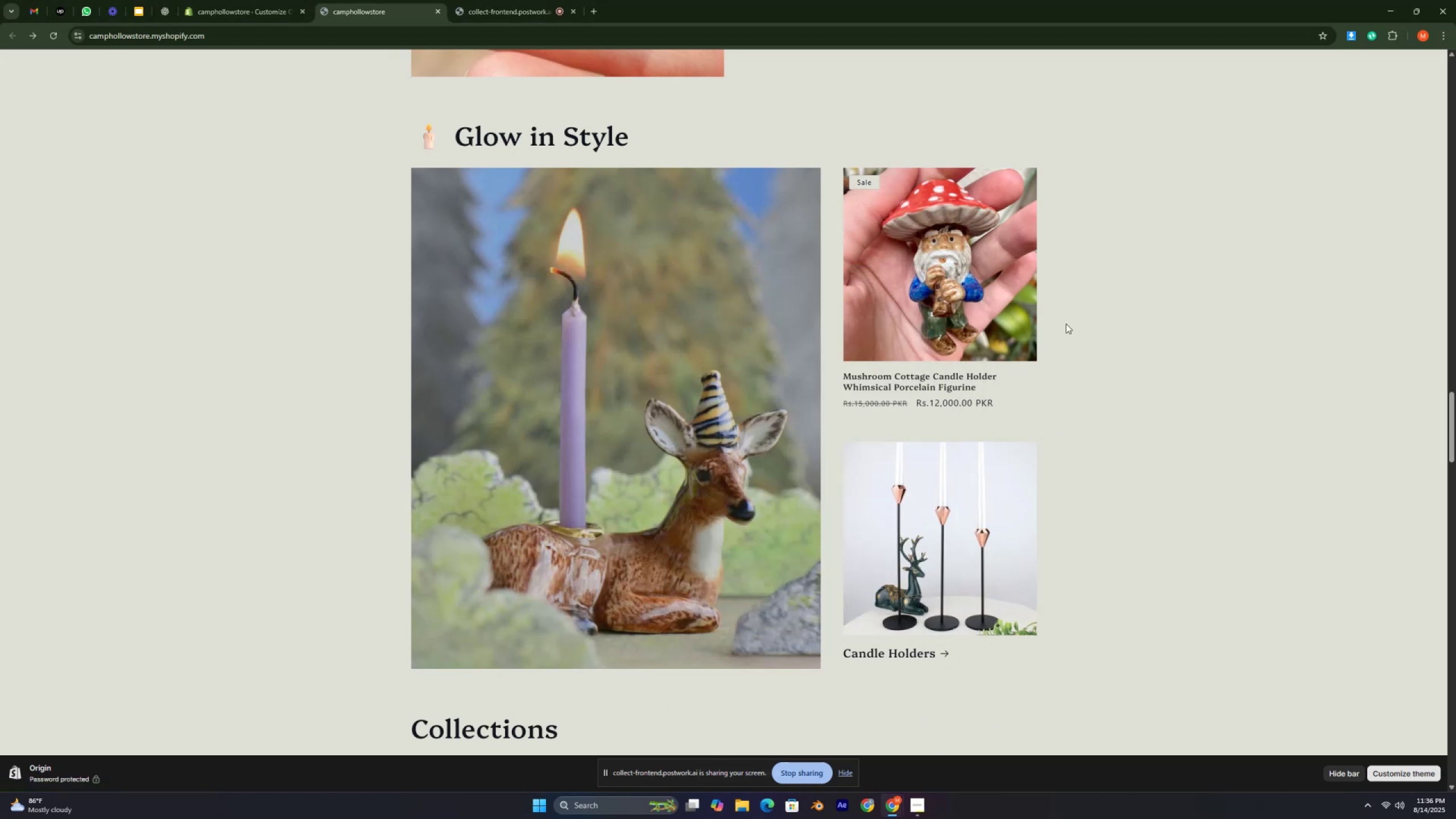 
left_click([1079, 303])
 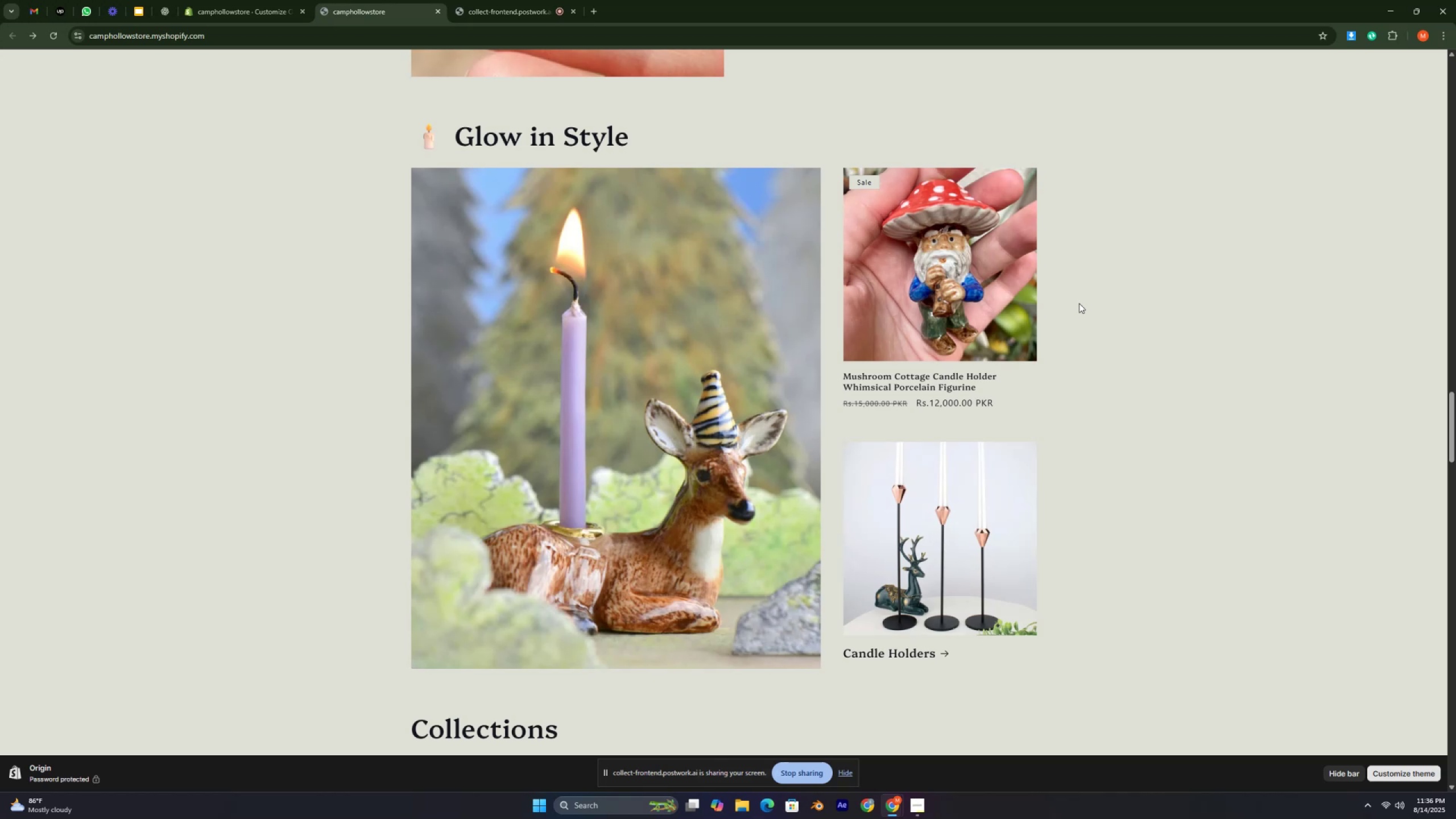 
wait(22.67)
 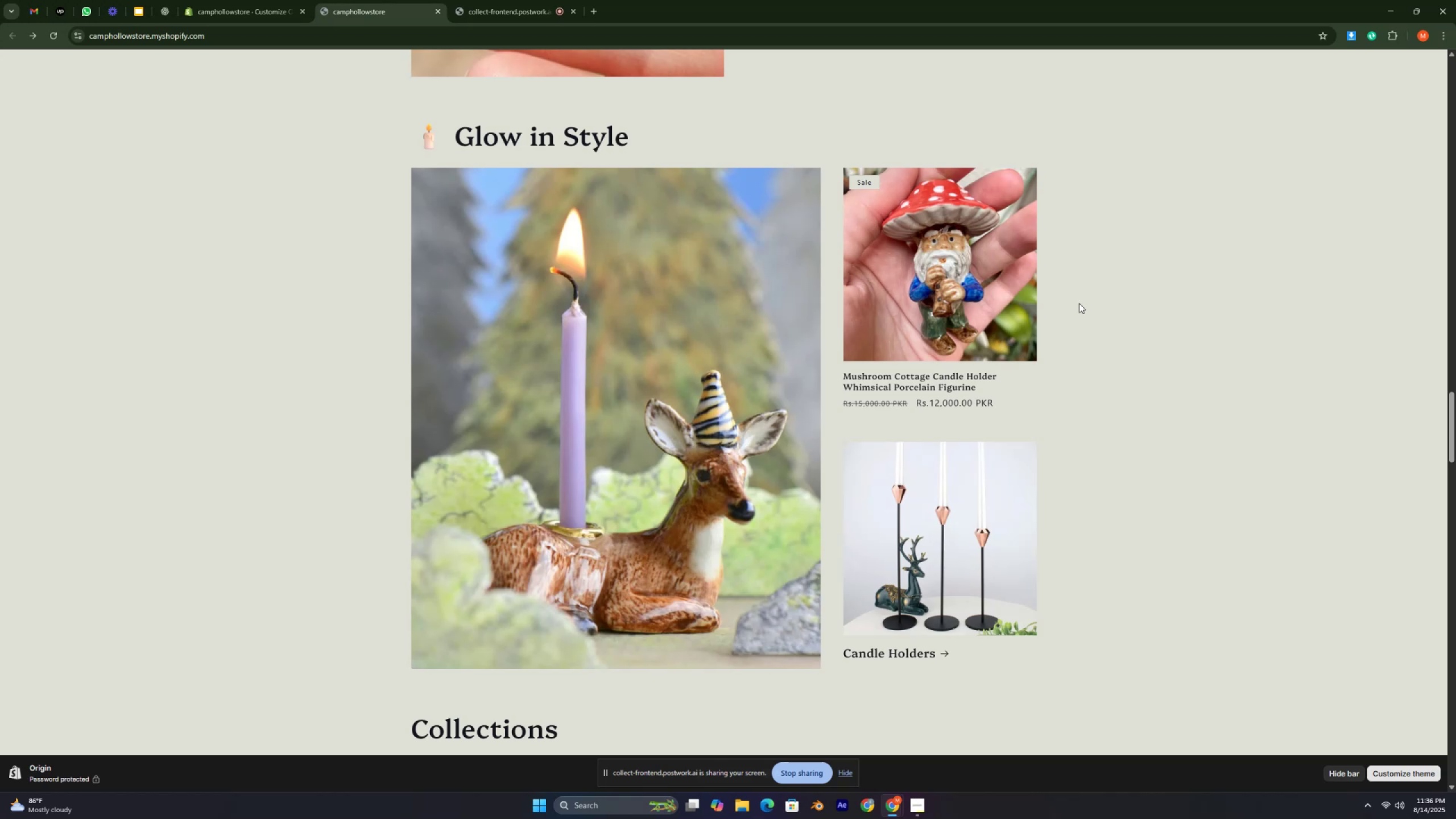 
scroll: coordinate [1072, 410], scroll_direction: down, amount: 3.0
 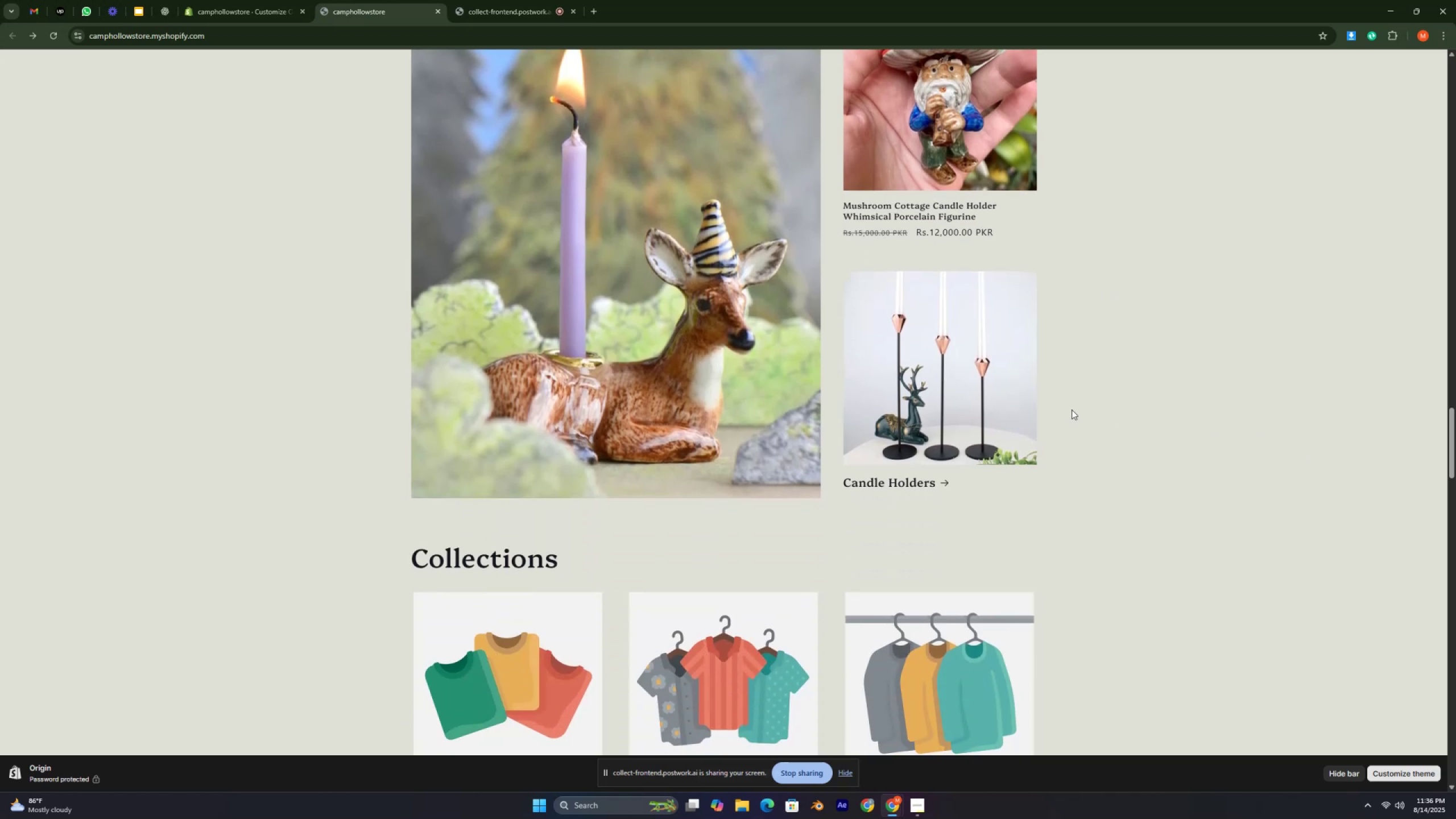 
wait(8.18)
 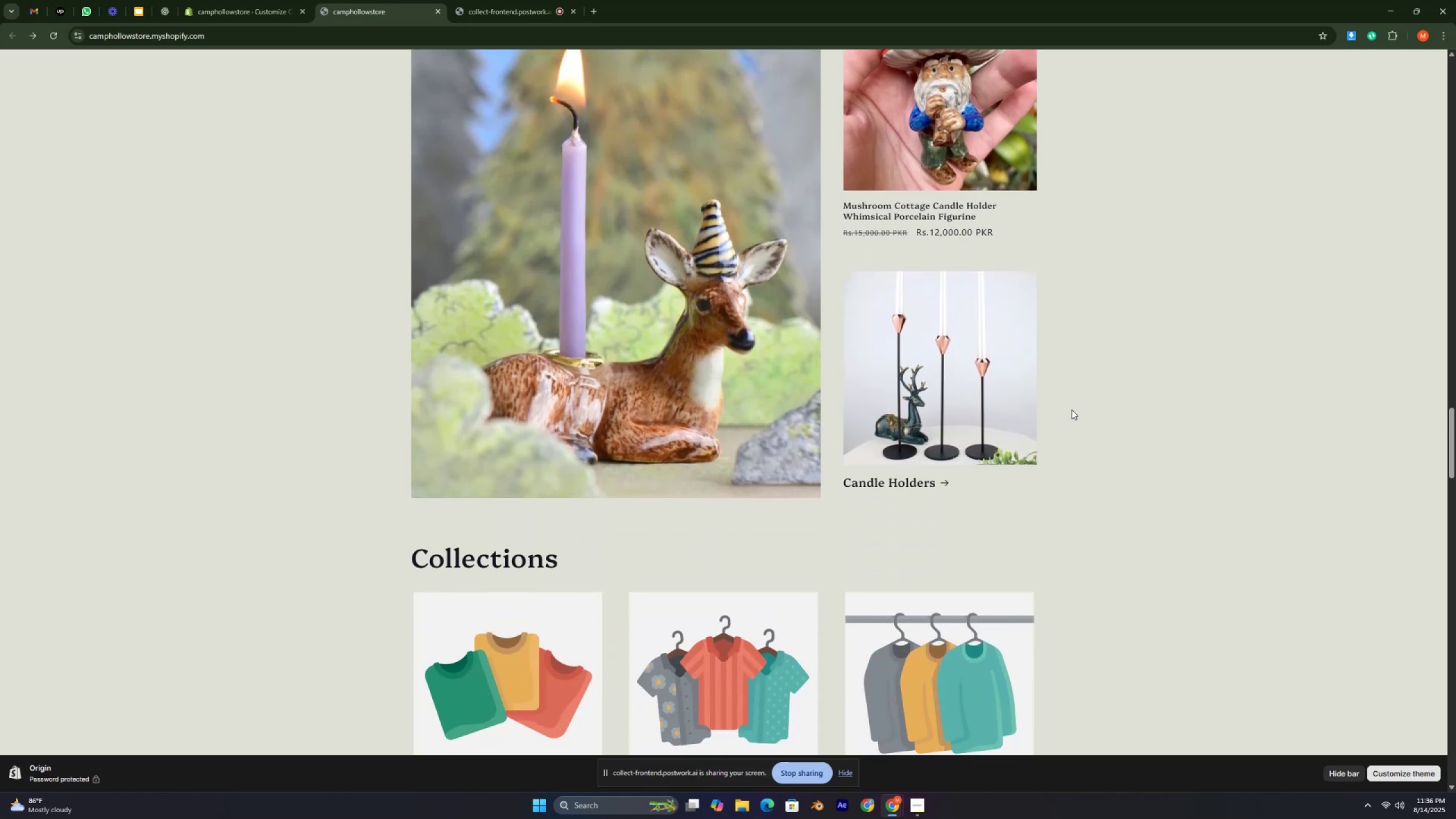 
hold_key(key=ArrowUp, duration=1.37)
 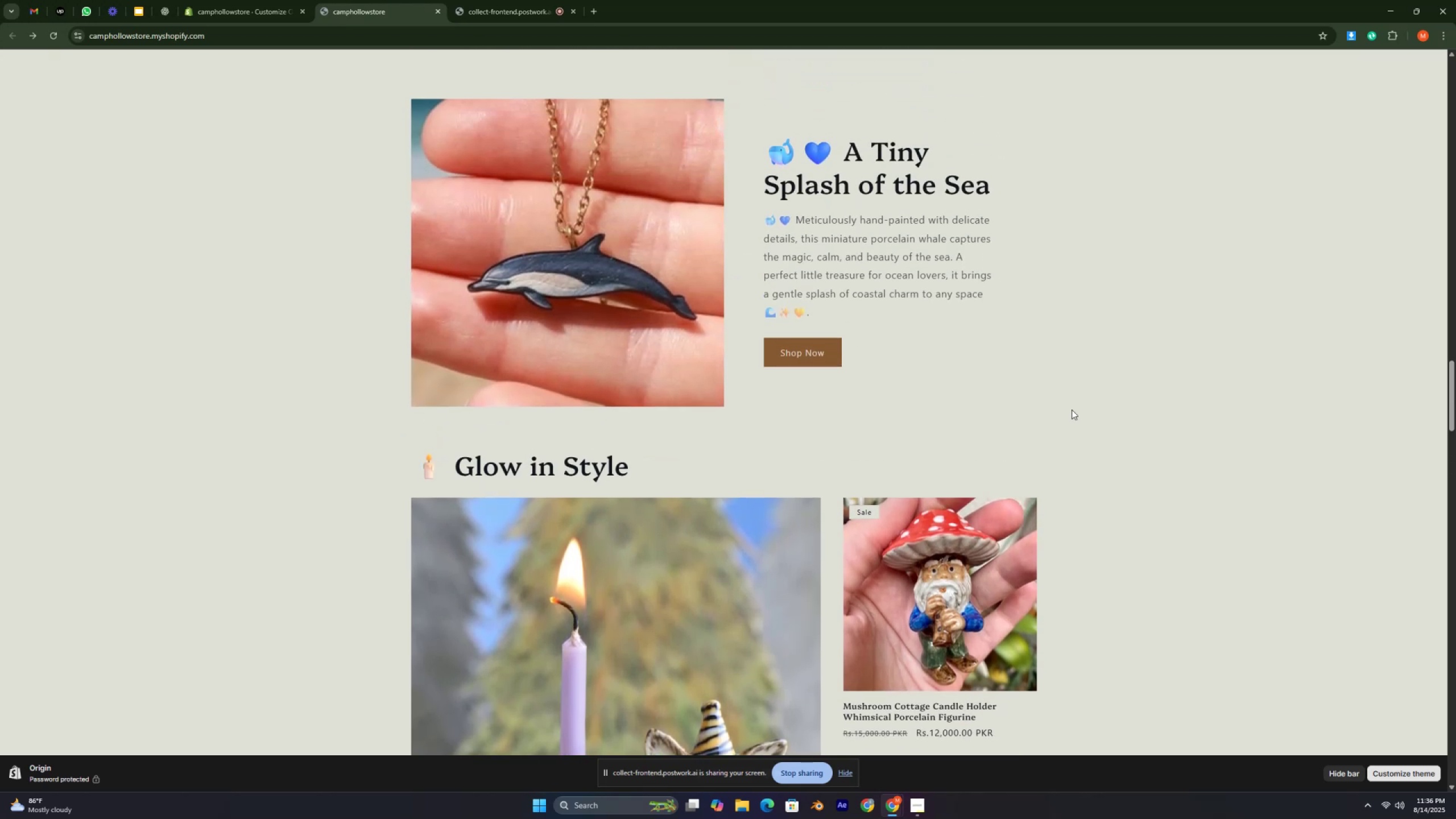 
hold_key(key=ArrowDown, duration=1.08)
 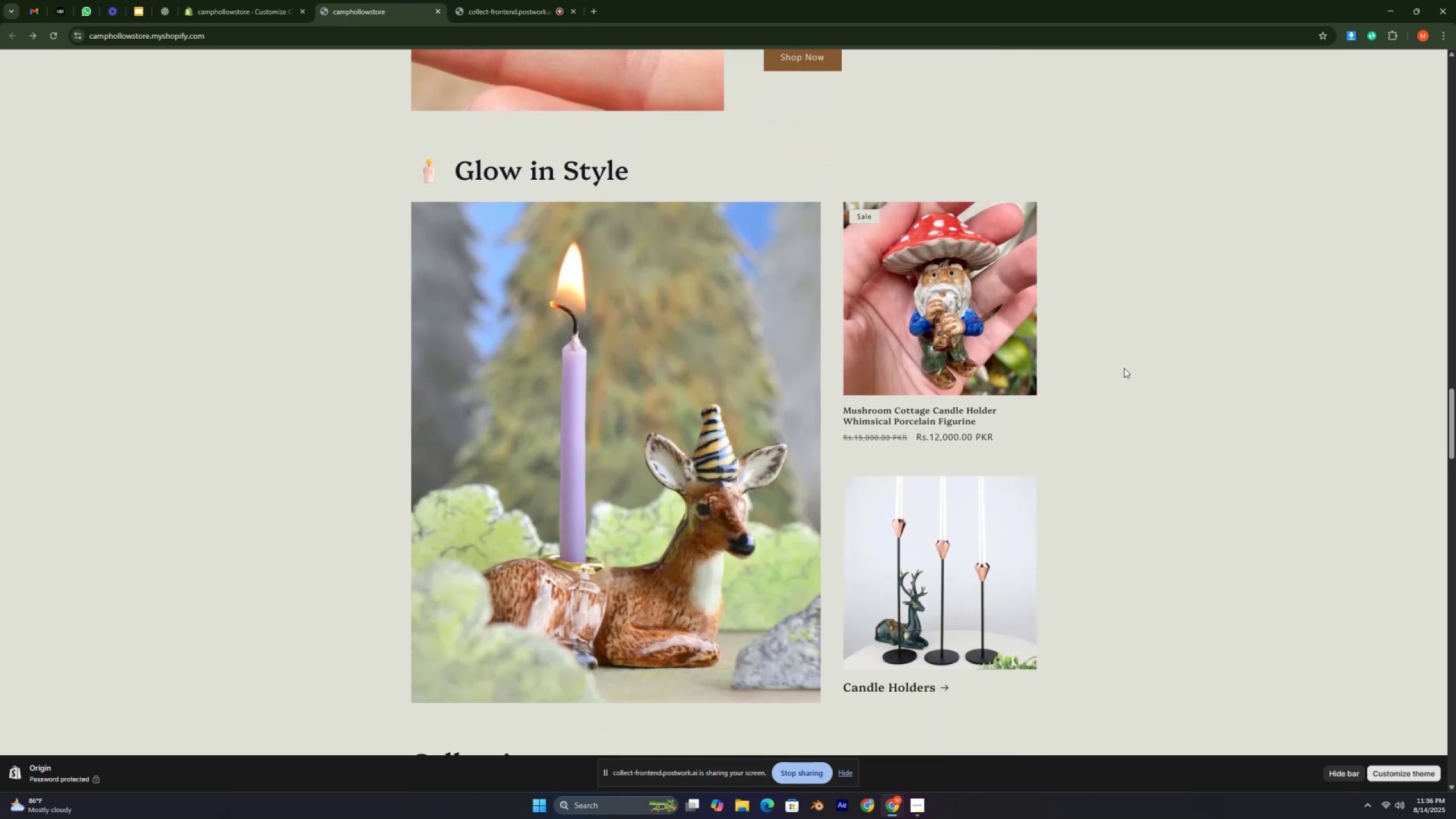 
scroll: coordinate [937, 308], scroll_direction: up, amount: 3.0
 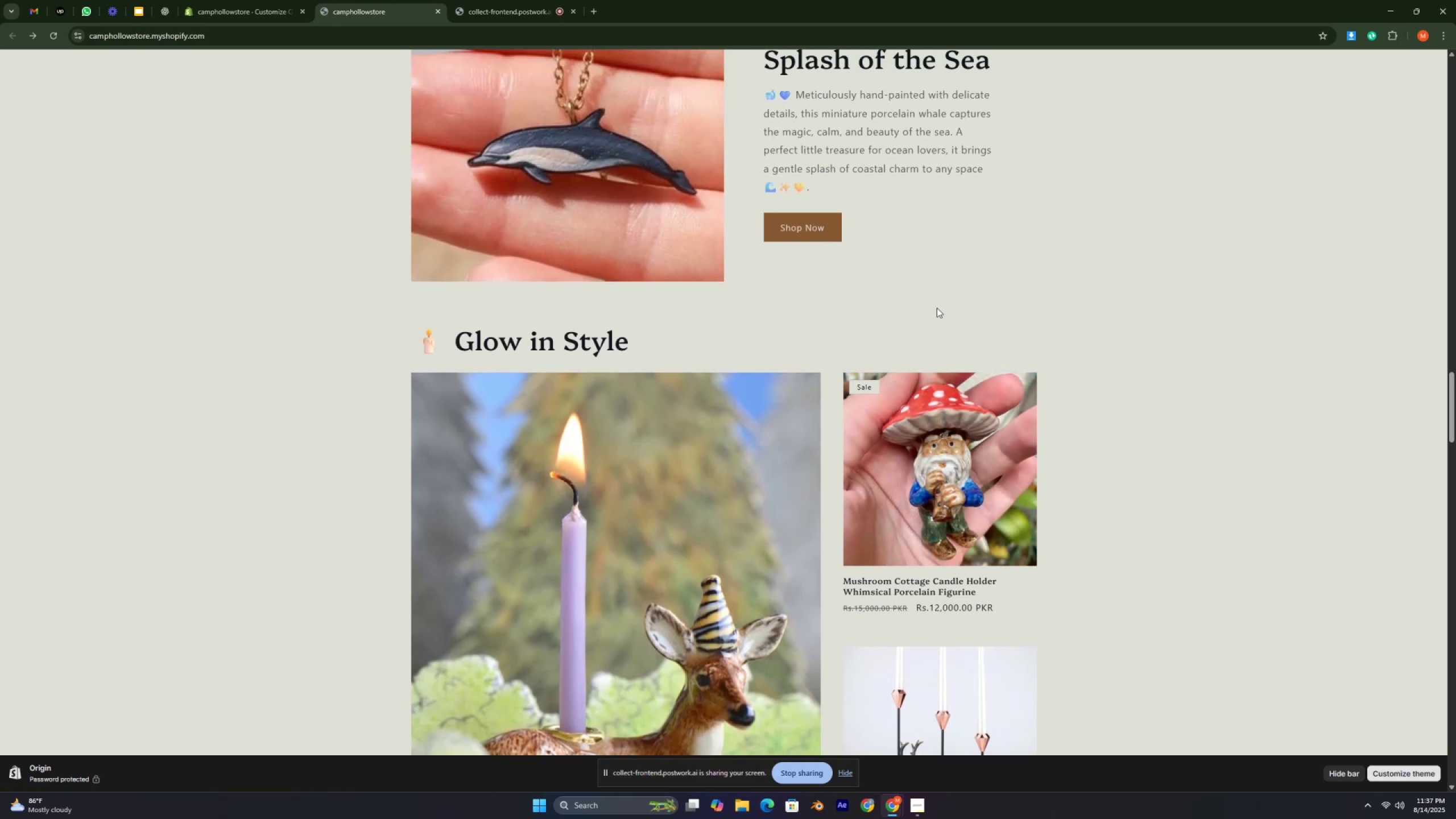 
scroll: coordinate [928, 279], scroll_direction: down, amount: 1.0
 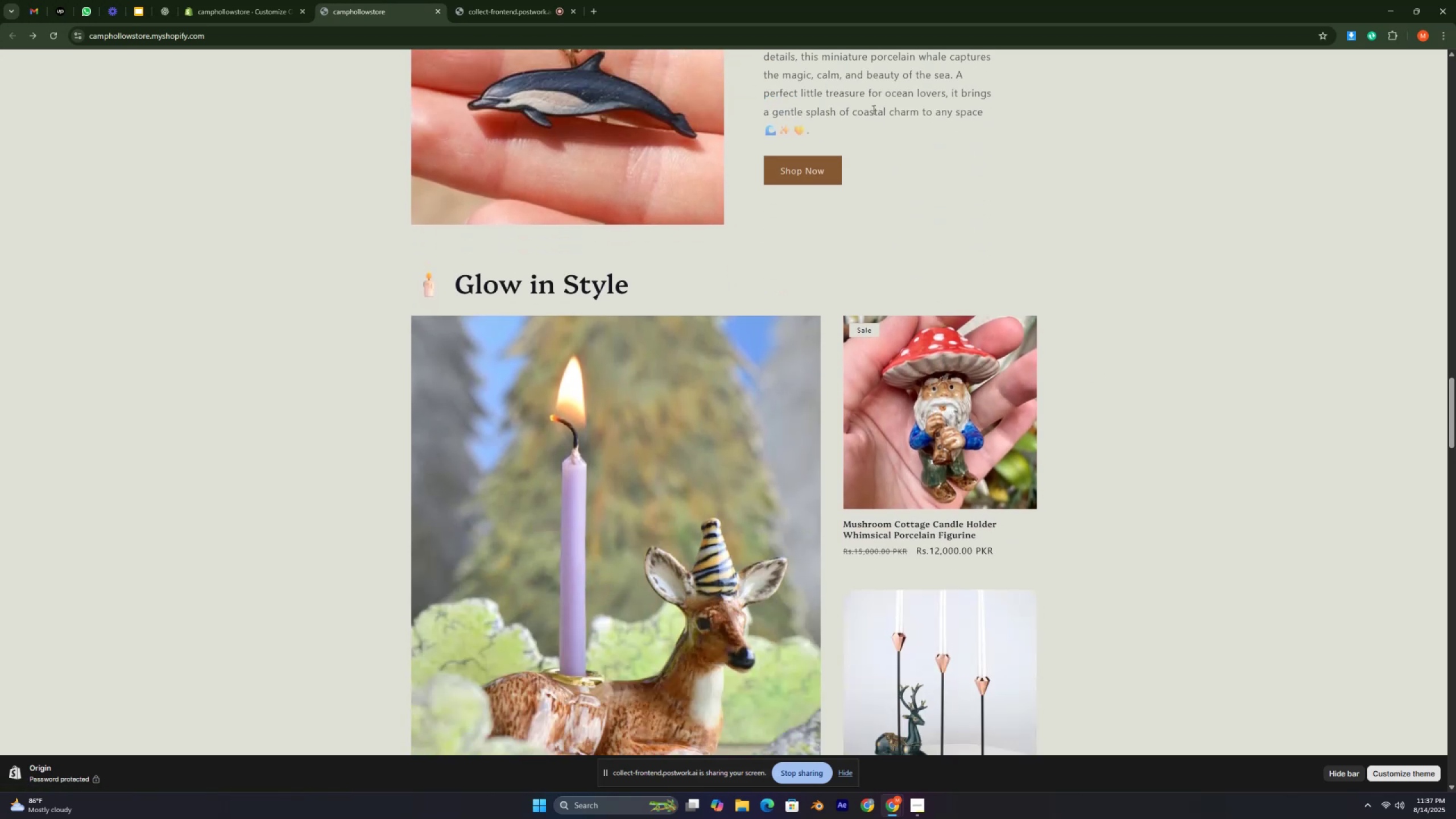 
left_click([872, 109])
 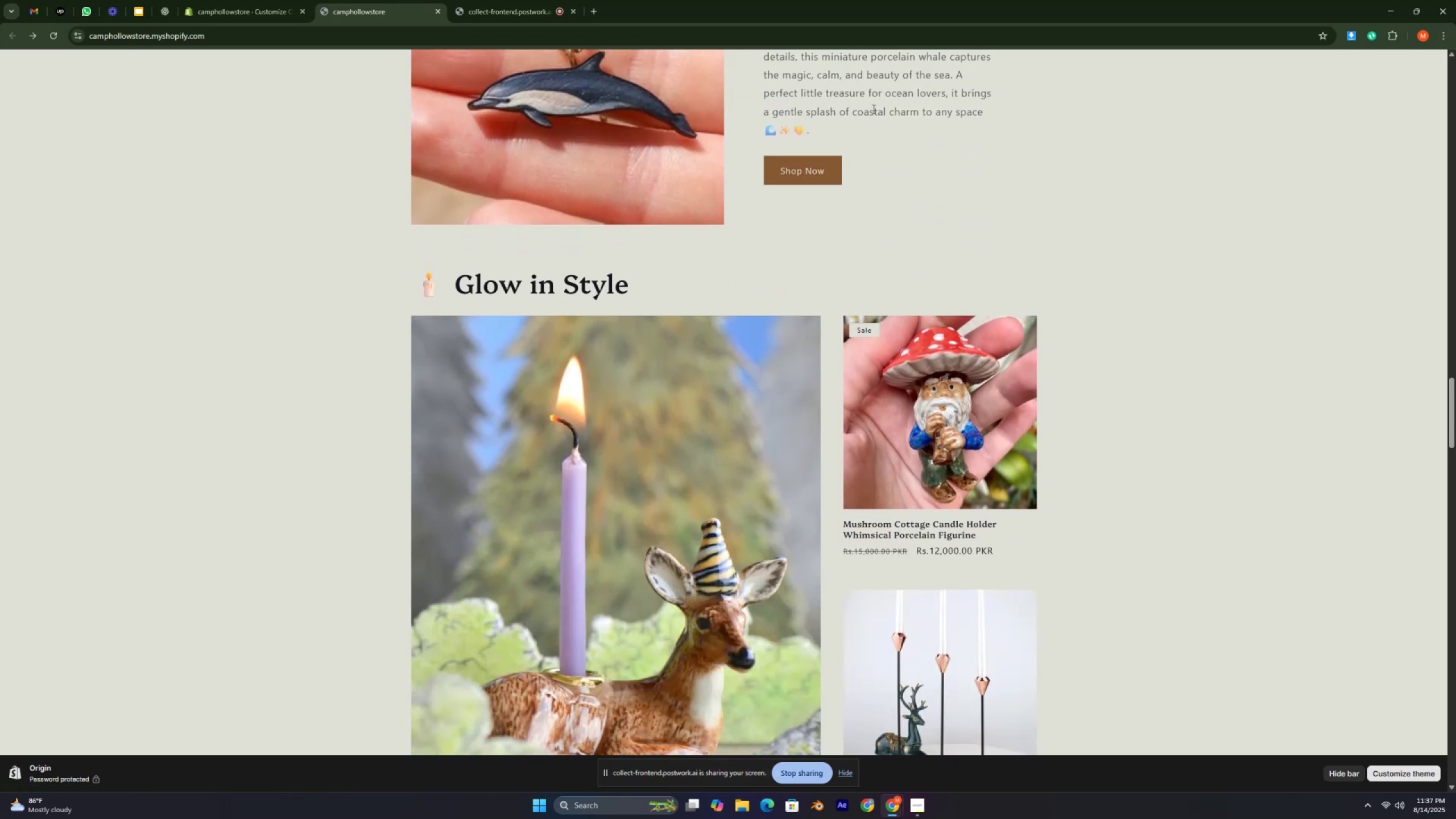 
double_click([871, 106])
 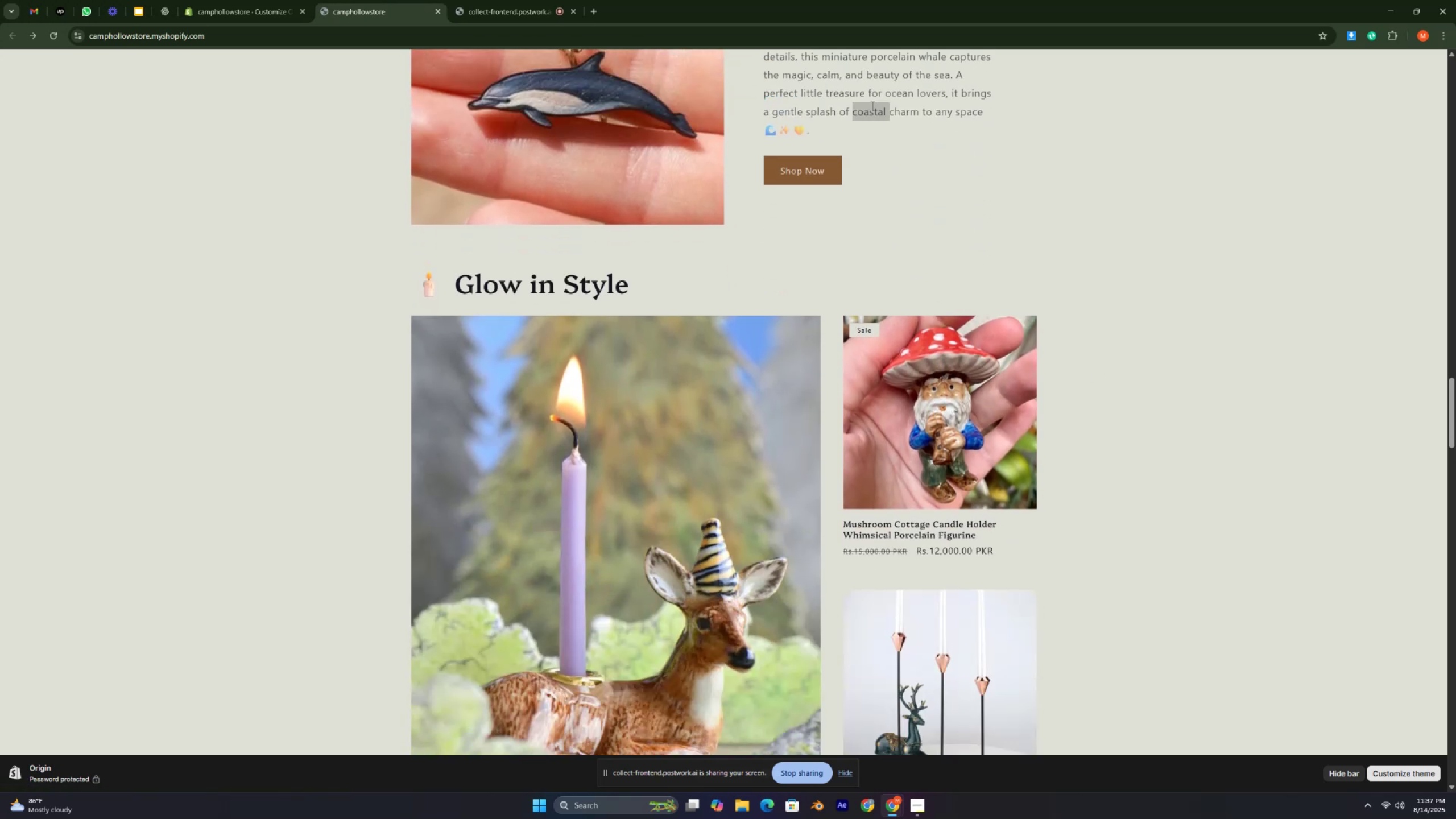 
triple_click([871, 106])
 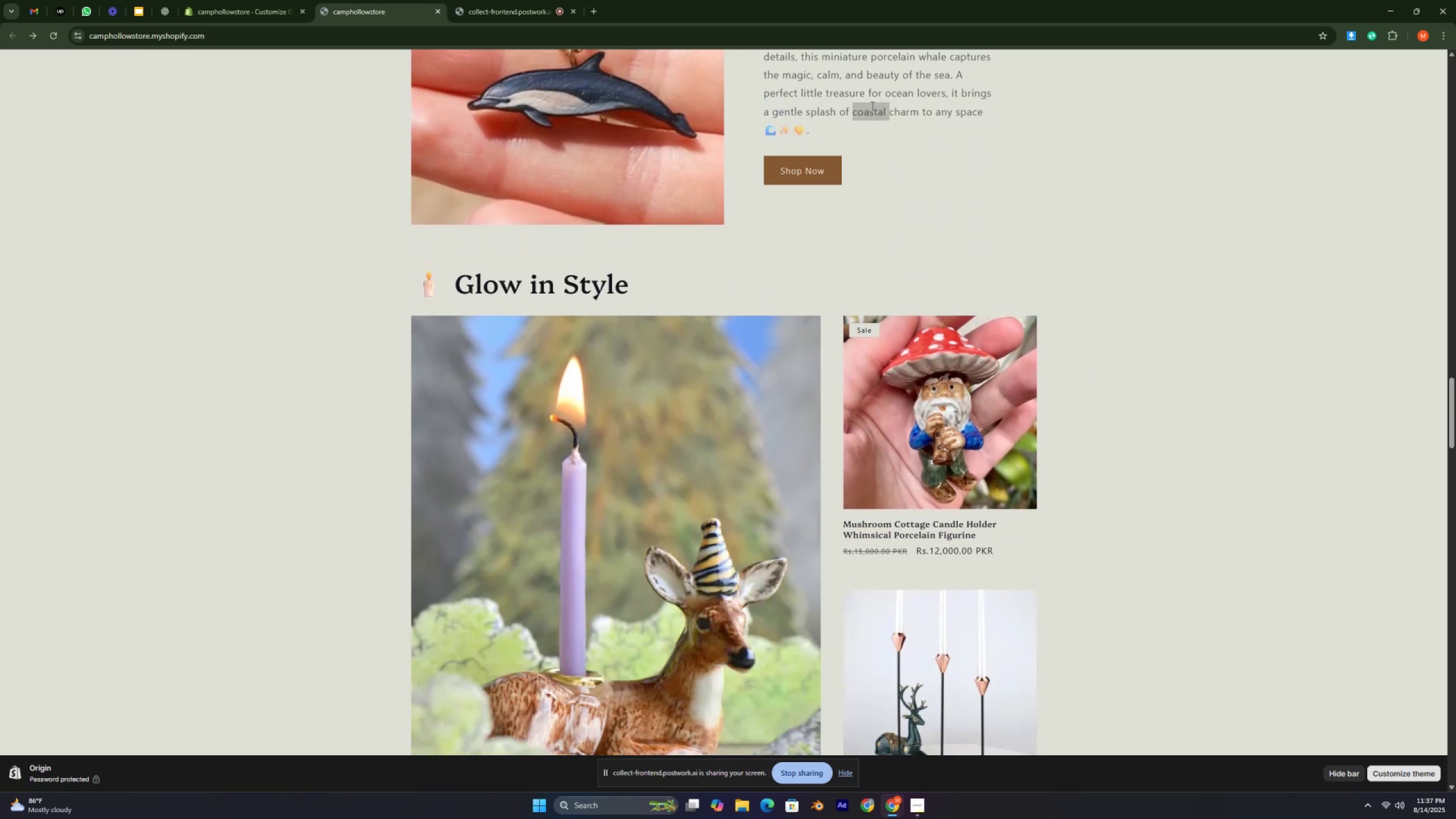 
triple_click([871, 106])
 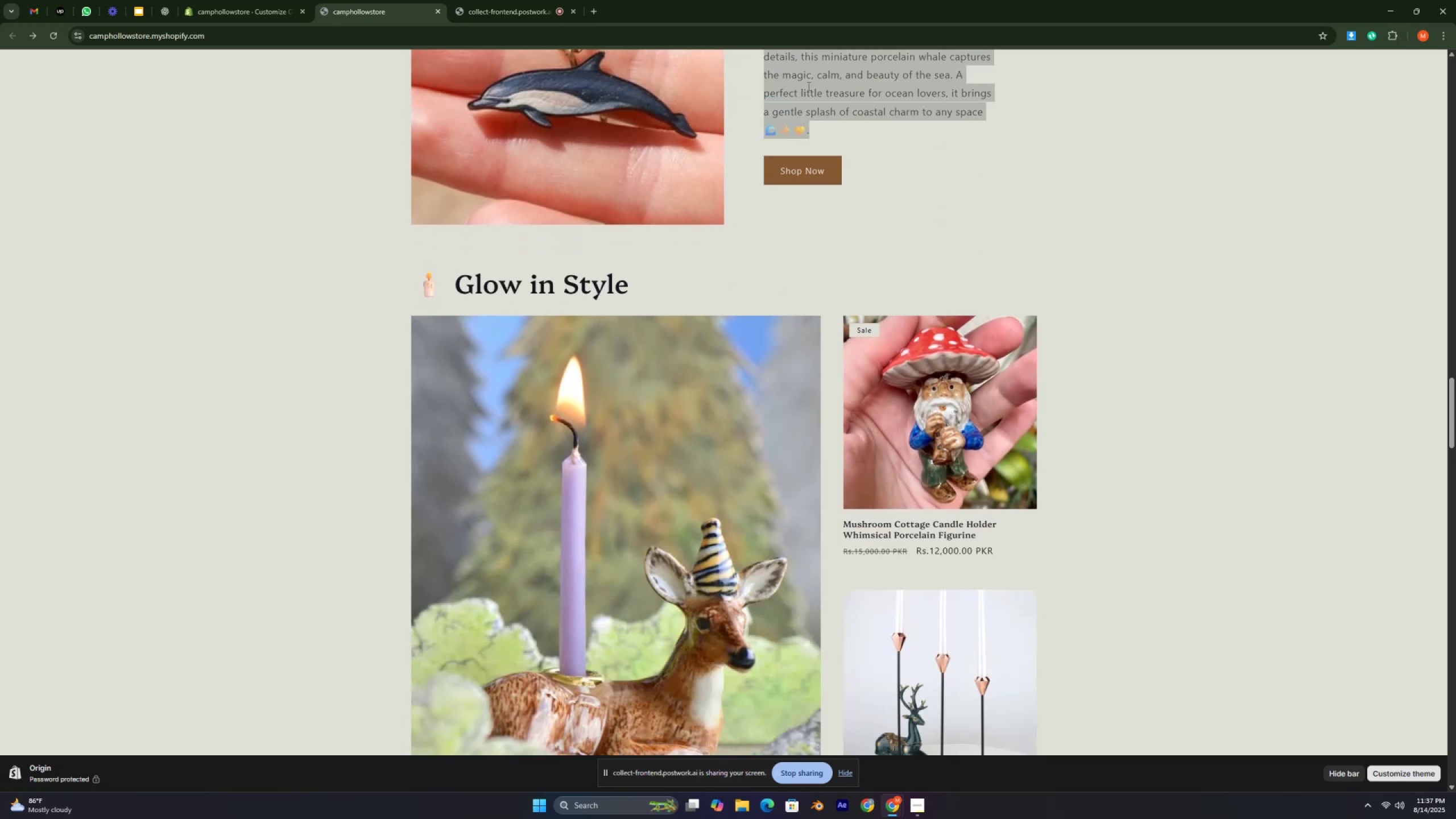 
scroll: coordinate [755, 80], scroll_direction: up, amount: 3.0
 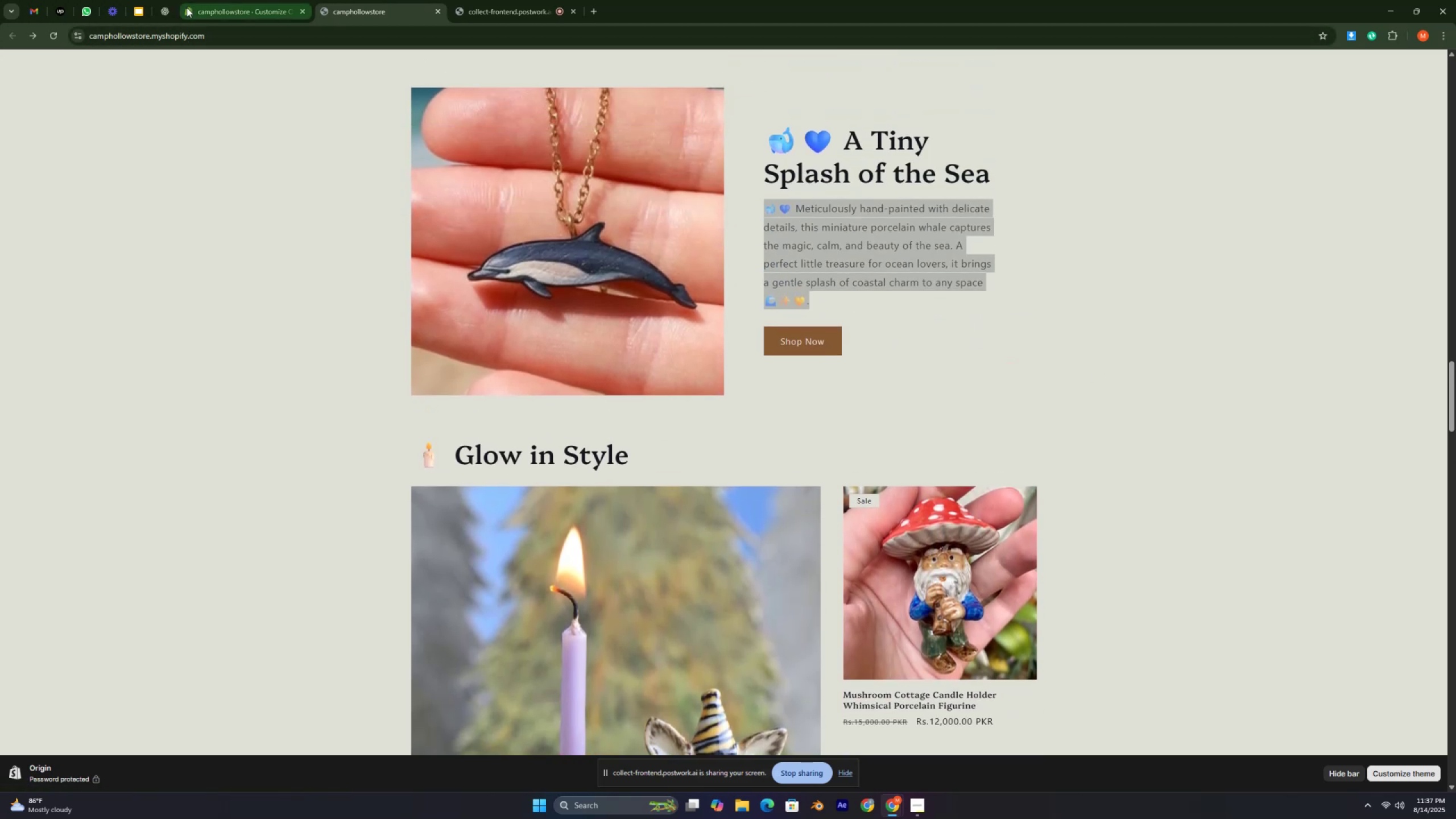 
left_click([190, 5])
 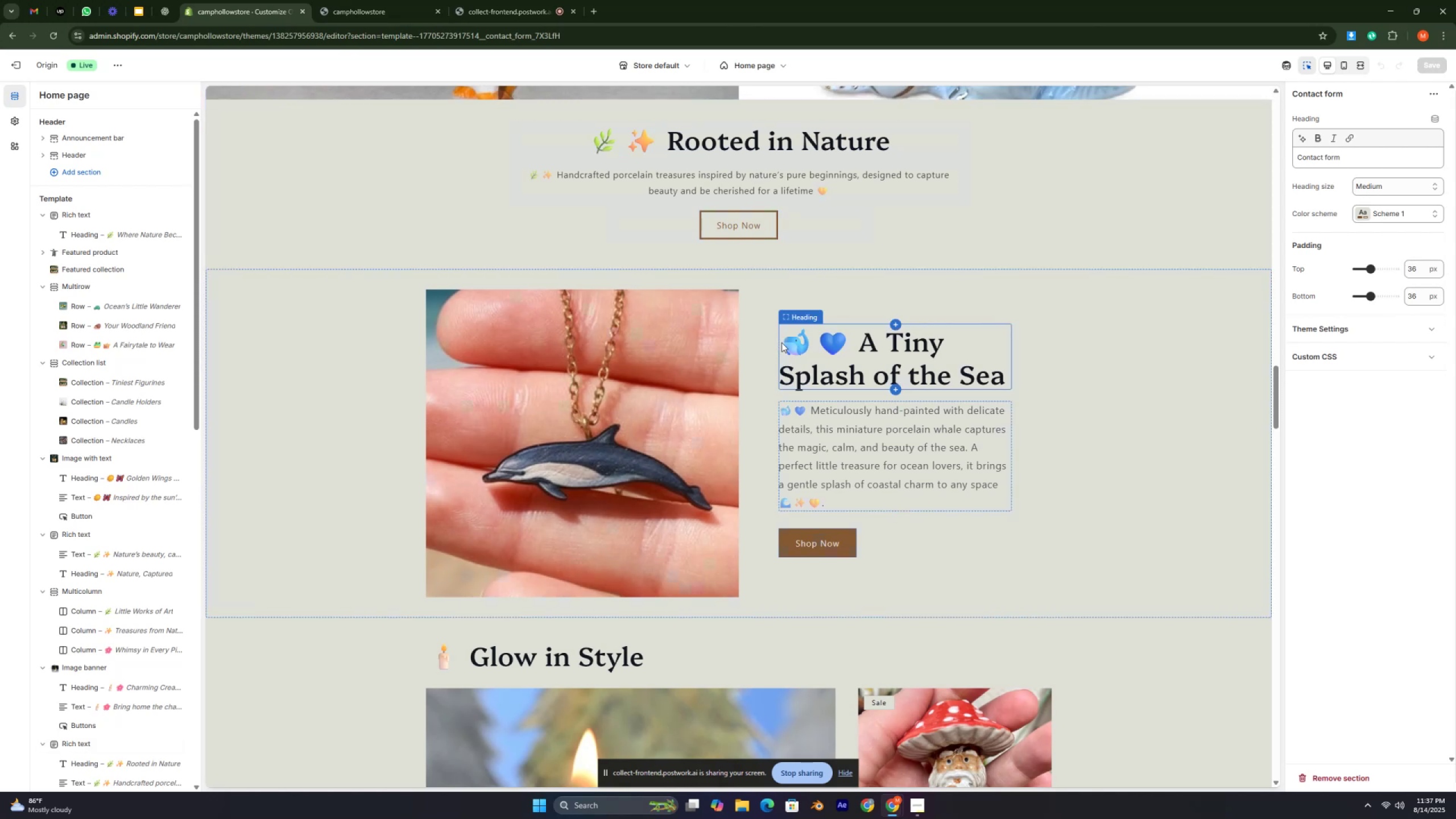 
double_click([781, 342])
 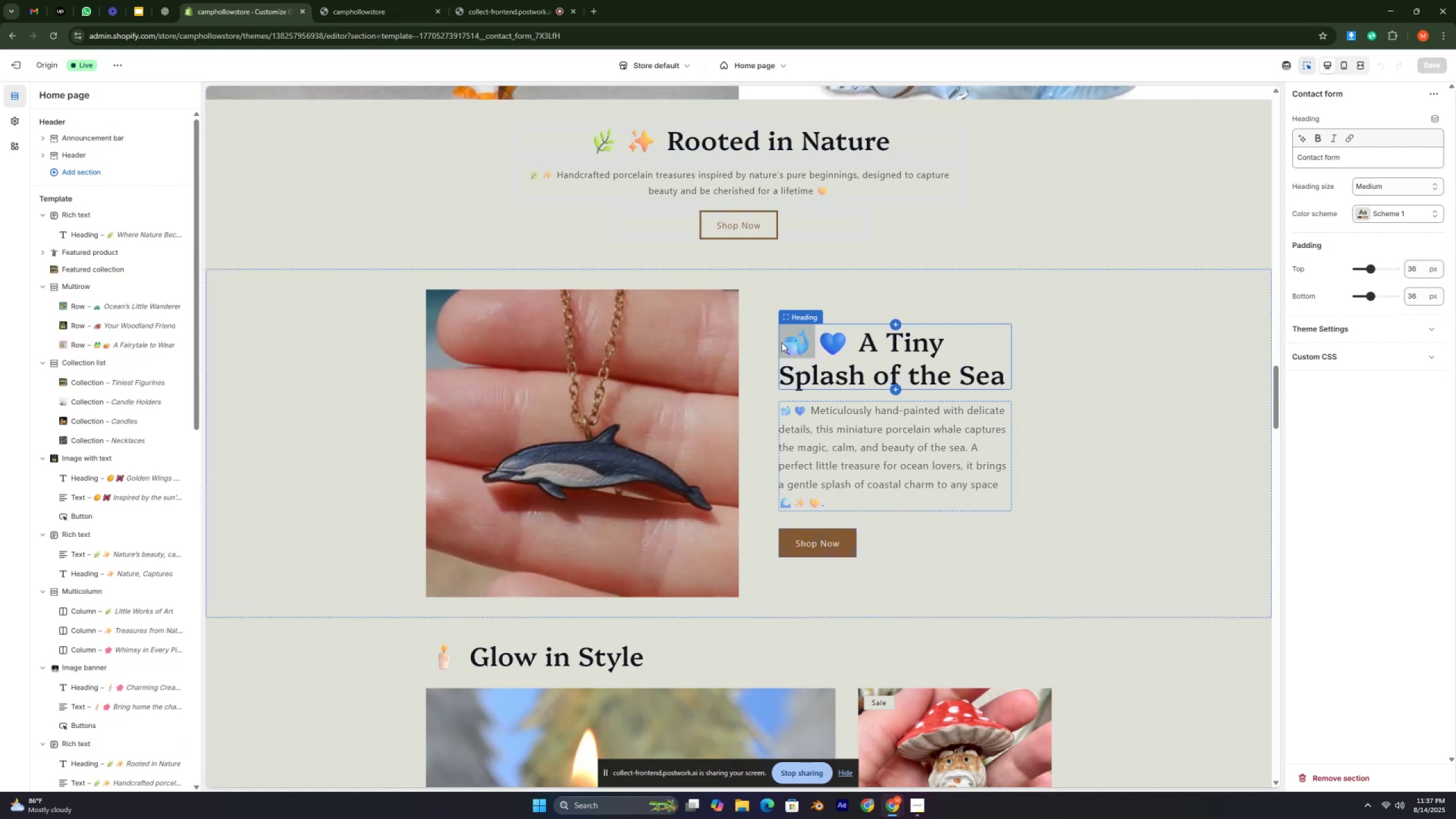 
triple_click([781, 342])
 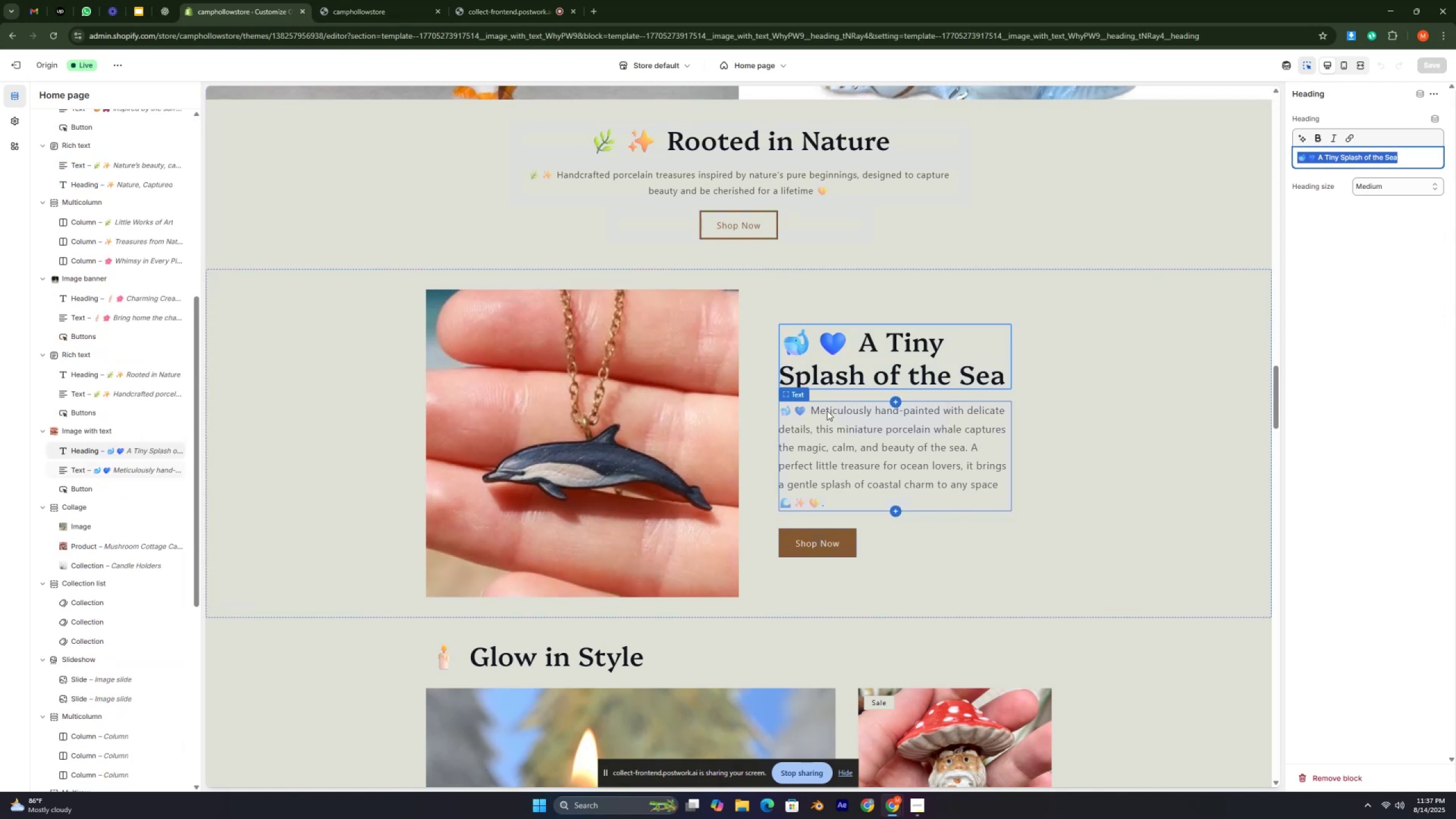 
double_click([827, 411])
 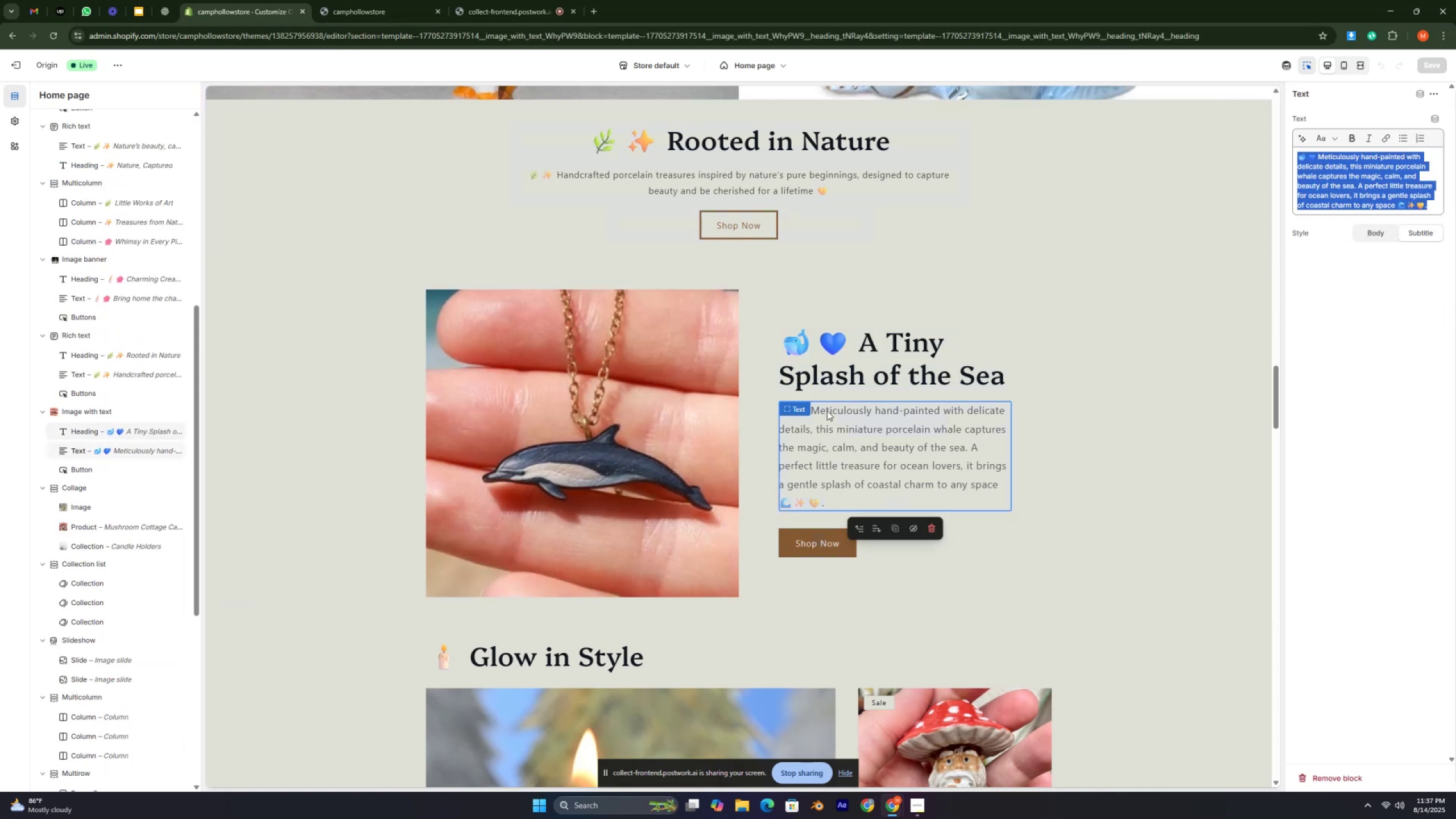 
triple_click([827, 411])
 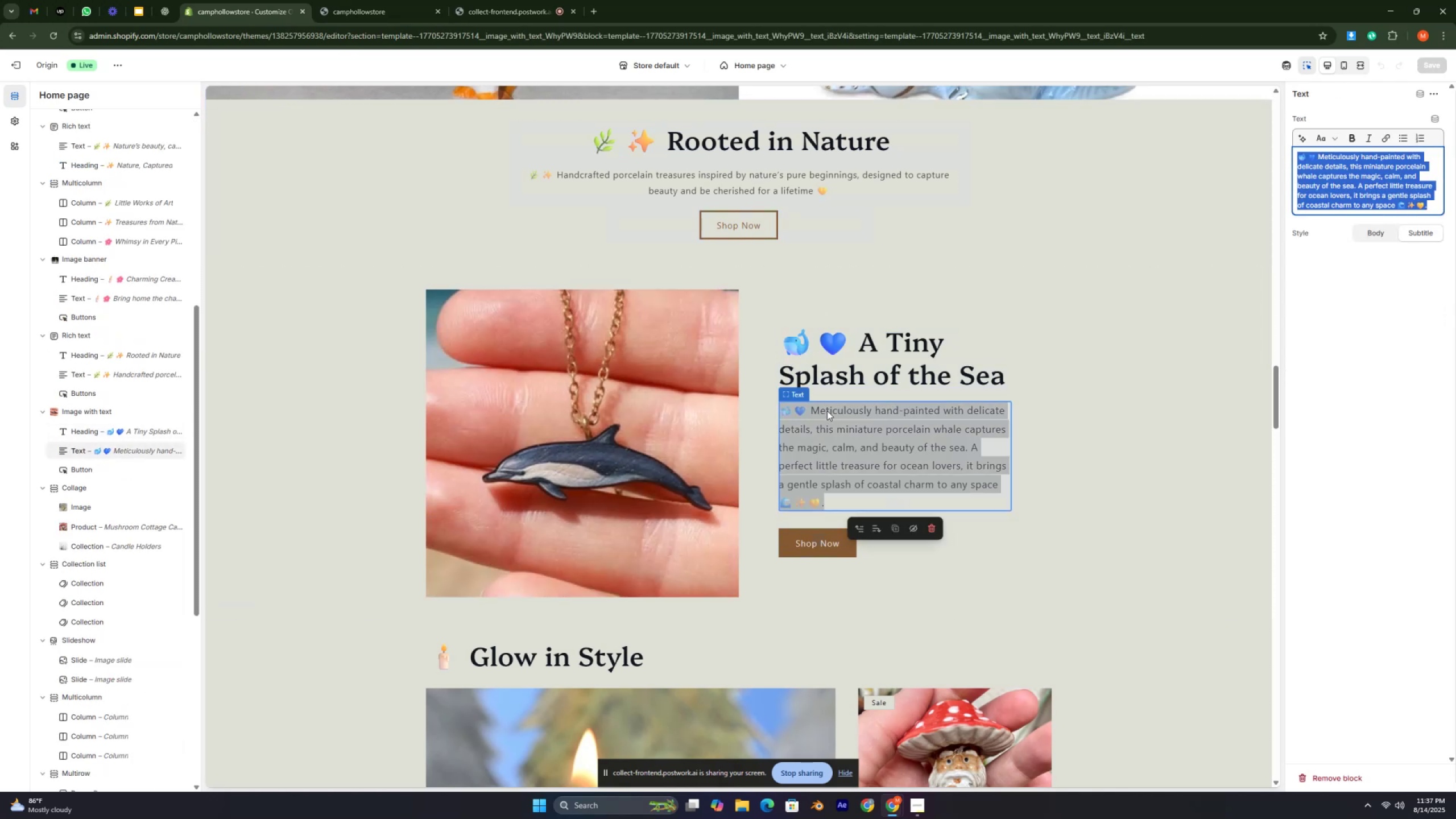 
scroll: coordinate [827, 412], scroll_direction: down, amount: 3.0
 